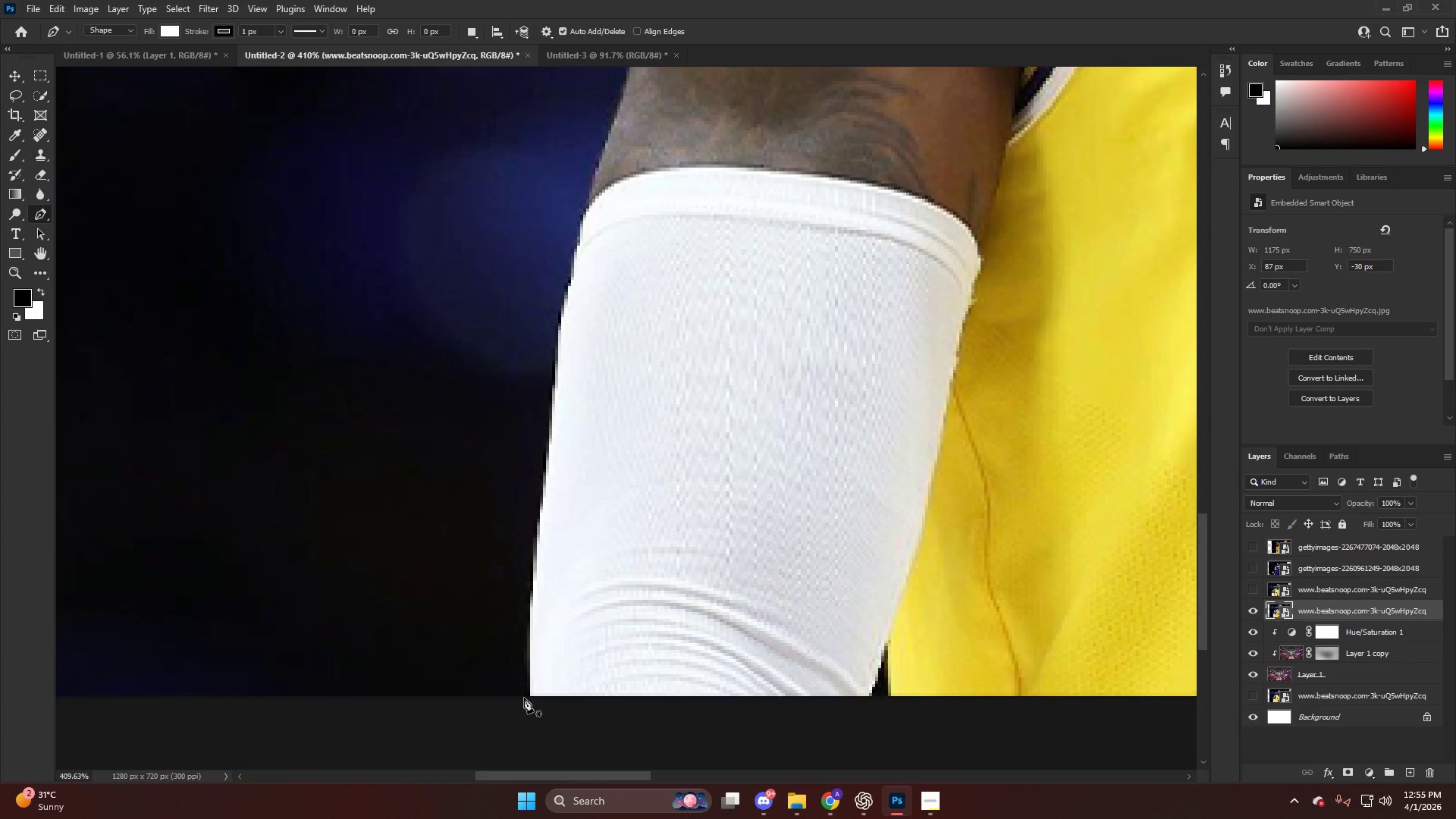 
left_click([531, 695])
 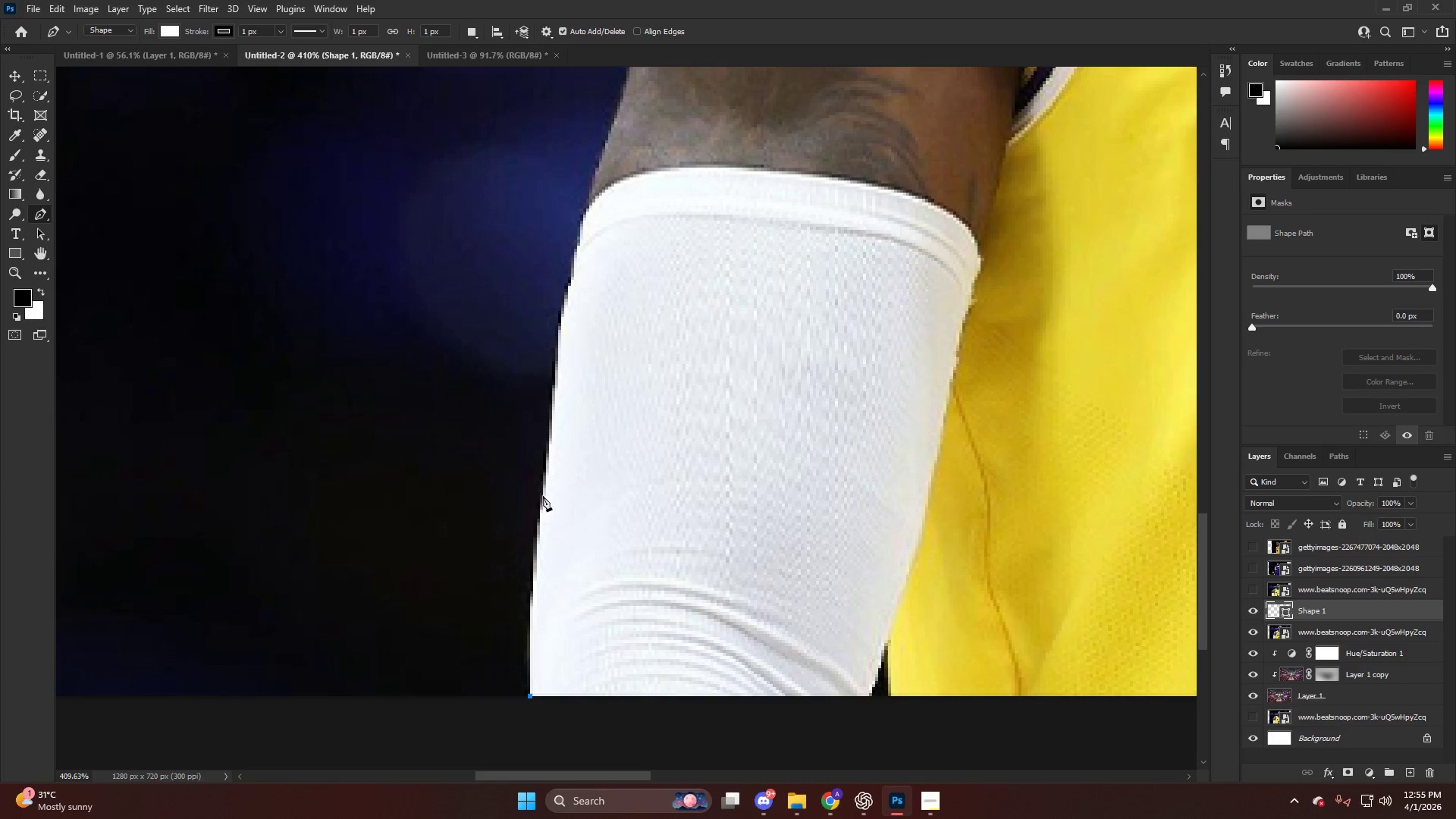 
left_click_drag(start_coordinate=[545, 490], to_coordinate=[548, 411])
 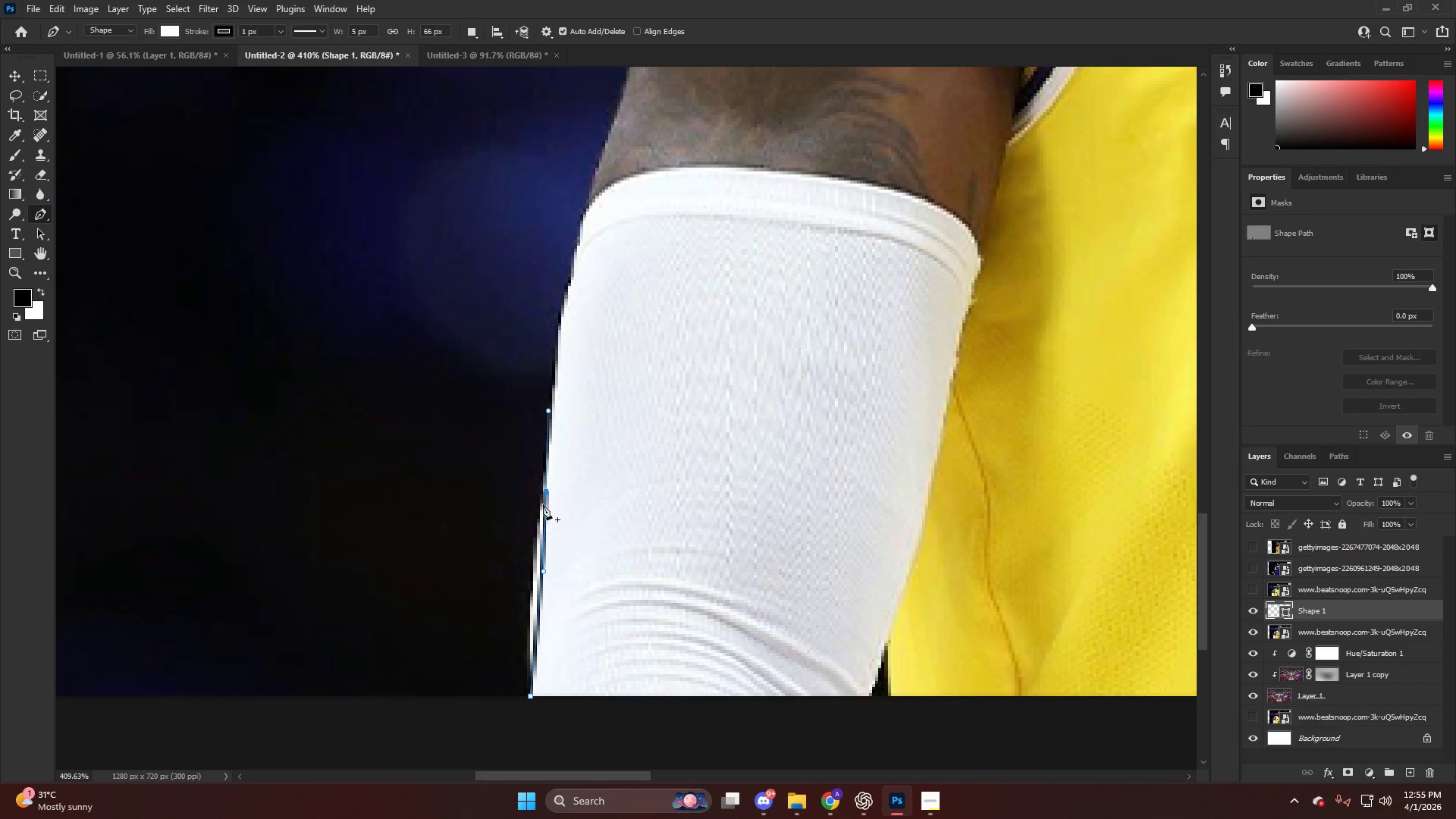 
key(Control+ControlLeft)
 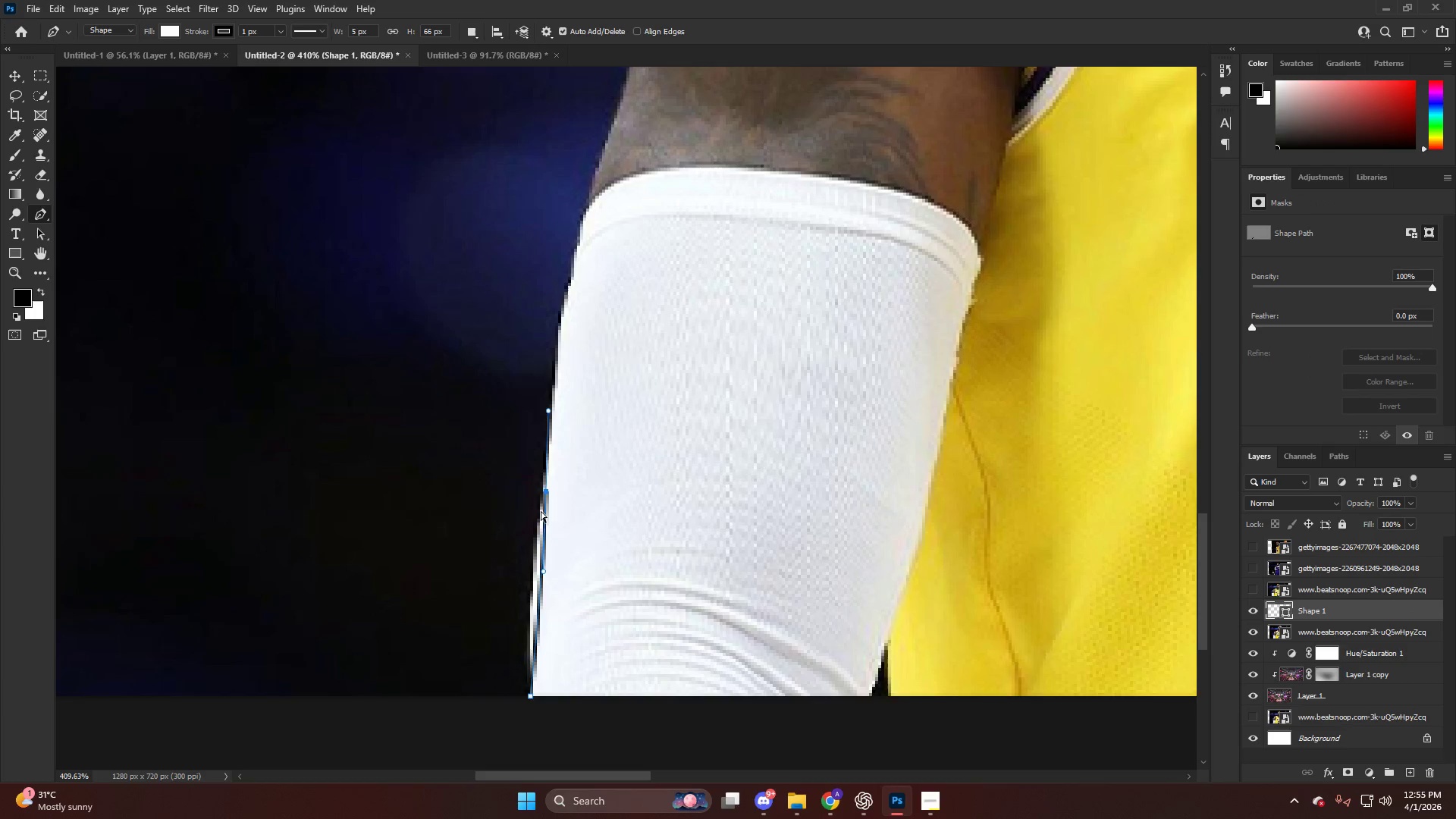 
key(Control+Z)
 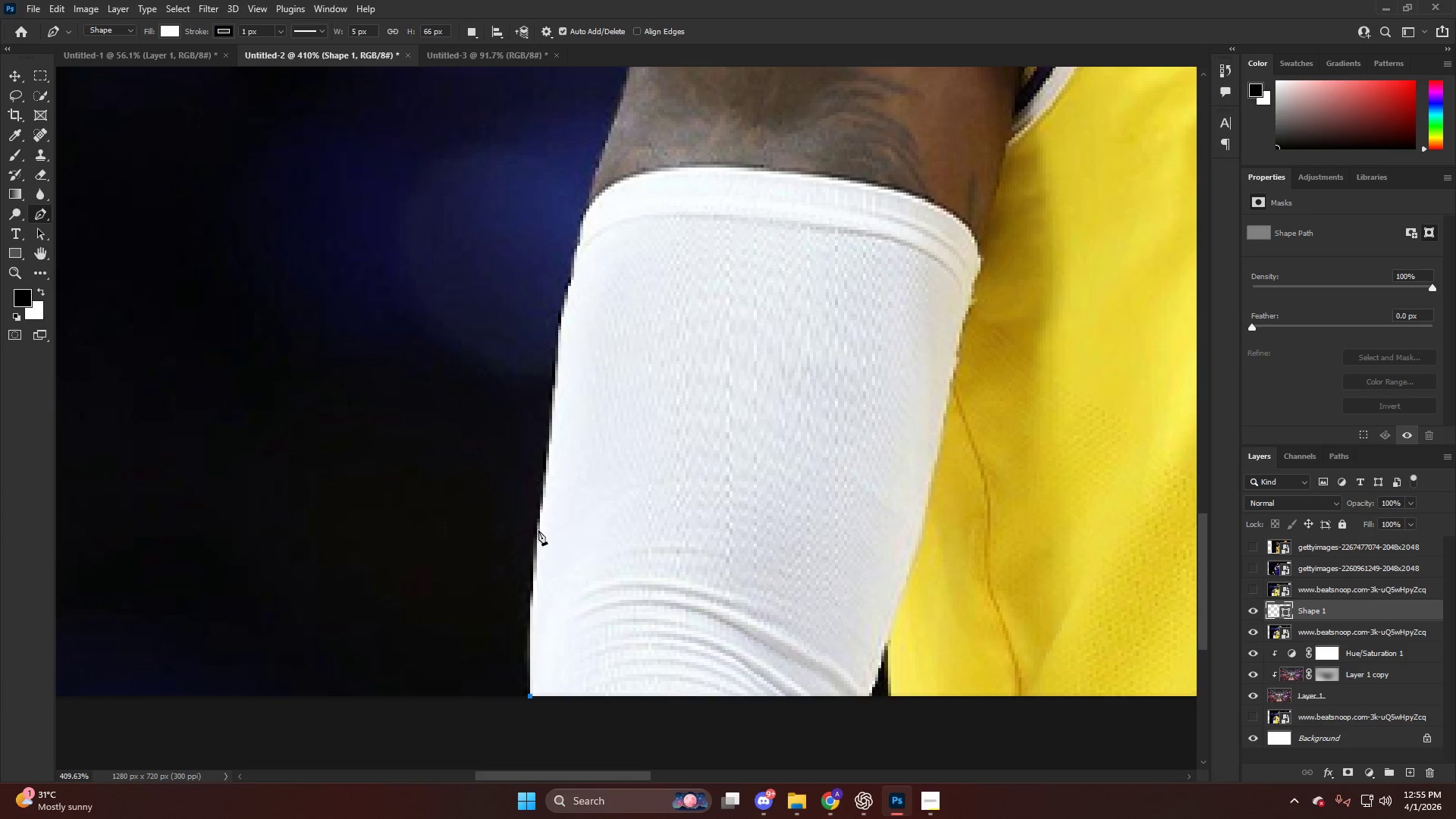 
left_click_drag(start_coordinate=[538, 529], to_coordinate=[556, 439])
 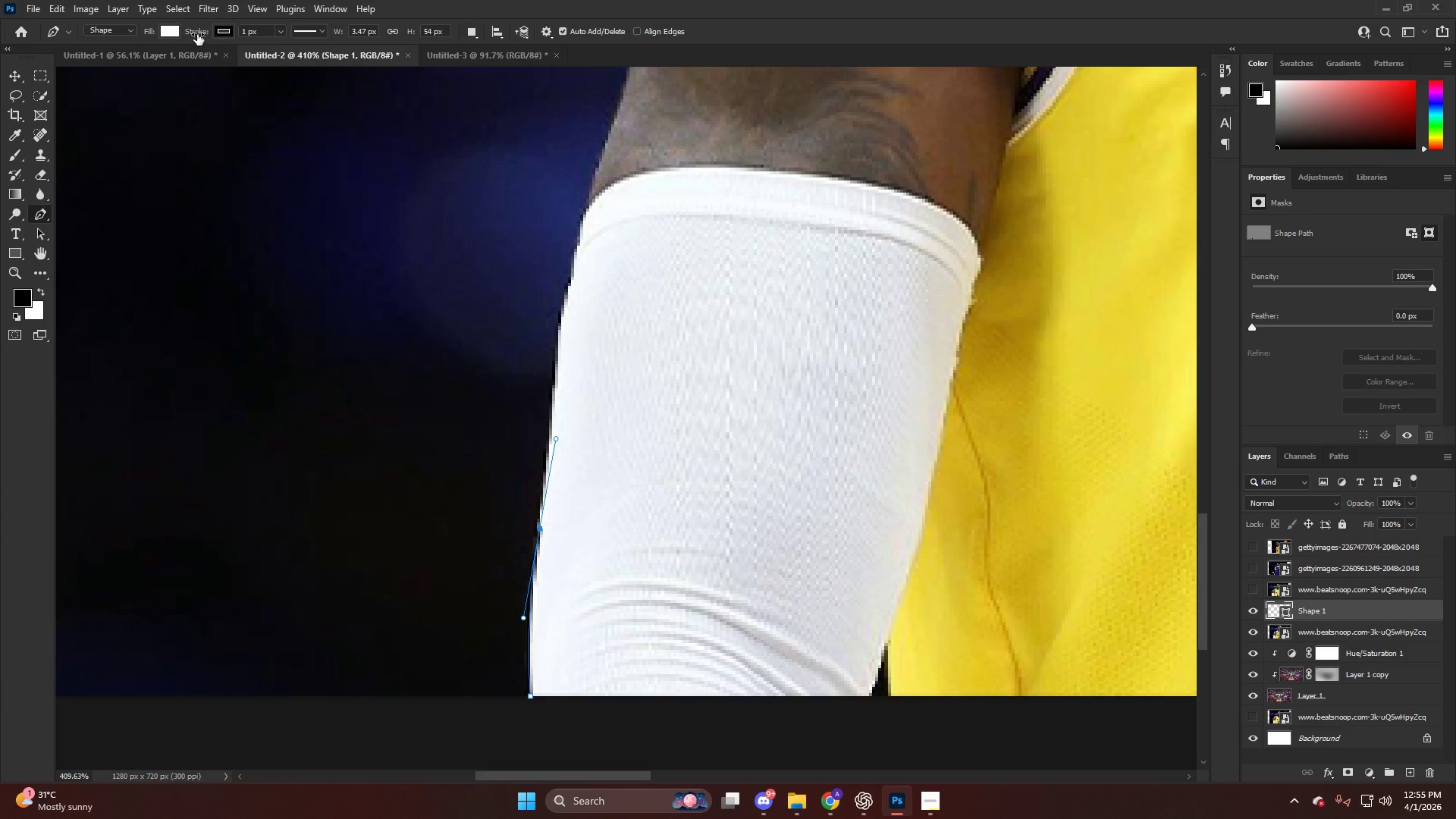 
left_click([118, 29])
 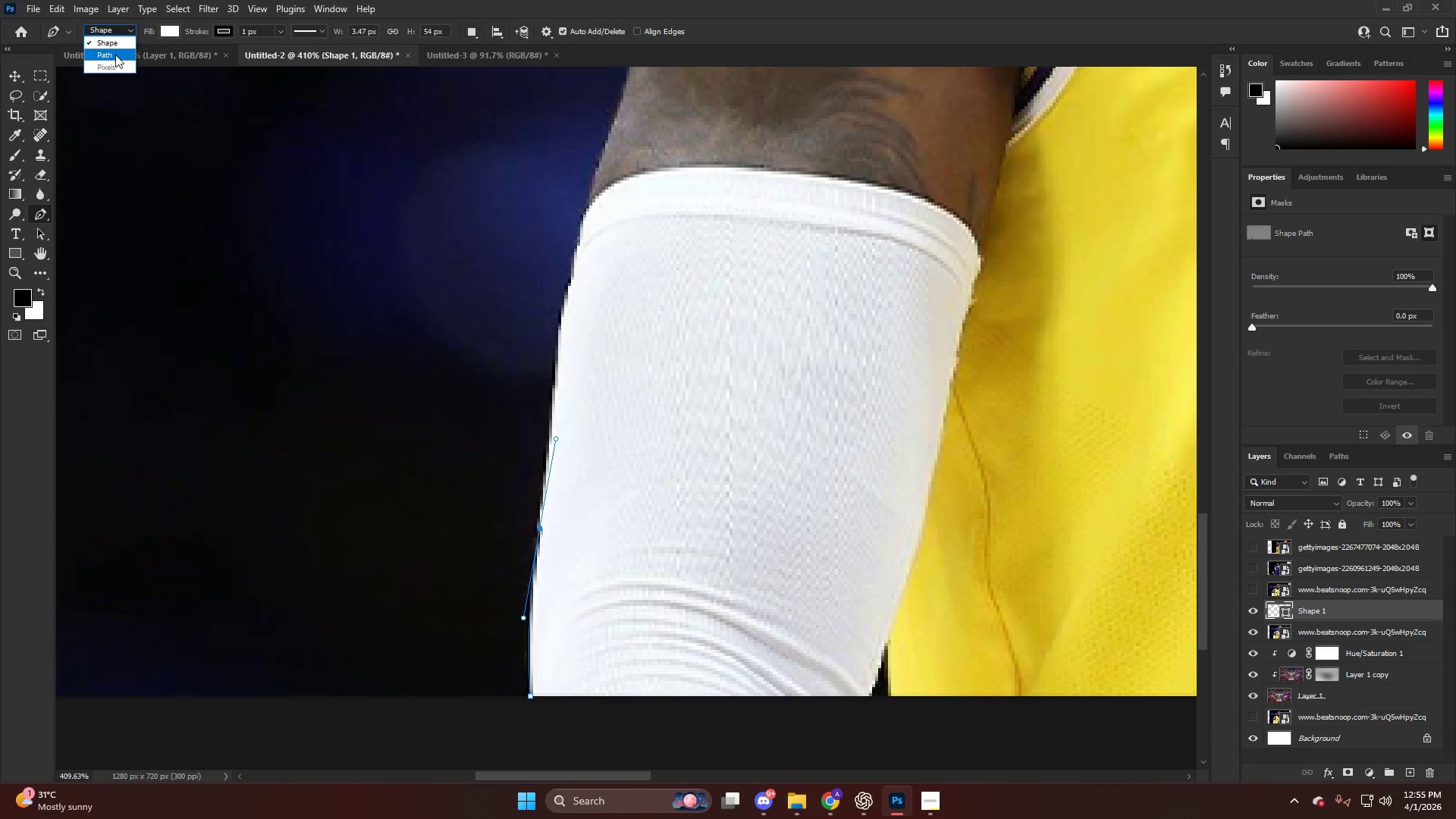 
left_click([115, 55])
 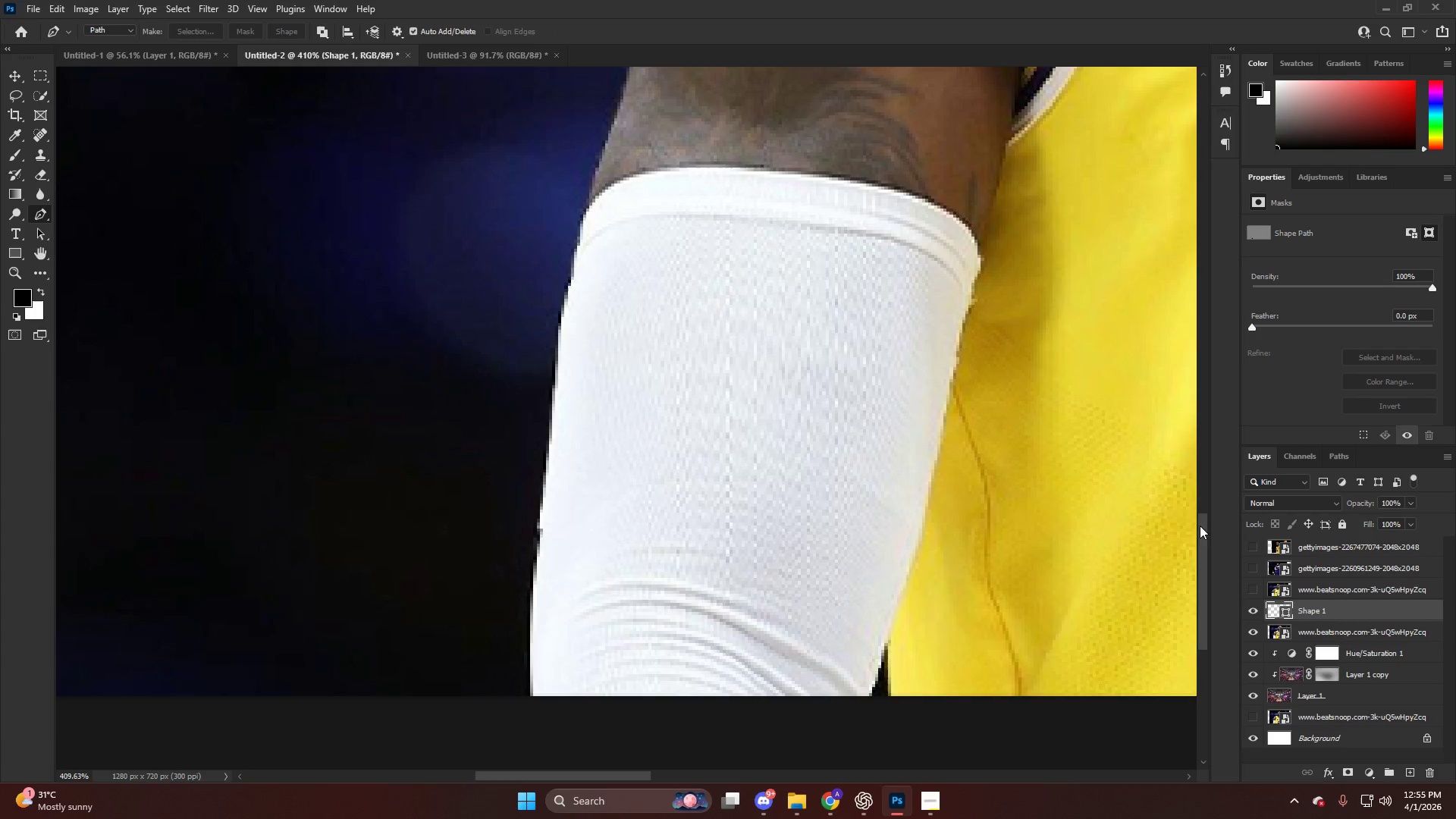 
left_click([1291, 617])
 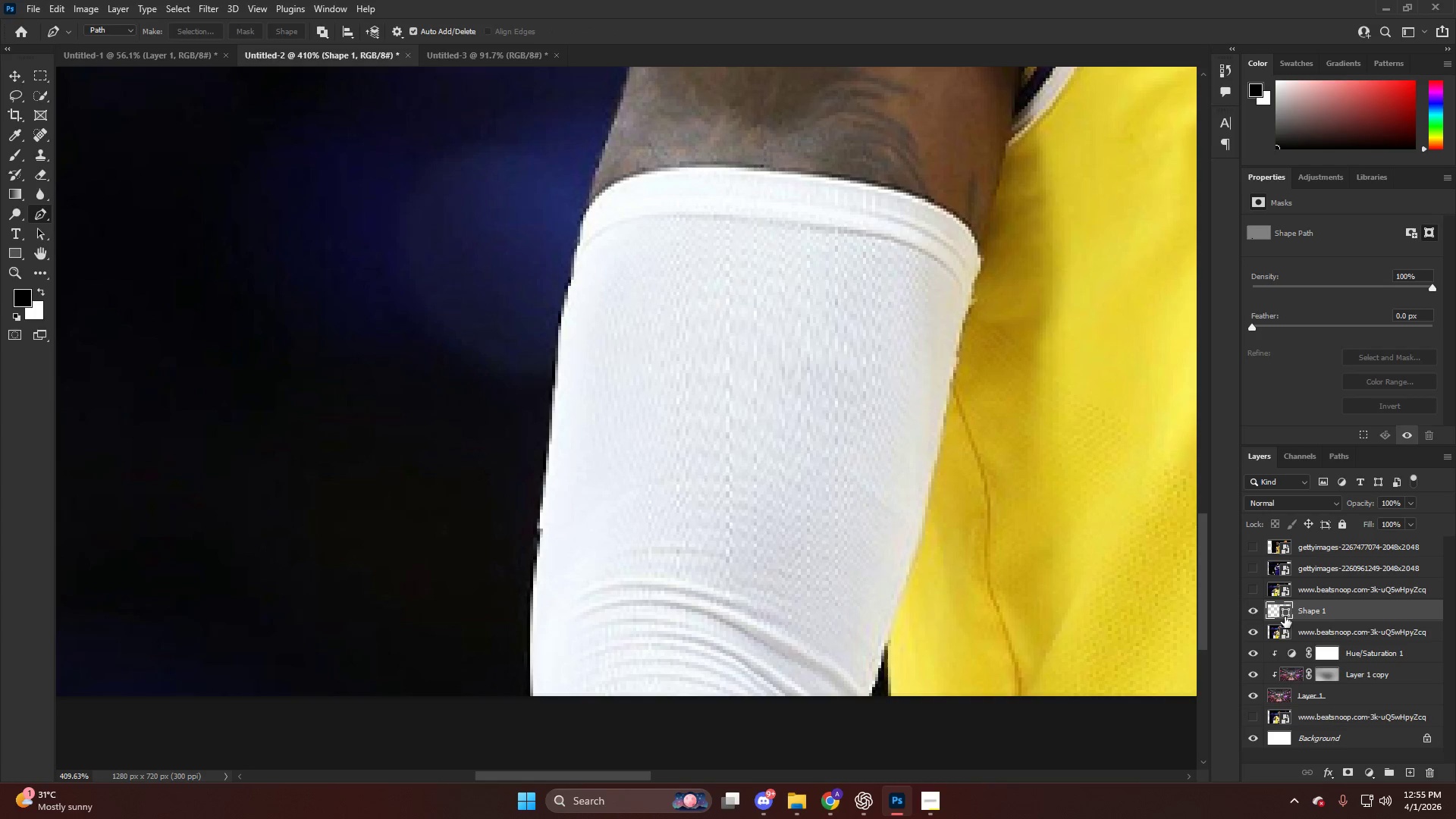 
key(Backspace)
 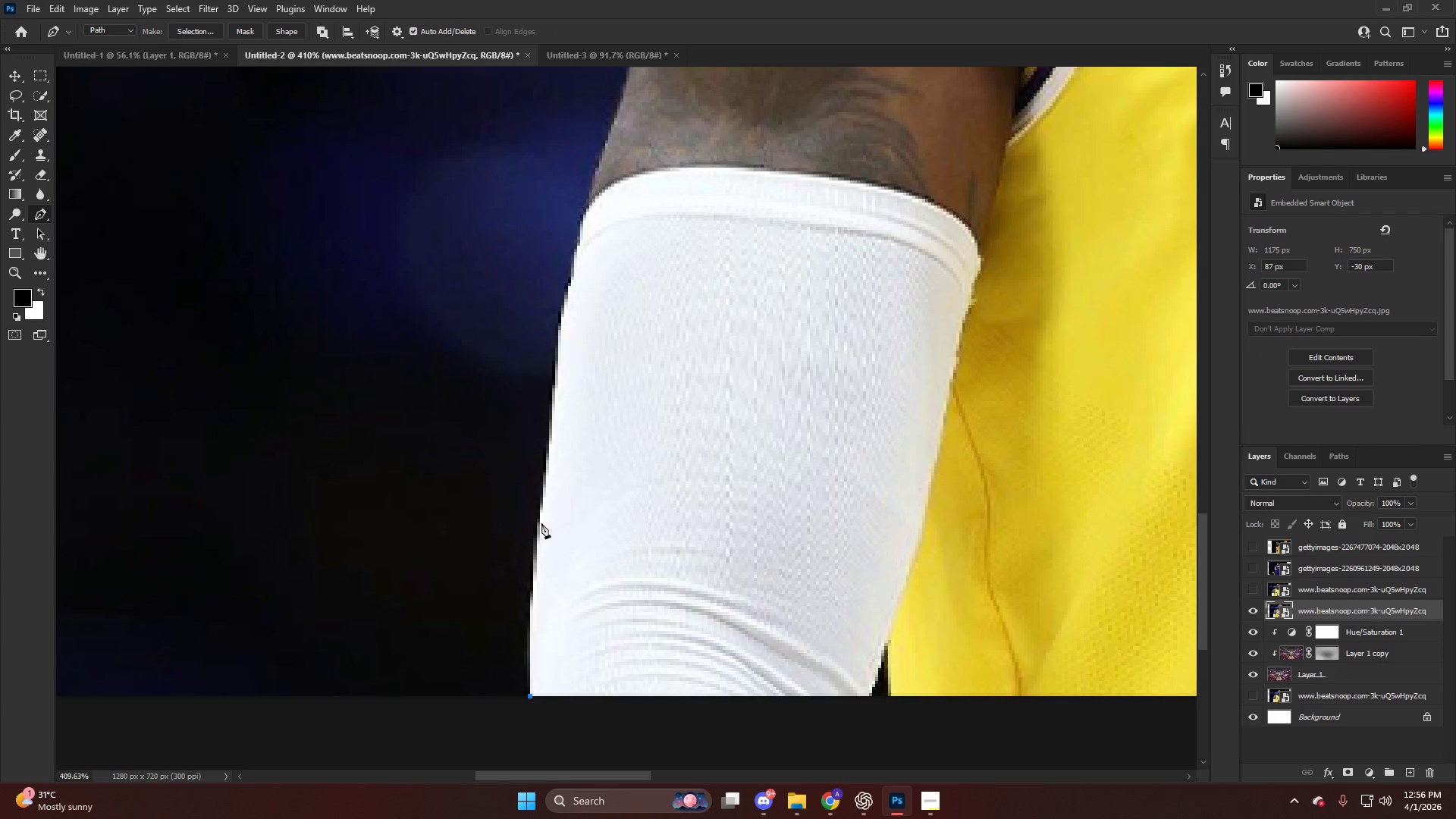 
left_click_drag(start_coordinate=[539, 509], to_coordinate=[557, 391])
 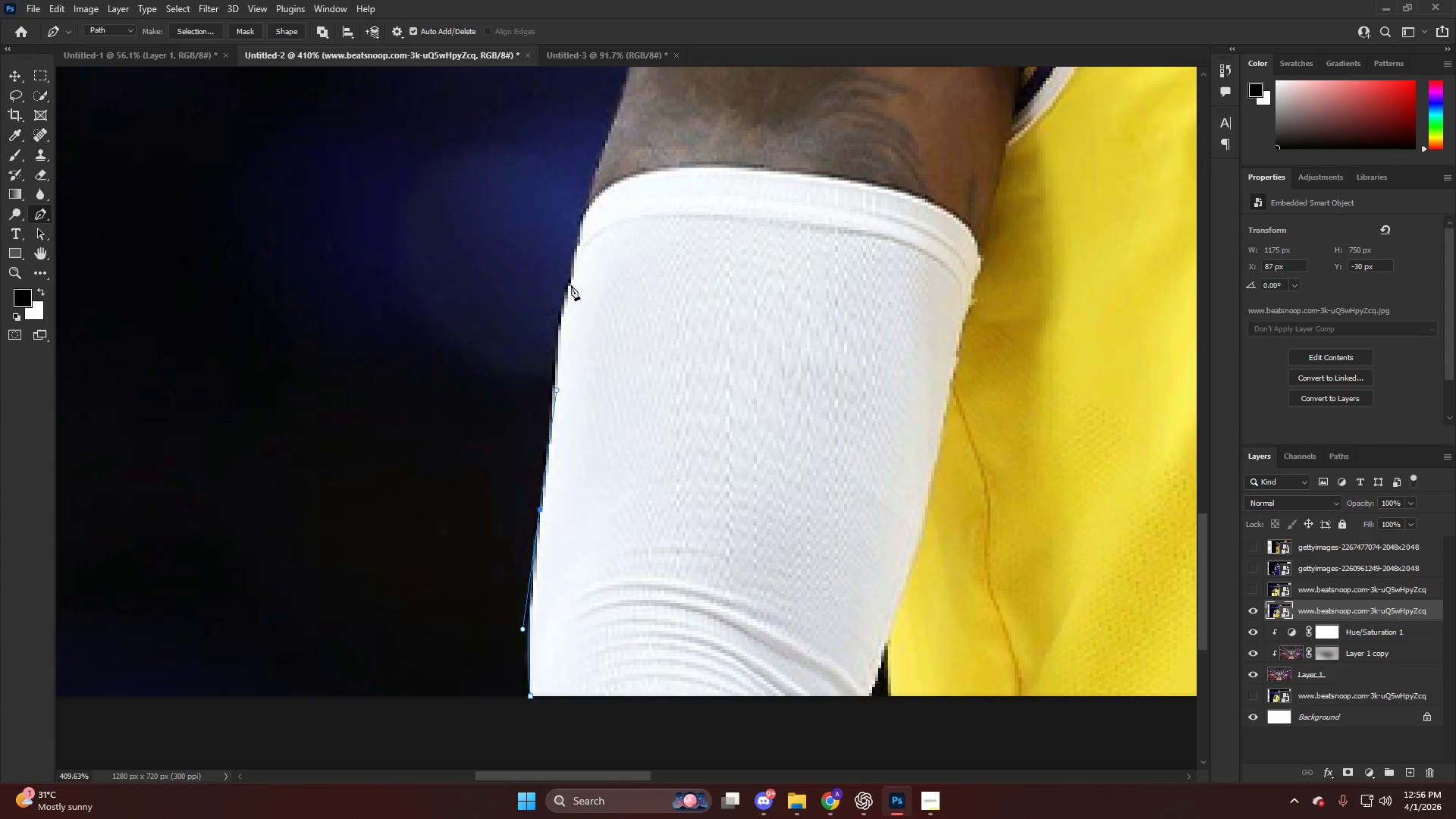 
left_click_drag(start_coordinate=[571, 276], to_coordinate=[585, 206])
 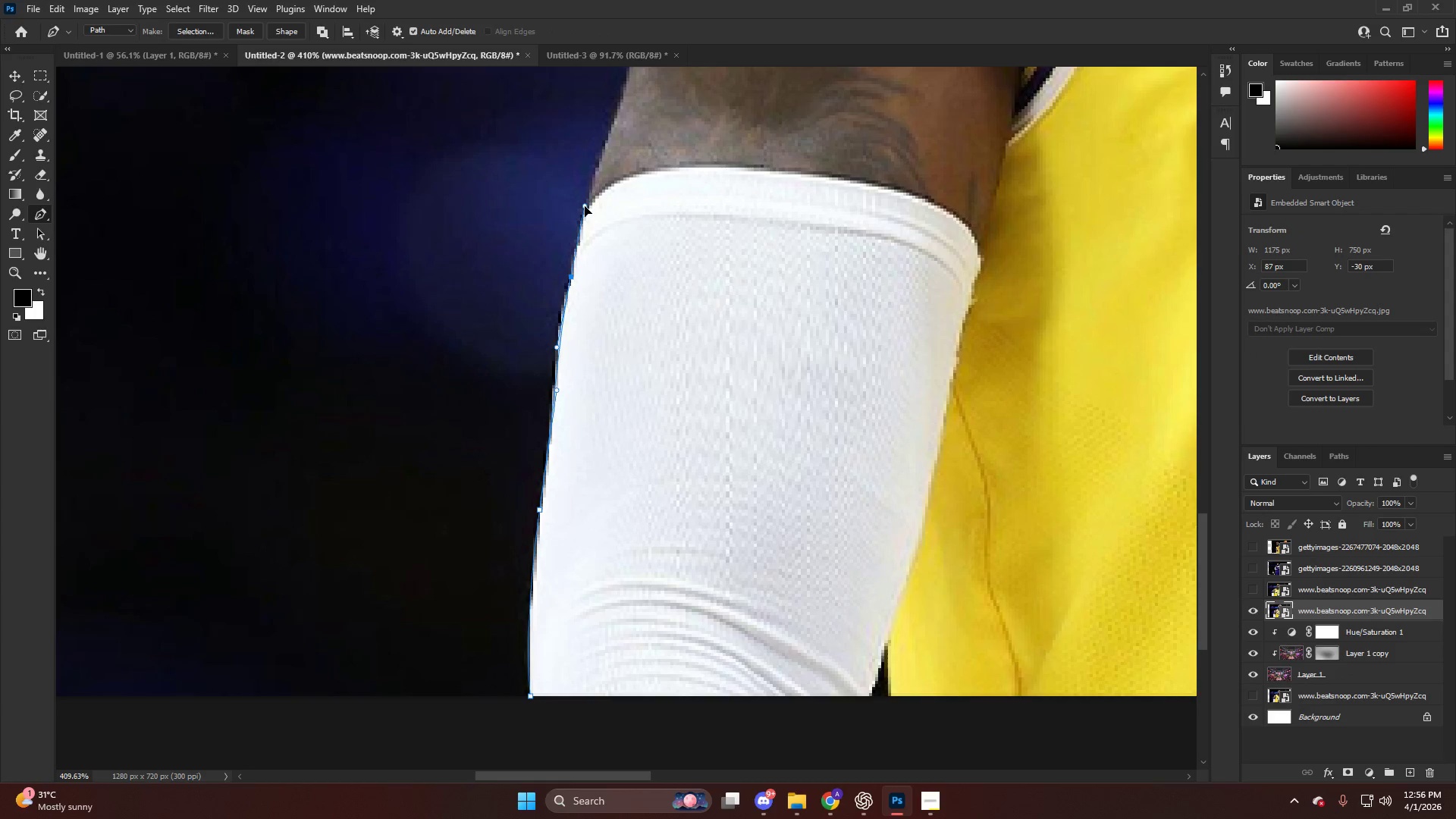 
key(Alt+AltLeft)
 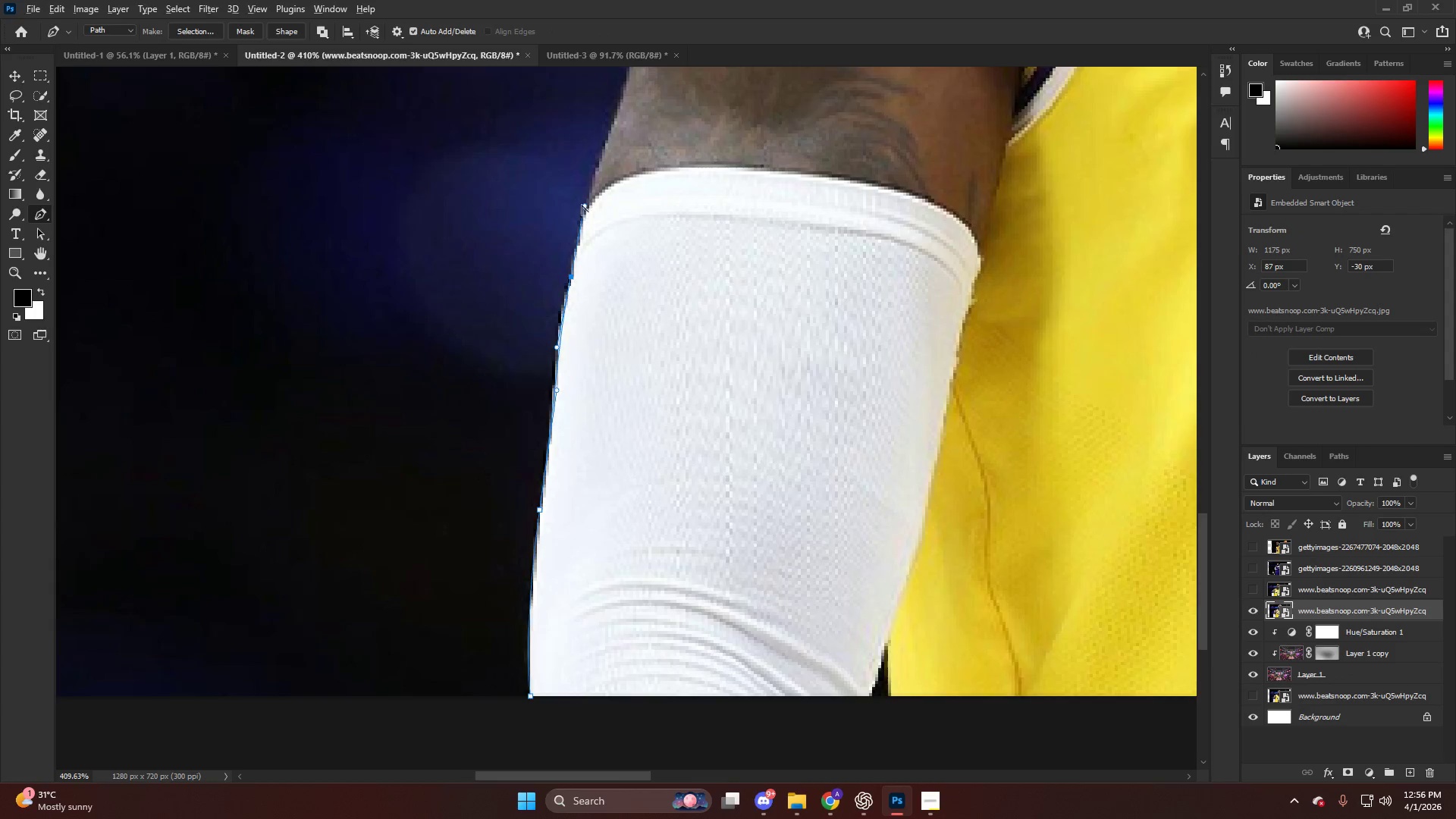 
key(Alt+AltLeft)
 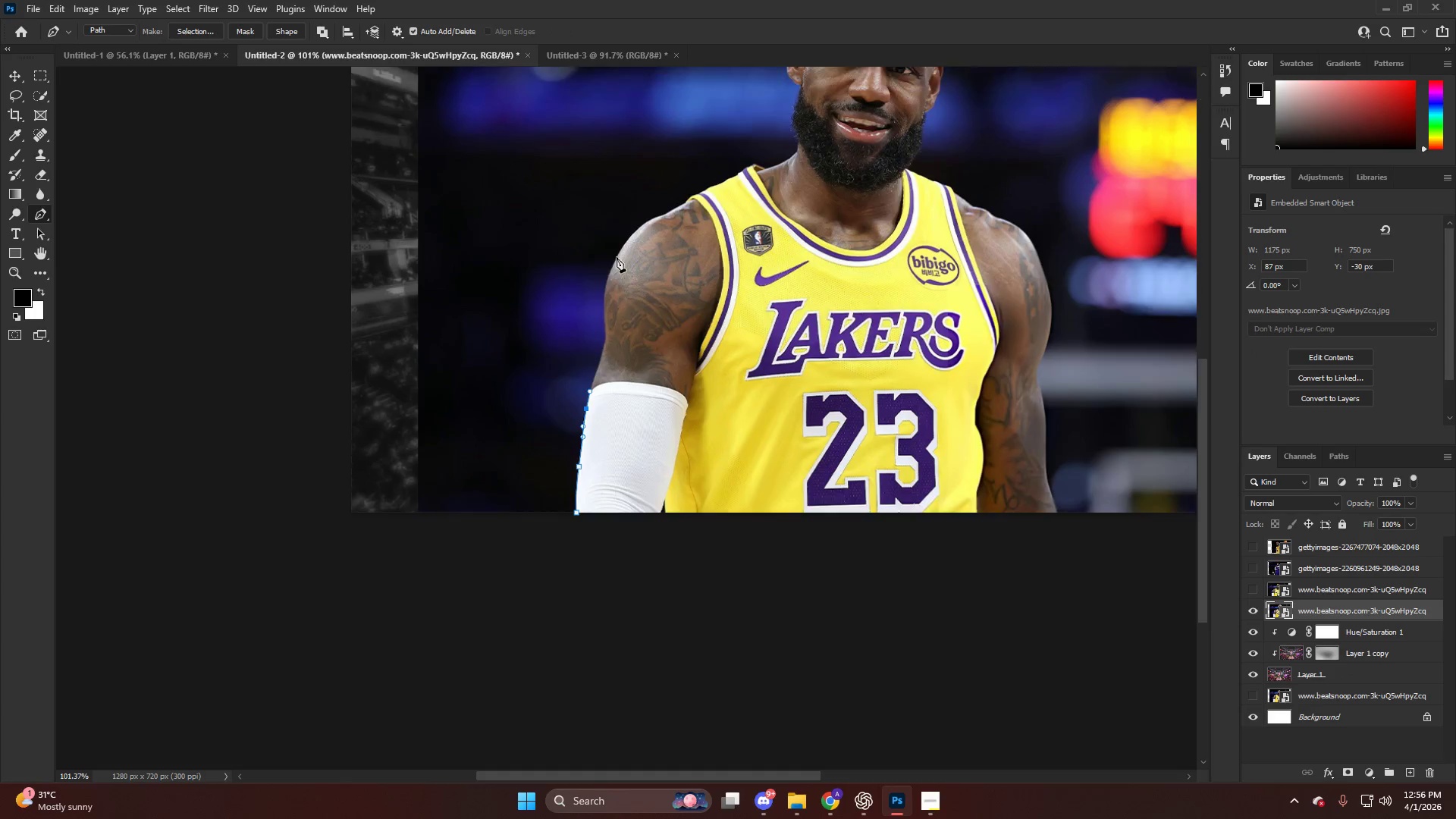 
hold_key(key=AltLeft, duration=1.0)
scroll: coordinate [575, 509], scroll_direction: up, amount: 26.0
 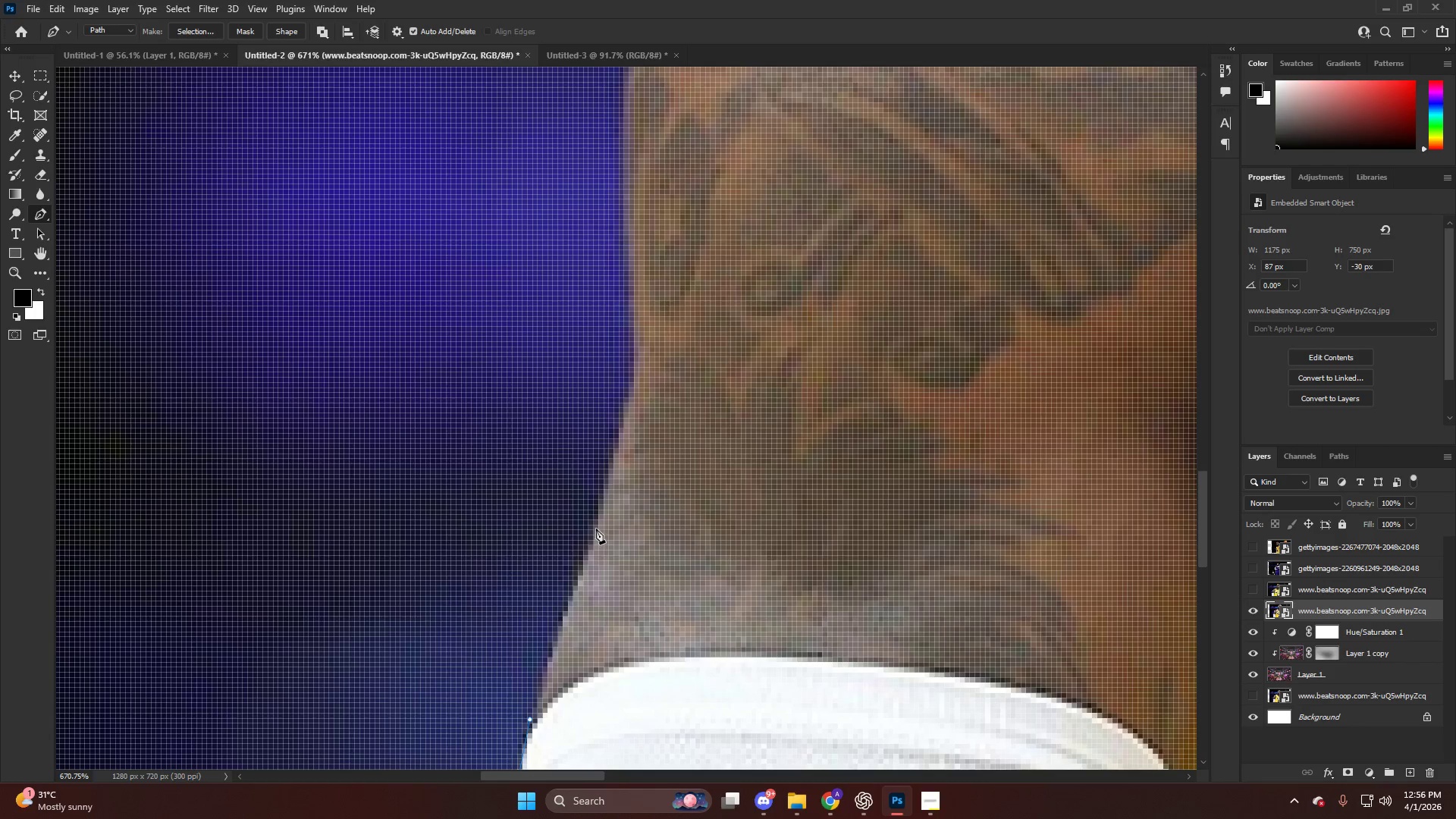 
left_click_drag(start_coordinate=[596, 528], to_coordinate=[635, 403])
 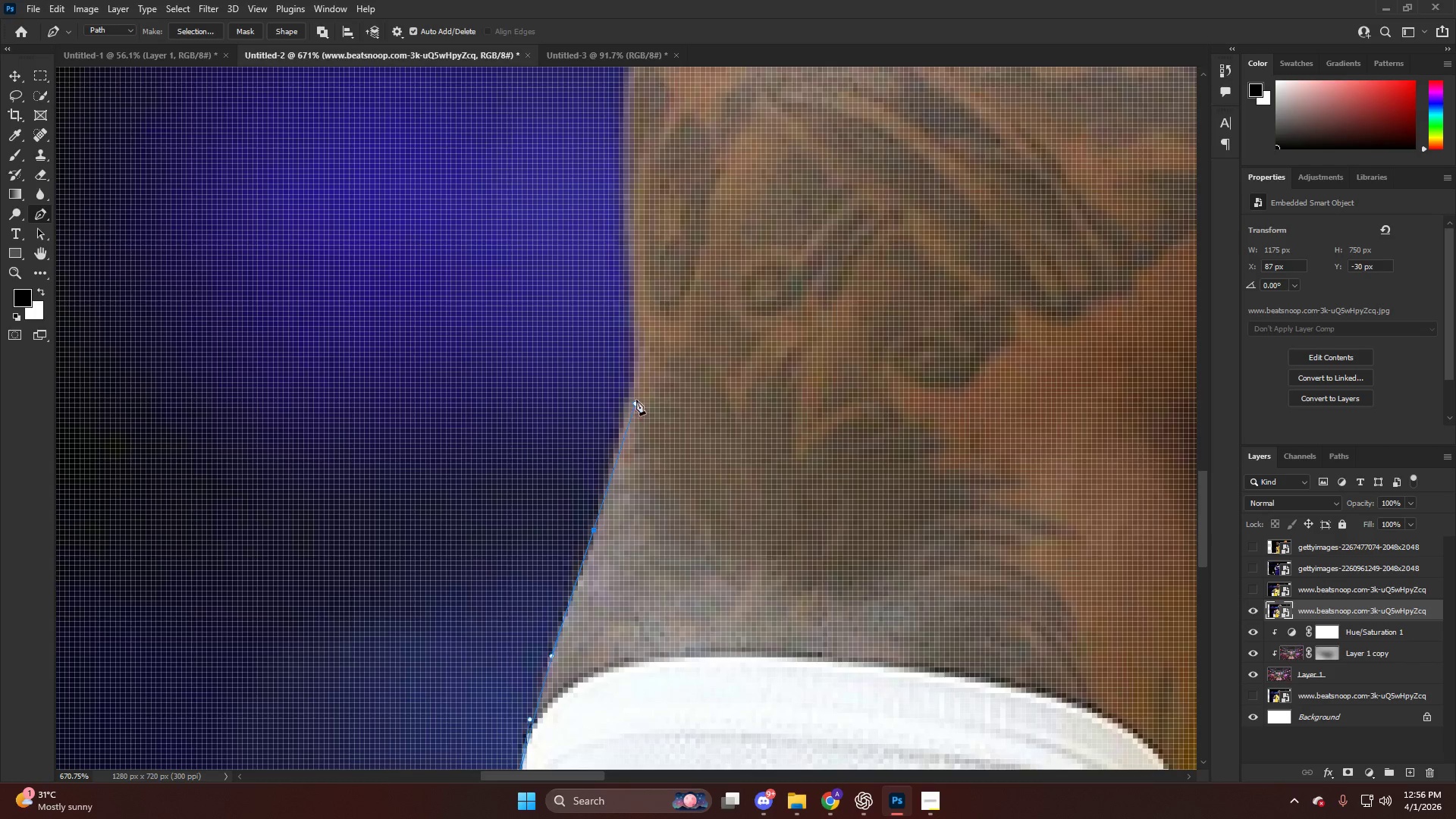 
scroll: coordinate [640, 381], scroll_direction: up, amount: 6.0
 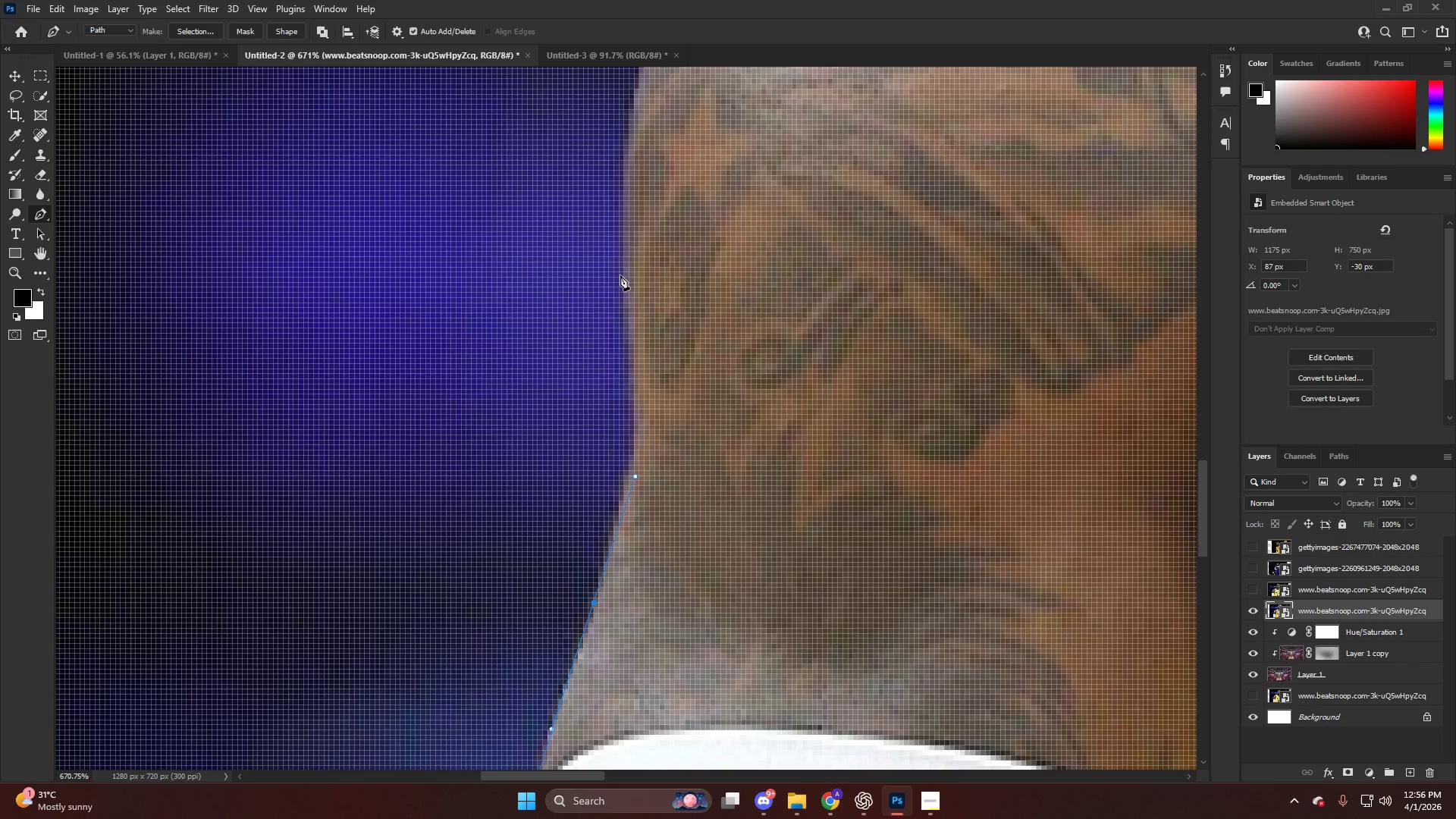 
left_click_drag(start_coordinate=[623, 268], to_coordinate=[621, 148])
 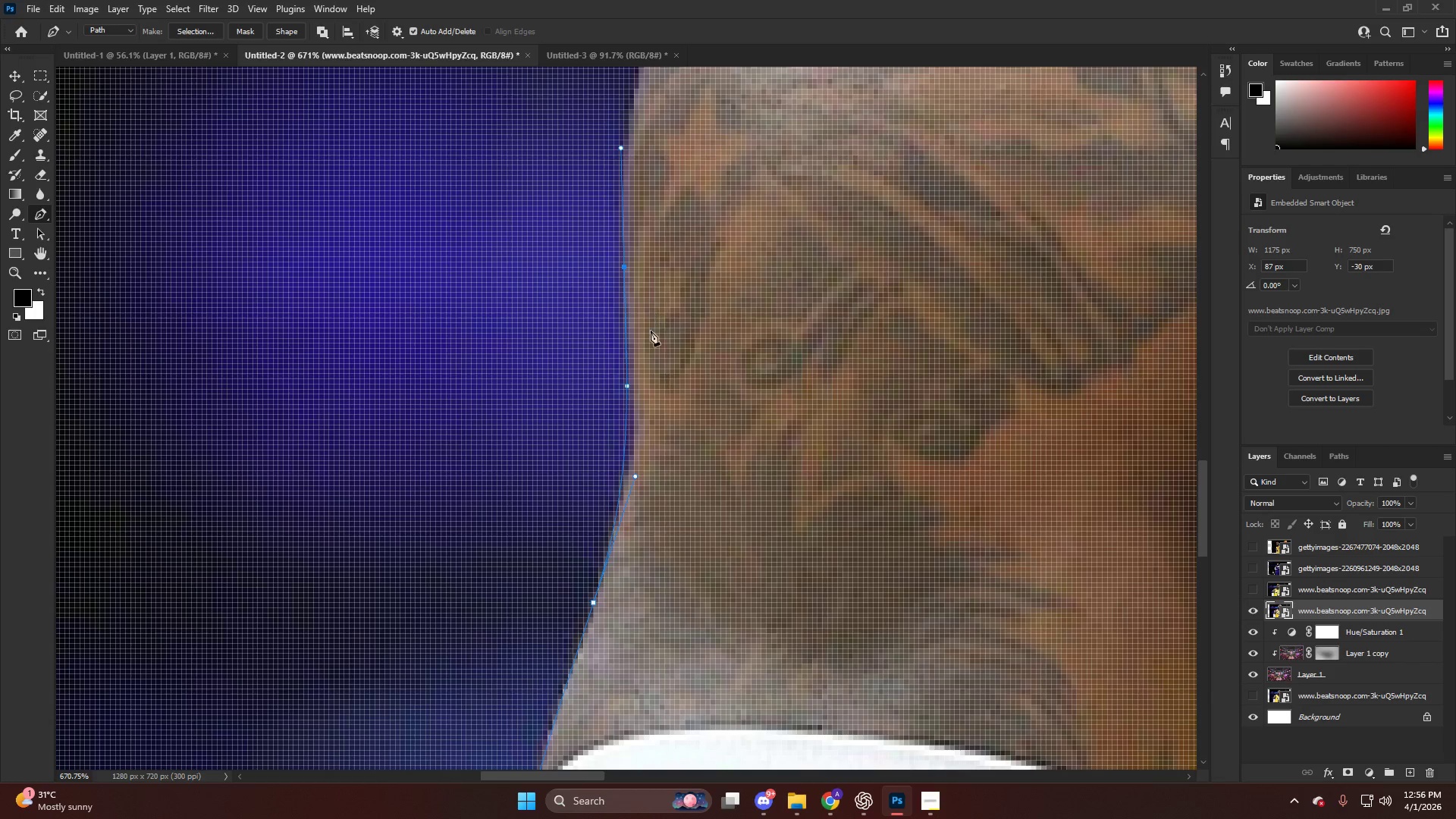 
key(Control+ControlLeft)
 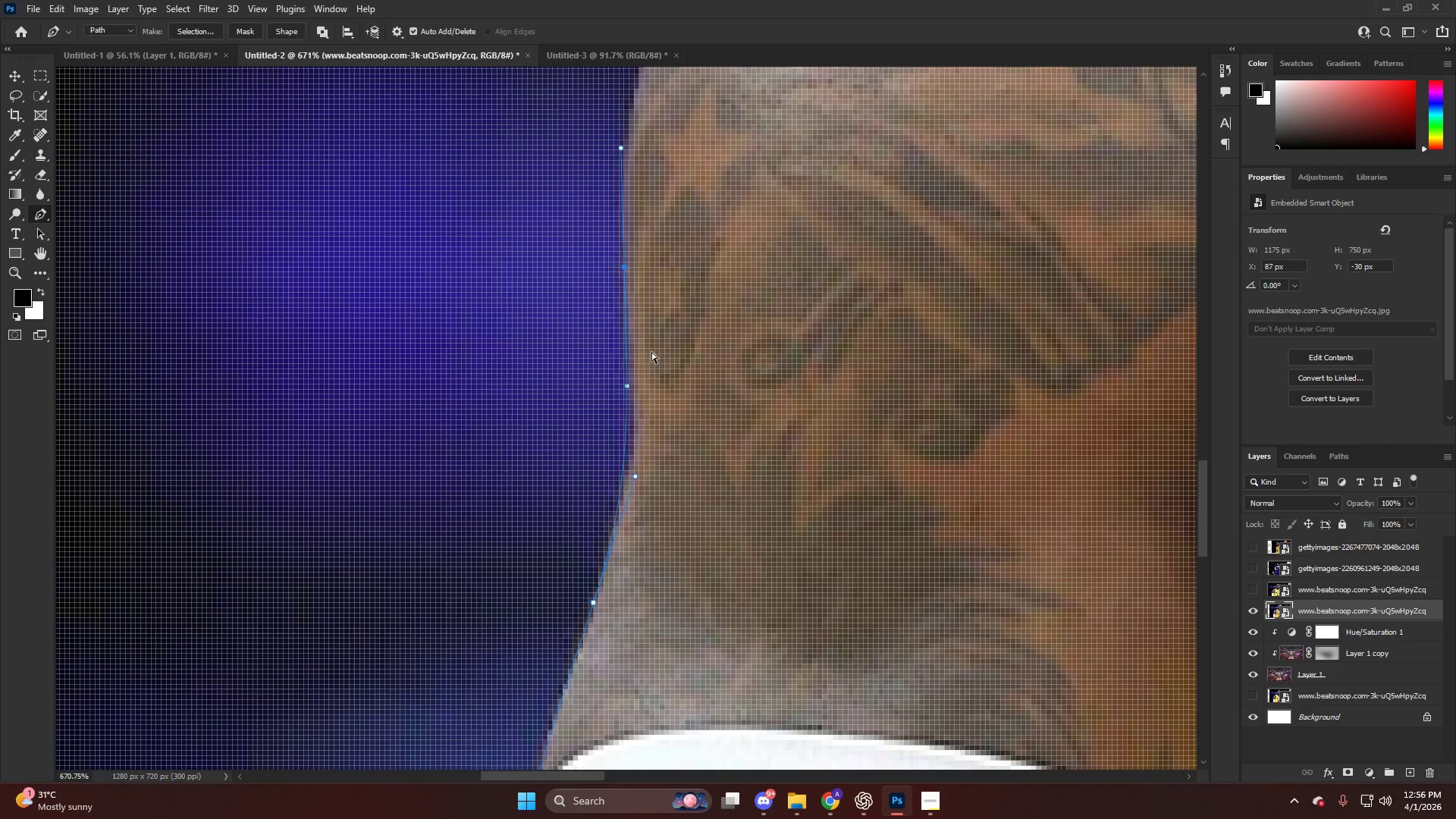 
key(Control+Z)
 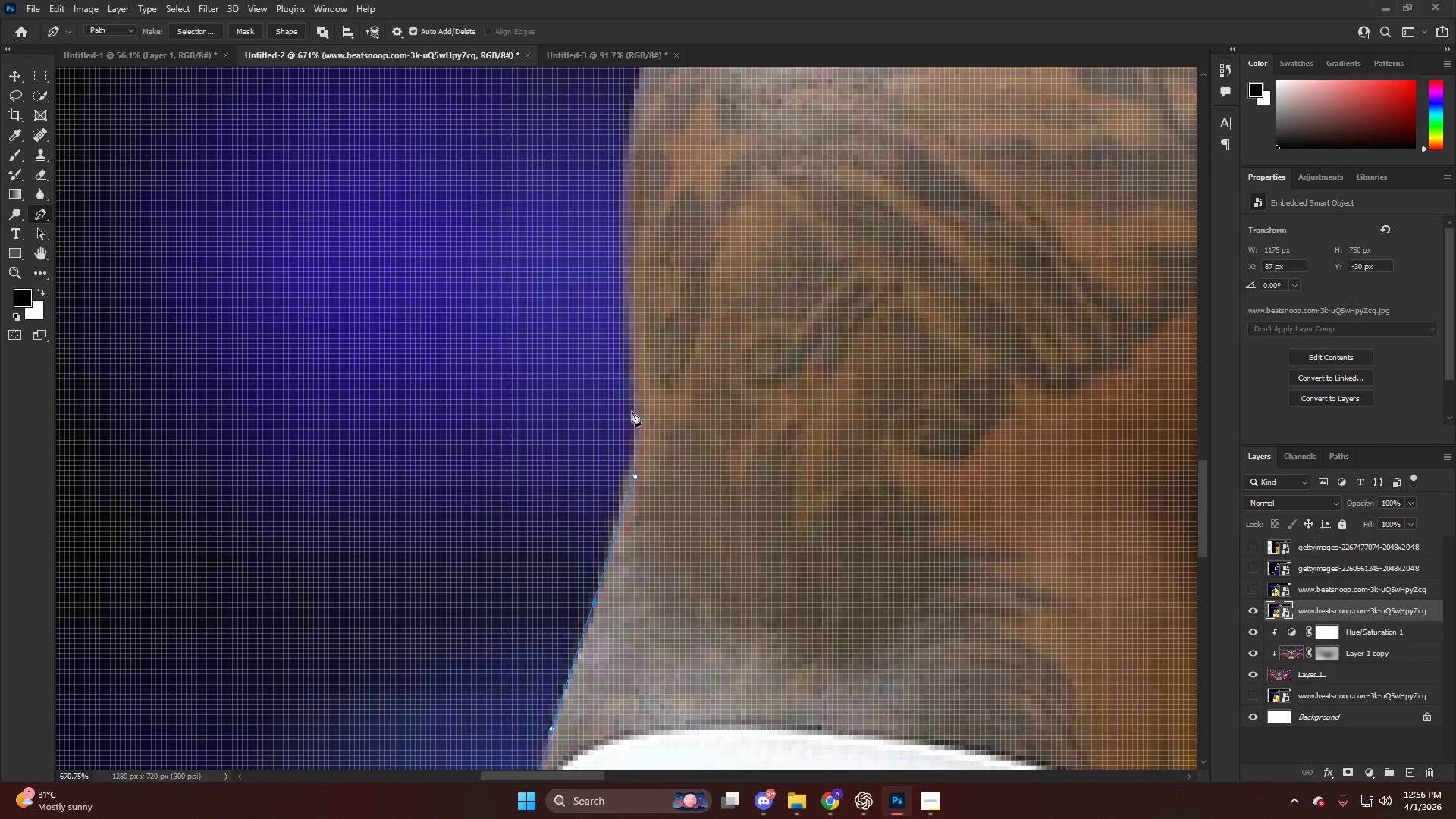 
left_click_drag(start_coordinate=[632, 407], to_coordinate=[631, 310])
 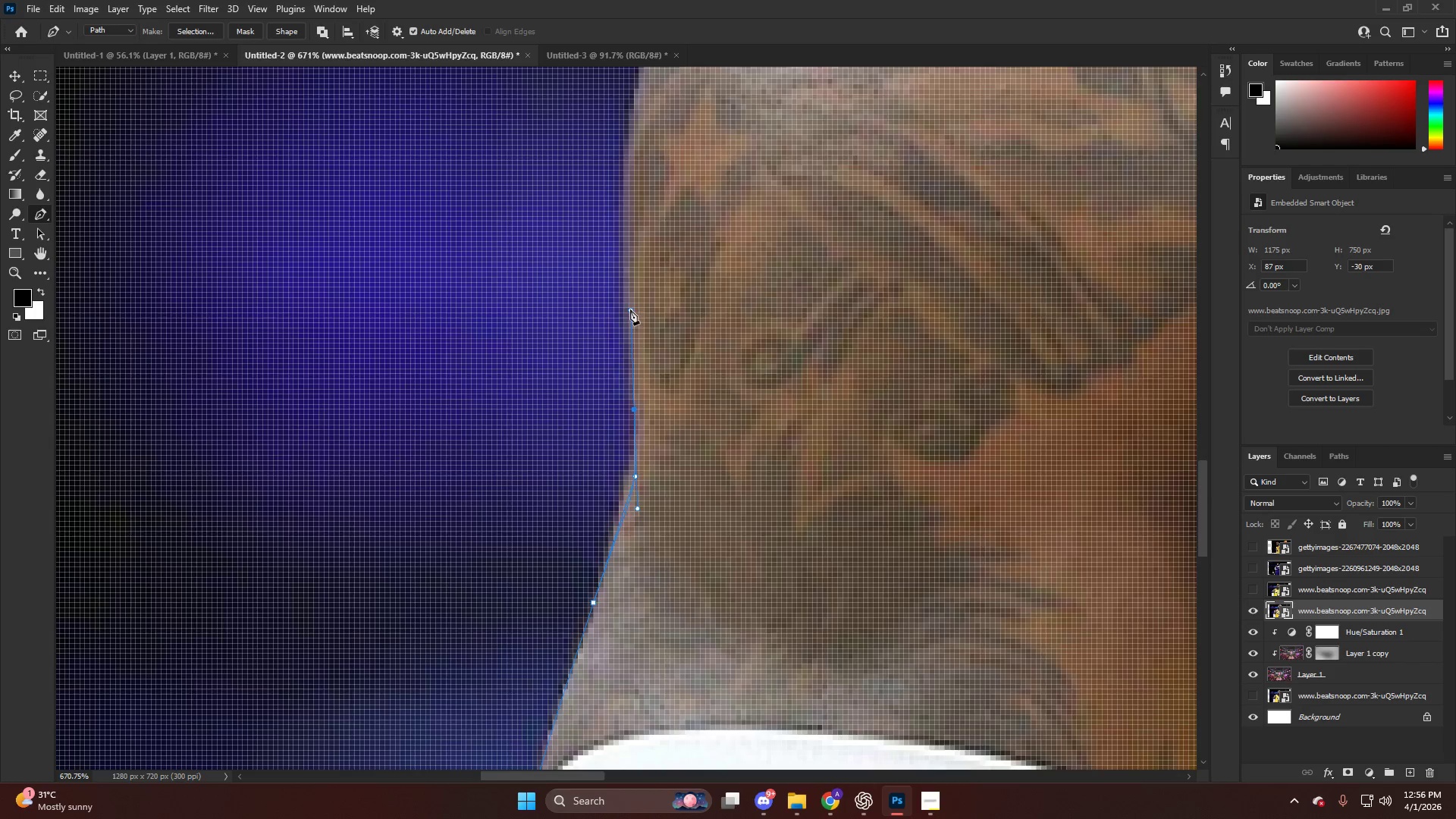 
key(Alt+AltLeft)
 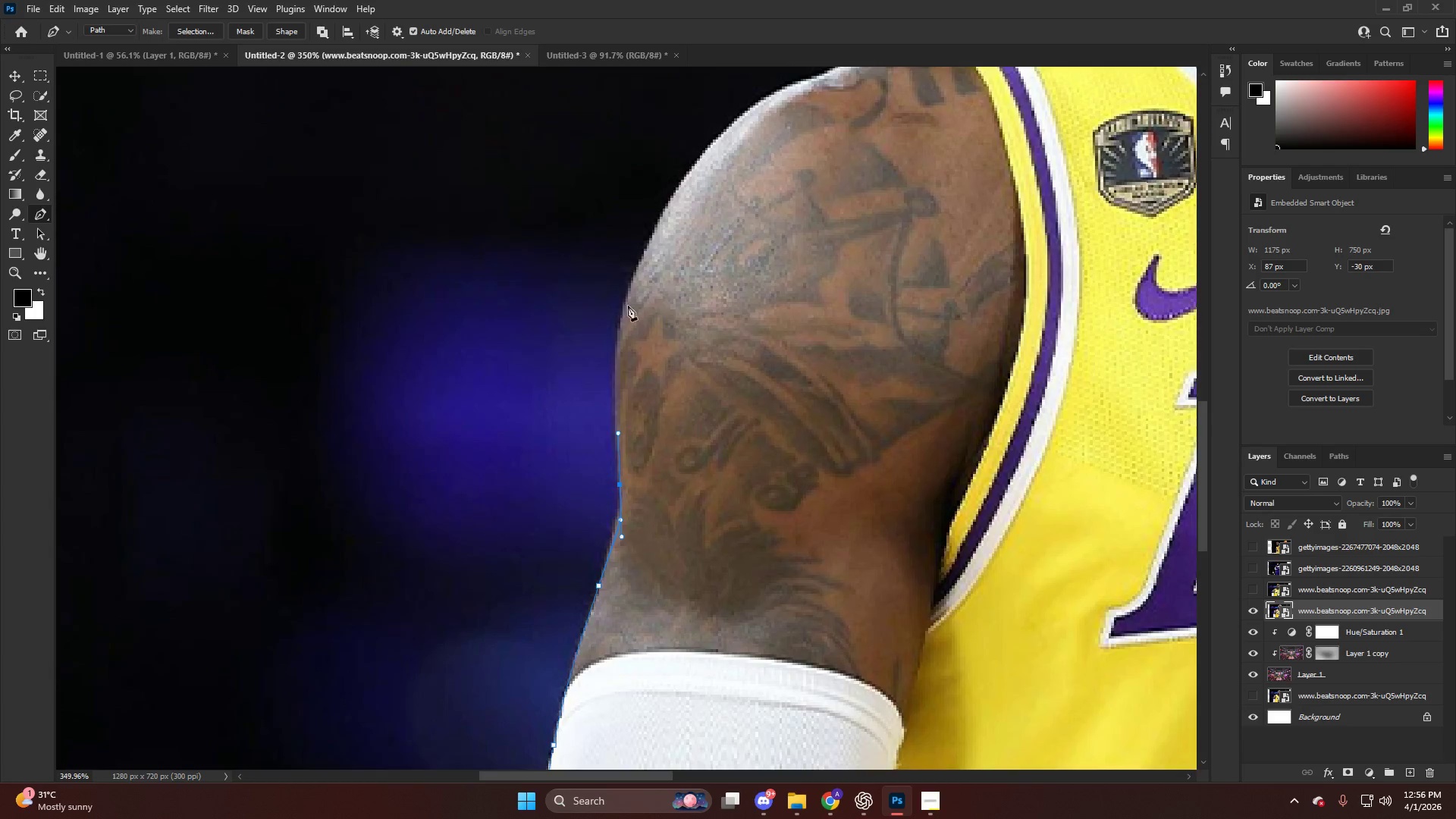 
hold_key(key=AltLeft, duration=0.36)
 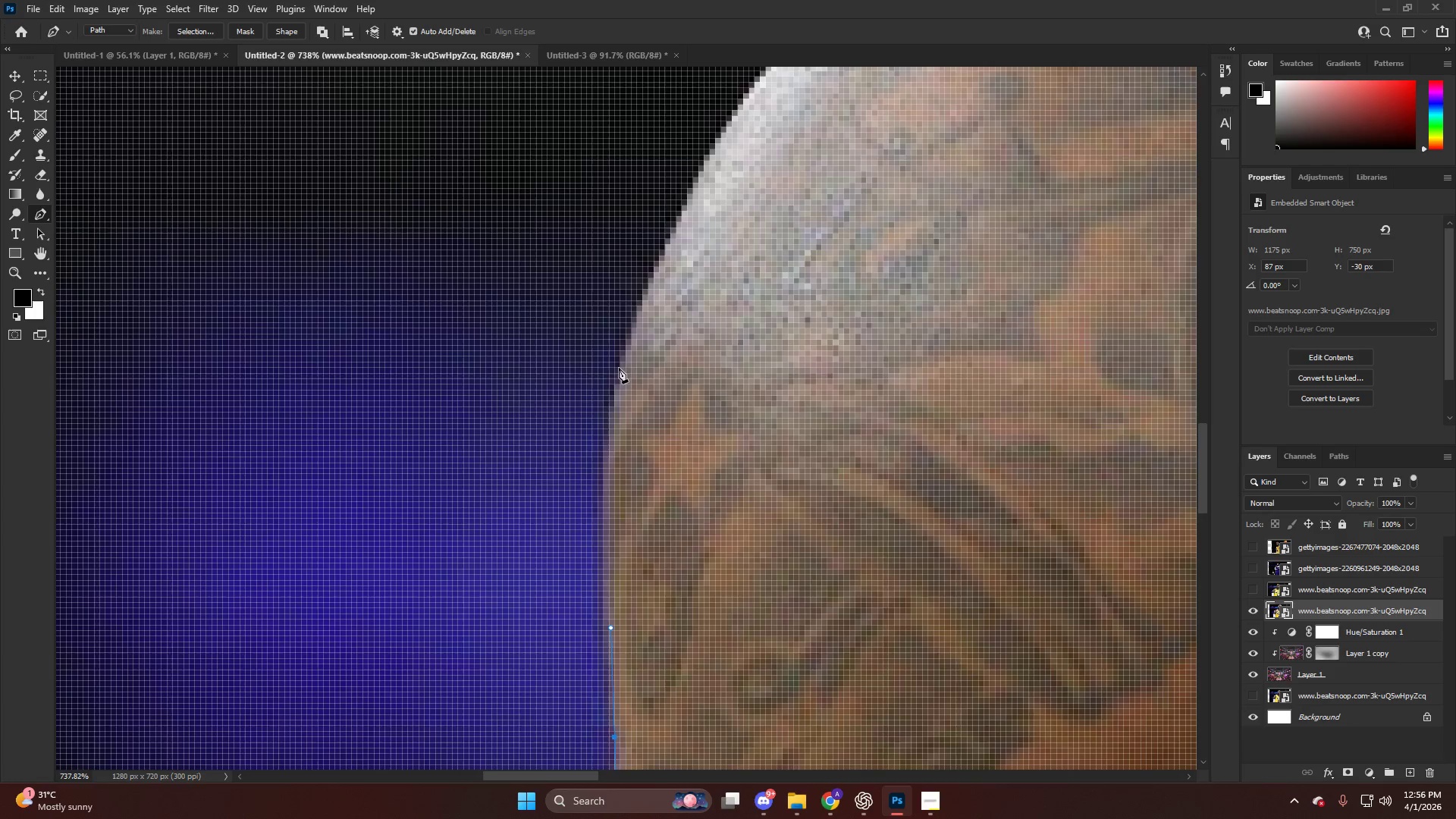 
left_click_drag(start_coordinate=[619, 368], to_coordinate=[648, 245])
 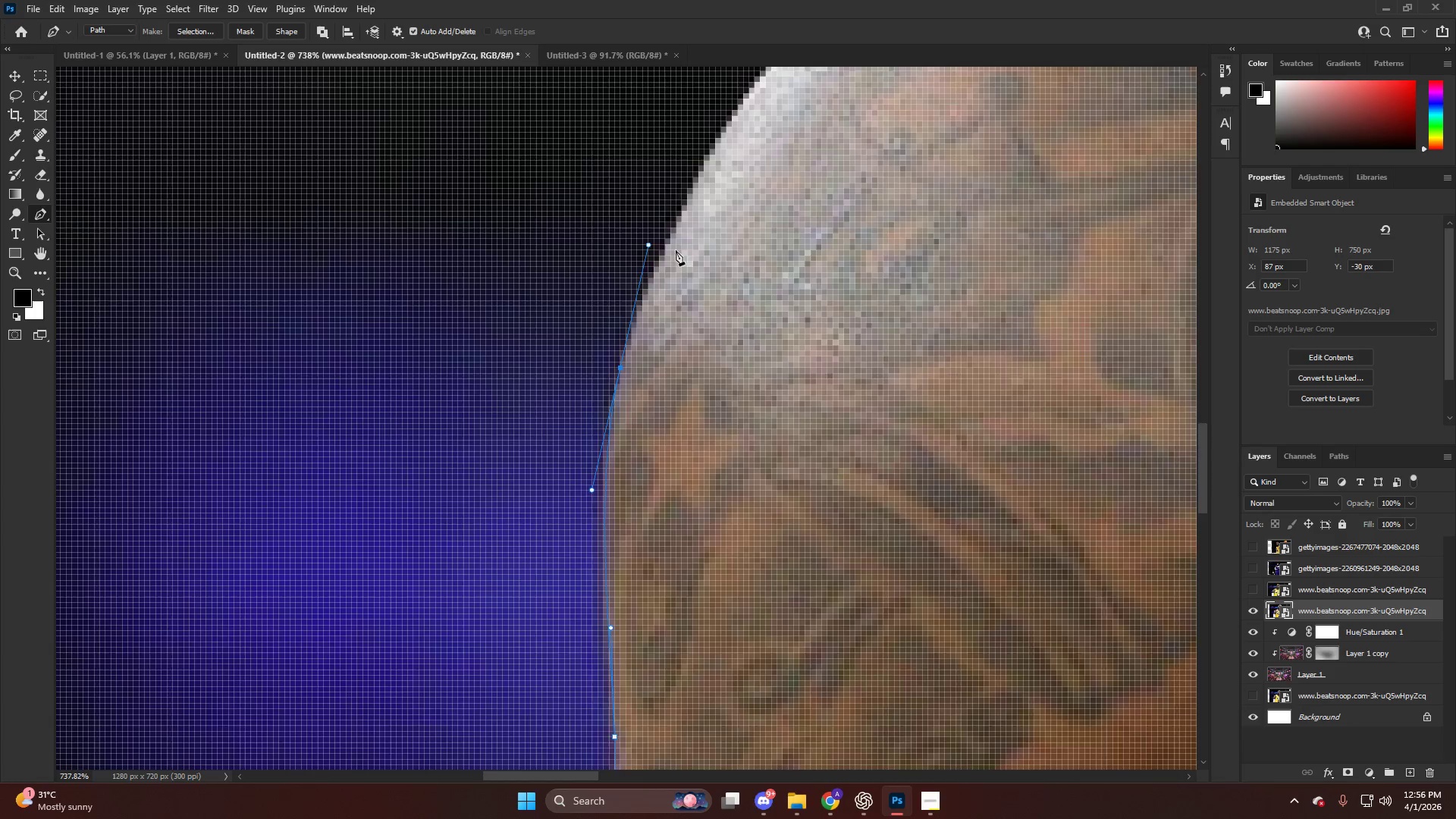 
scroll: coordinate [609, 360], scroll_direction: up, amount: 18.0
 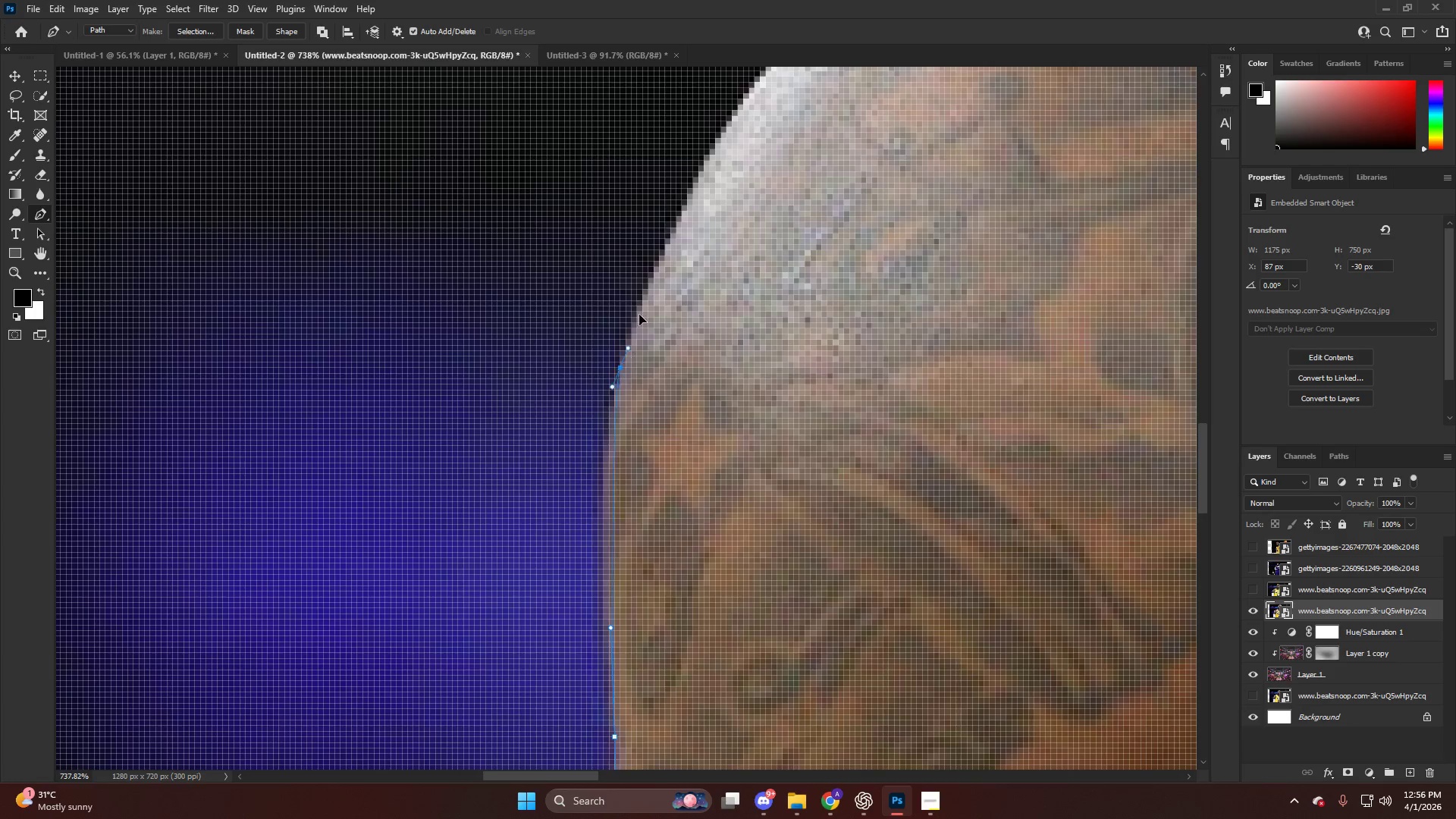 
key(Alt+AltLeft)
 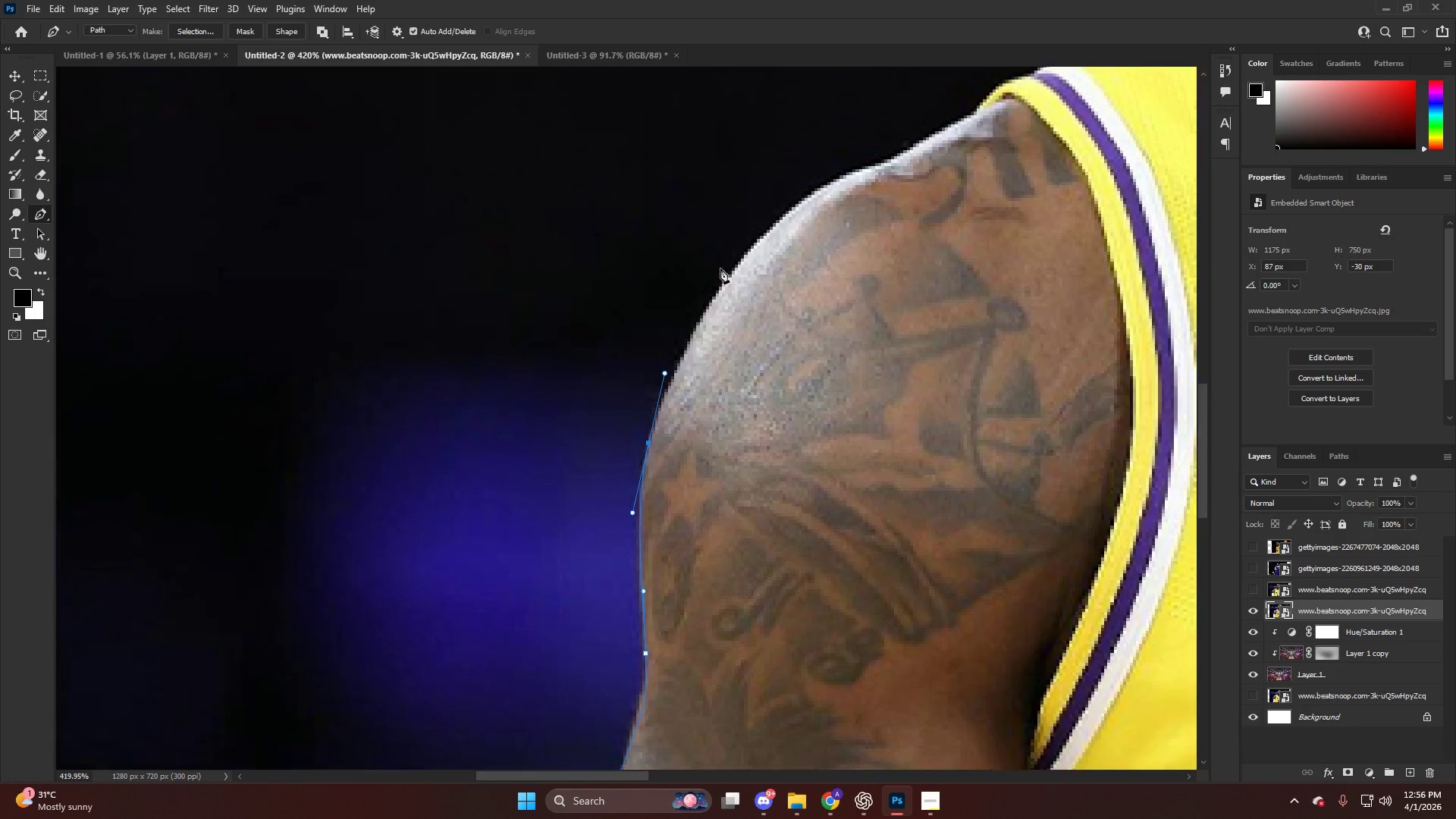 
key(Alt+AltLeft)
 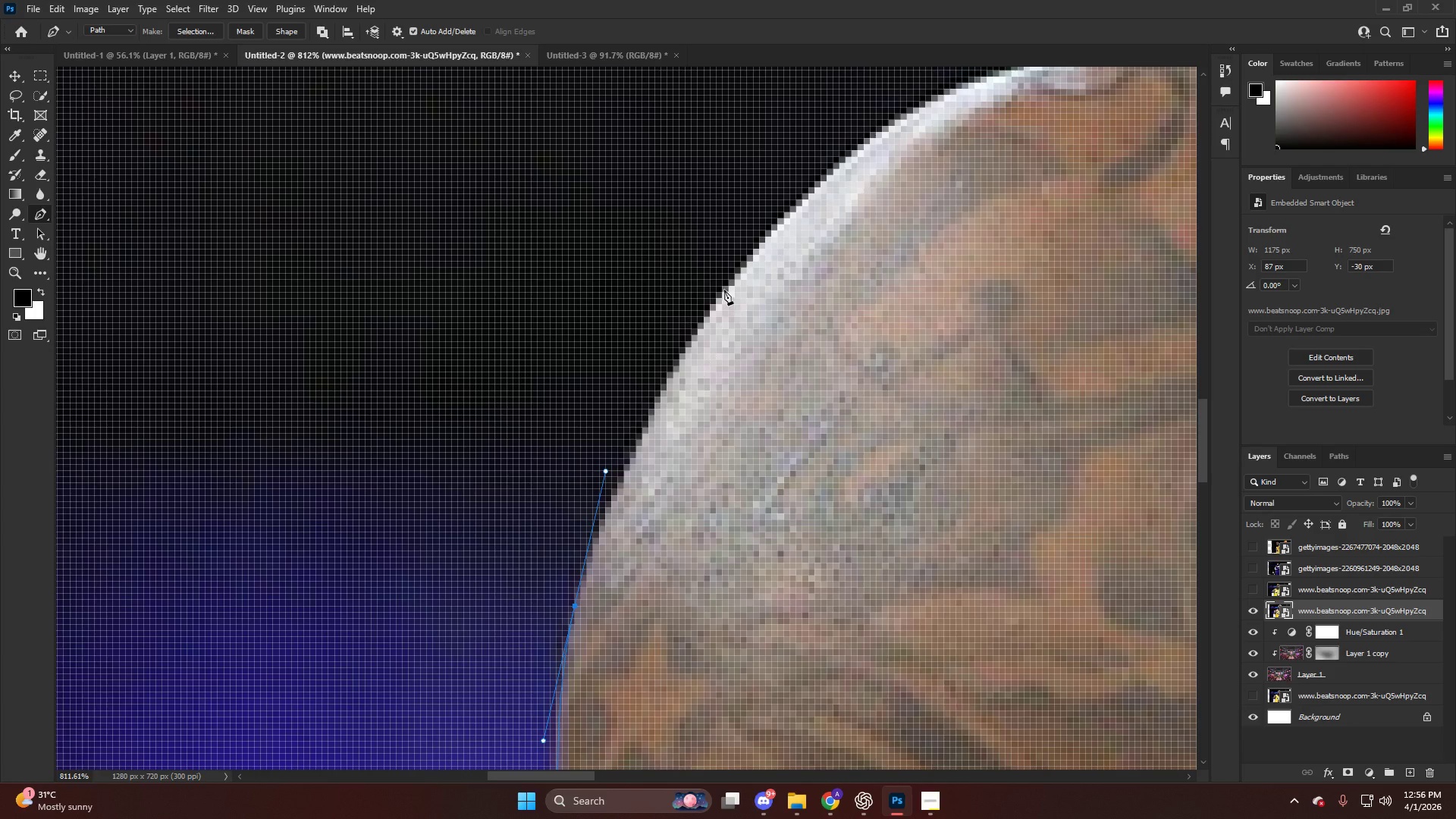 
left_click_drag(start_coordinate=[726, 289], to_coordinate=[795, 189])
 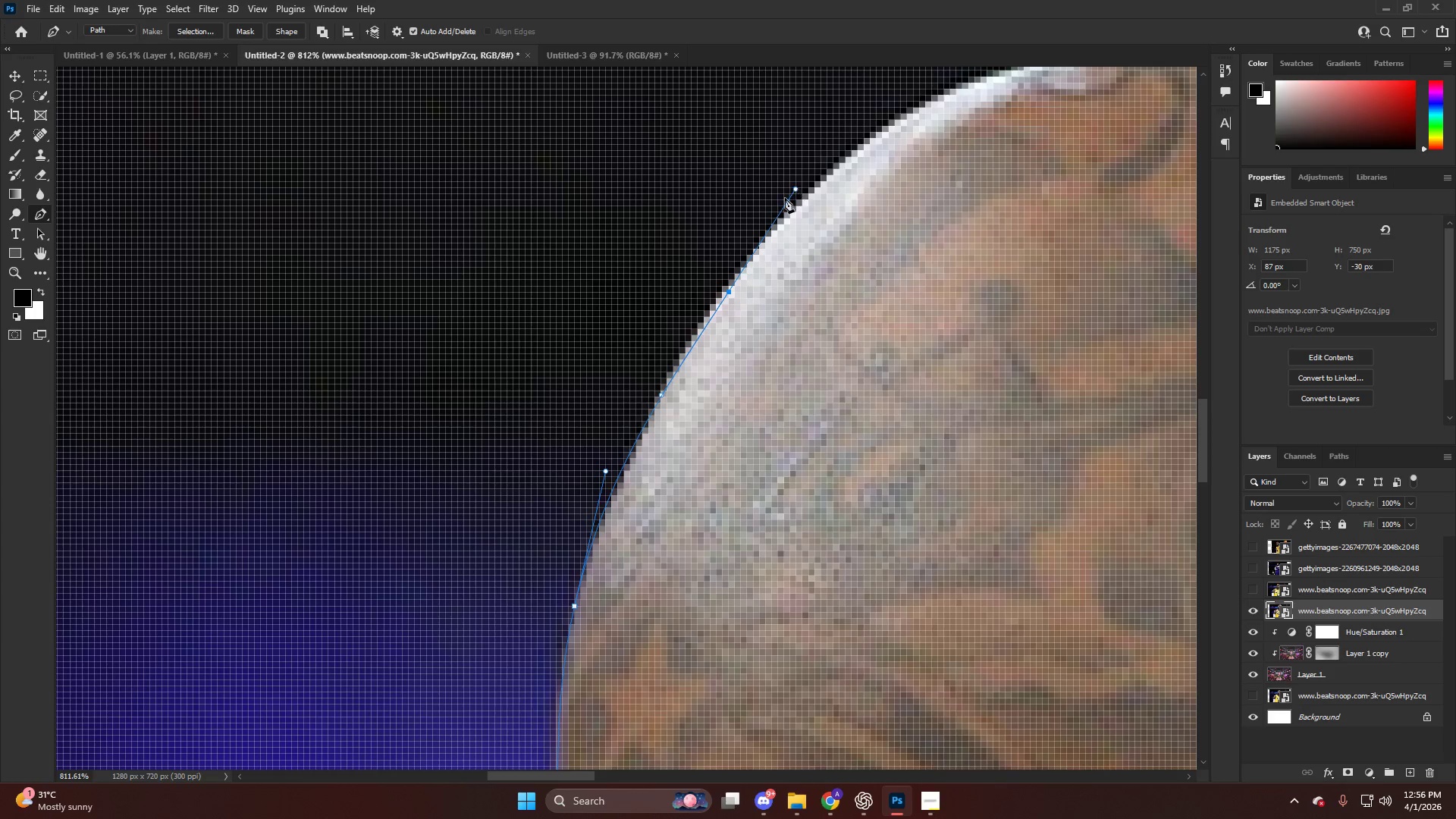 
scroll: coordinate [729, 269], scroll_direction: up, amount: 13.0
 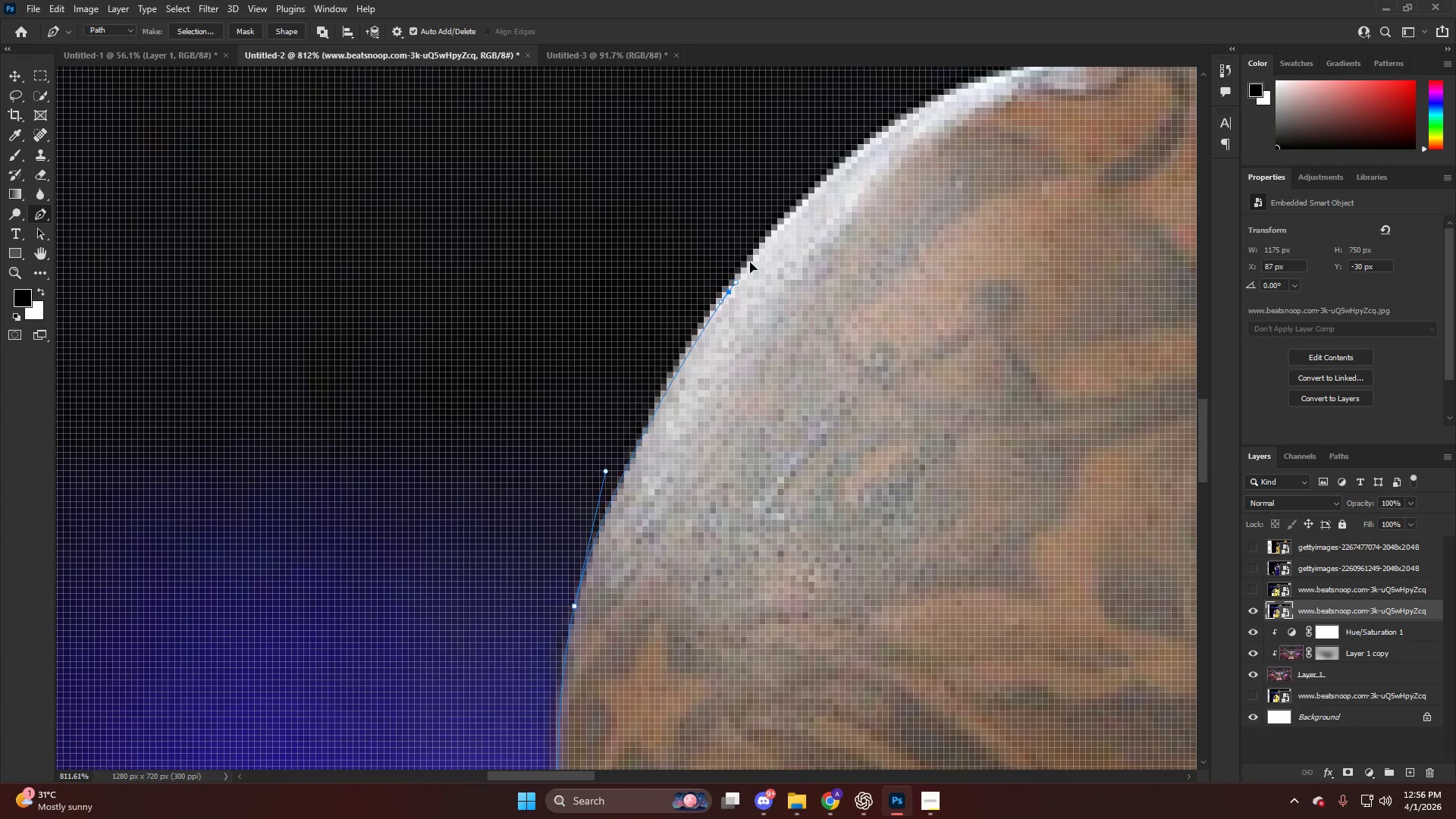 
key(Alt+AltLeft)
 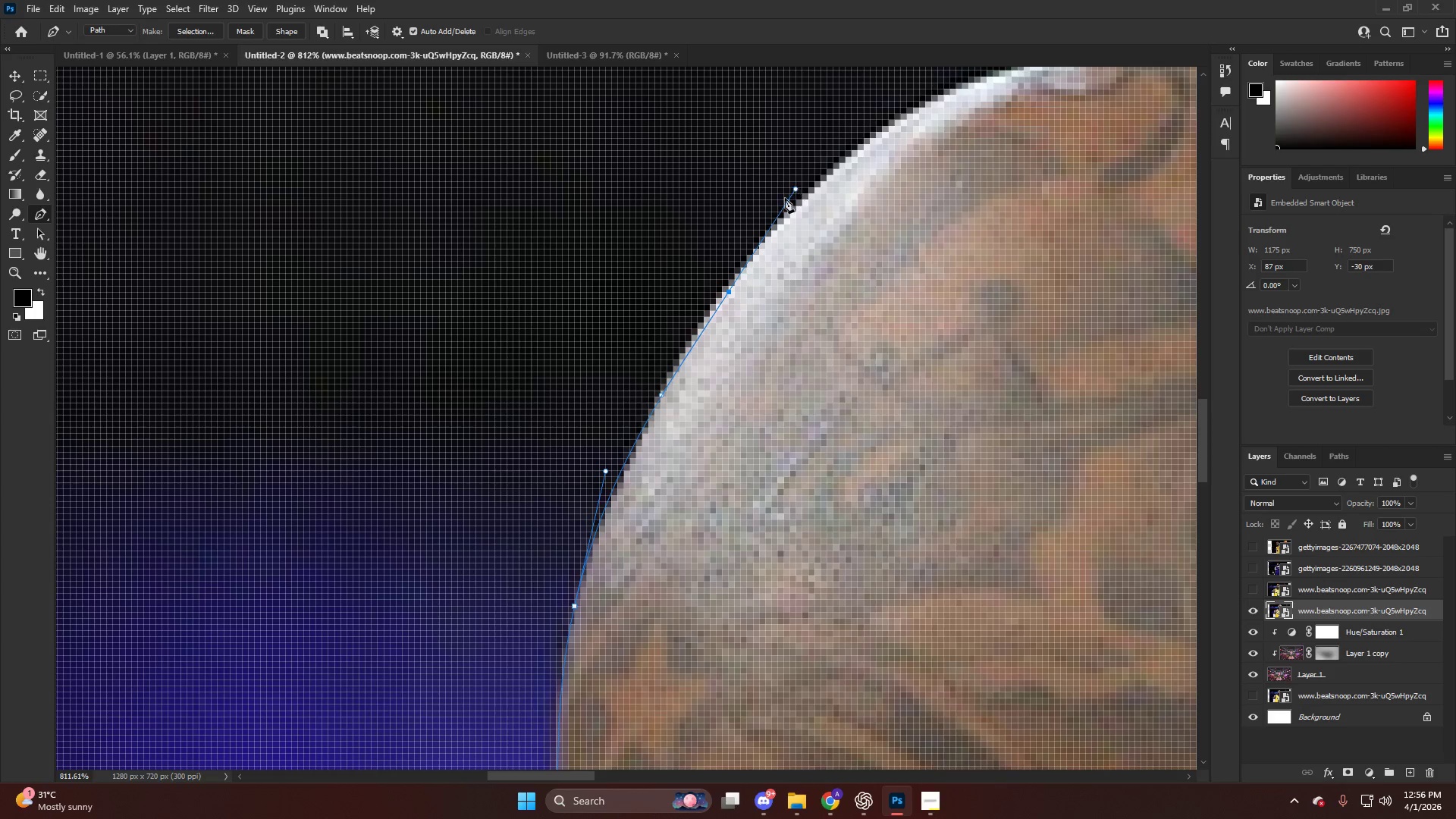 
key(Alt+AltLeft)
 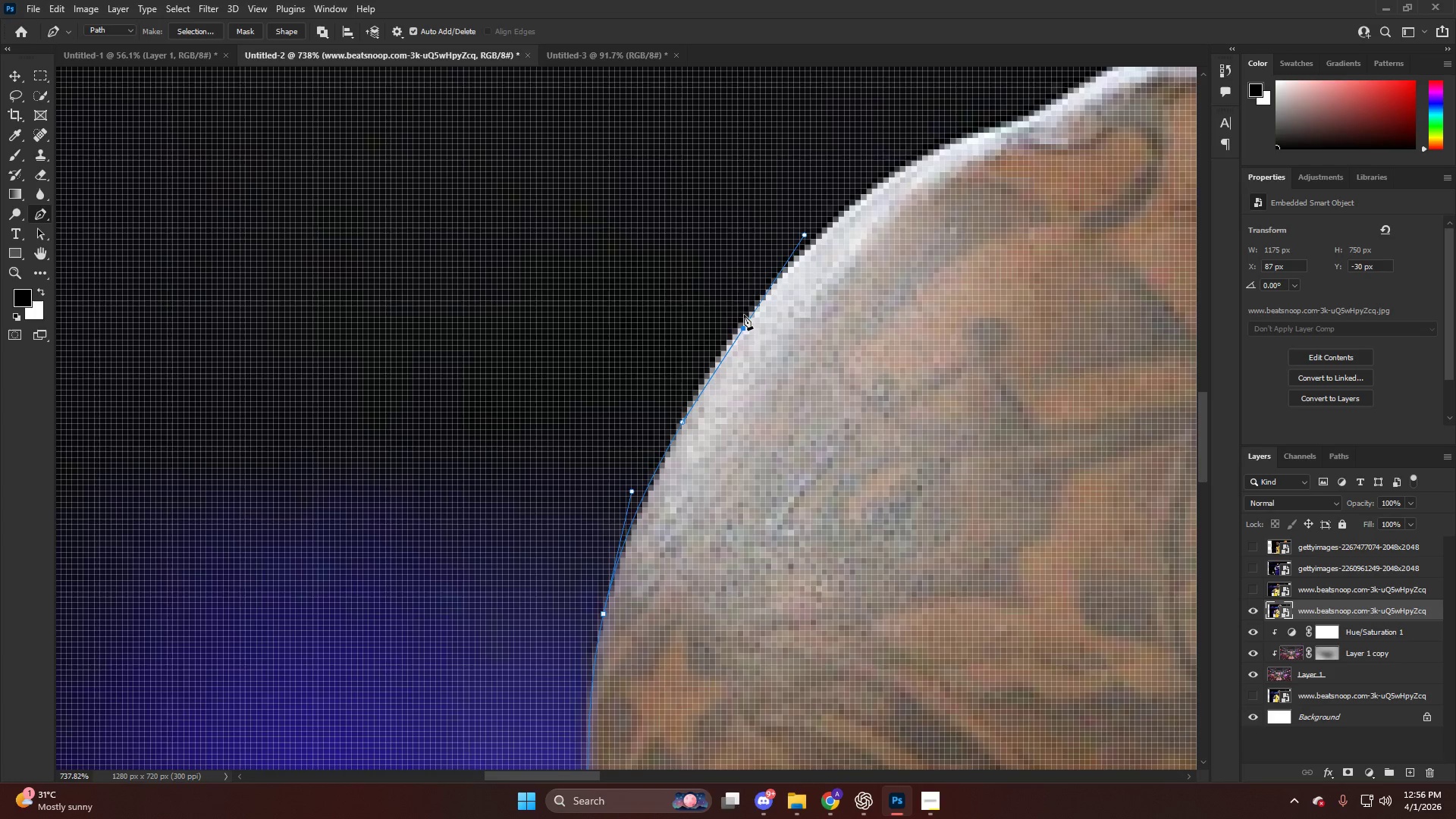 
key(Control+ControlLeft)
 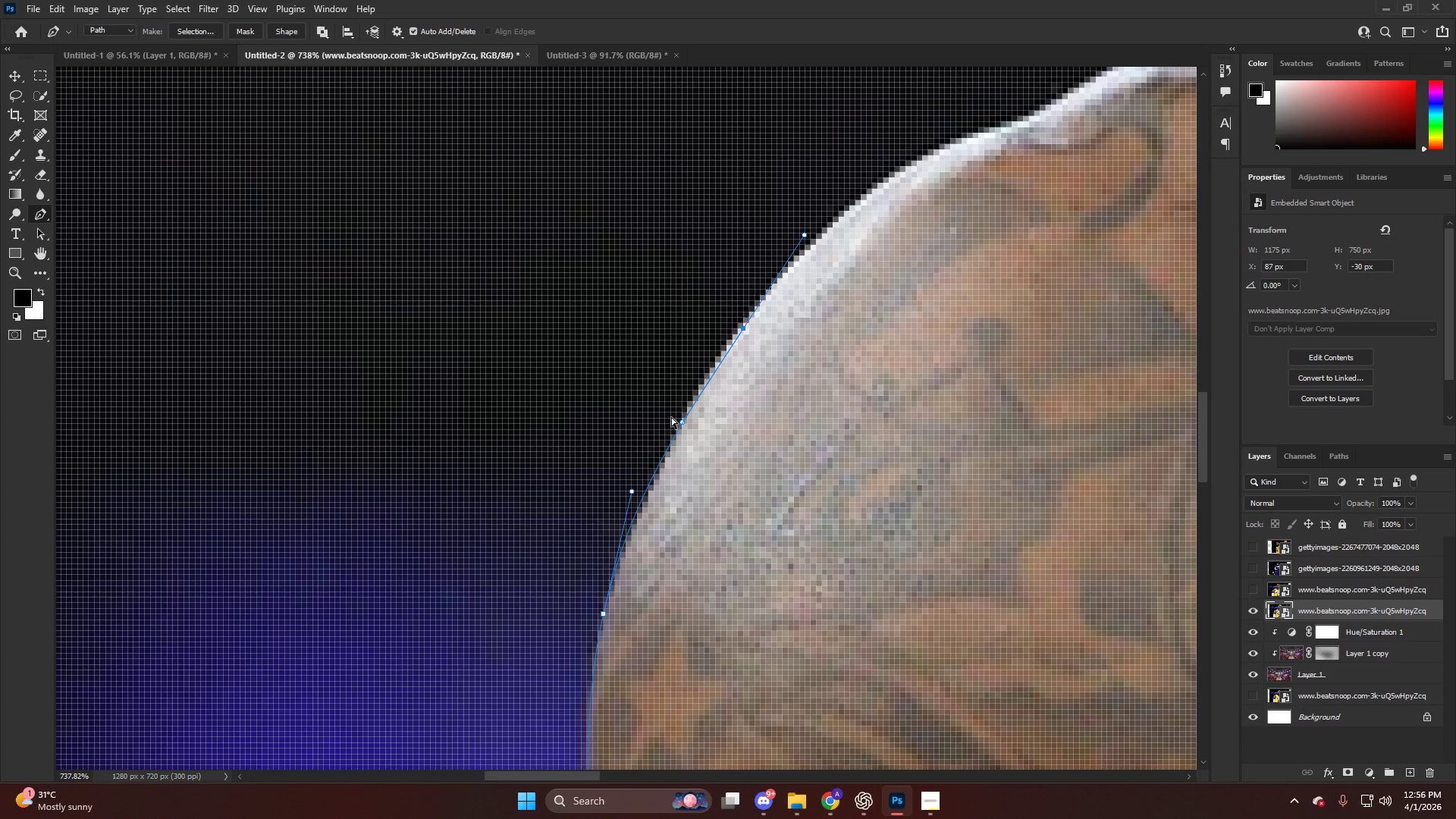 
key(Control+Z)
 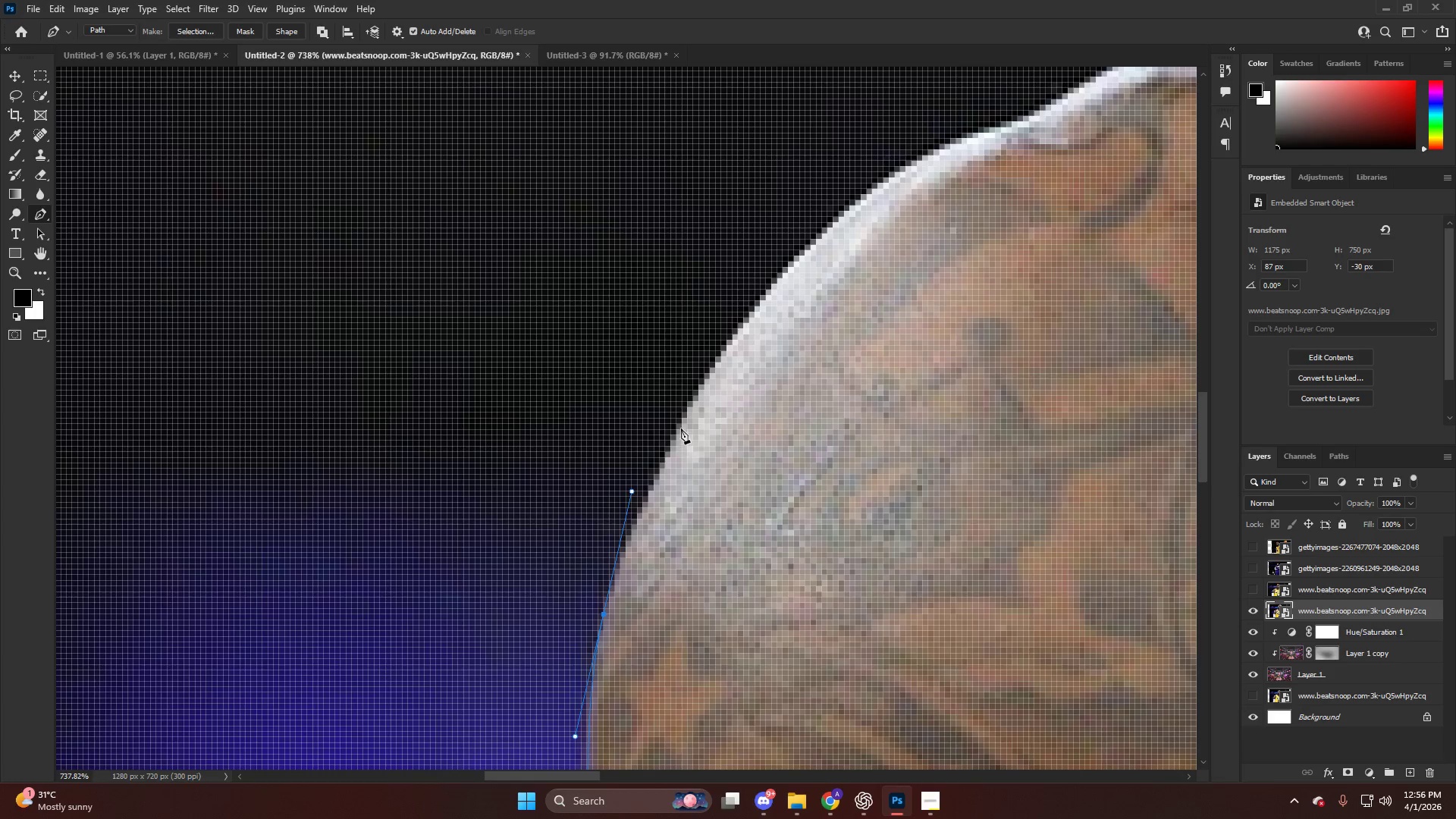 
scroll: coordinate [757, 297], scroll_direction: up, amount: 4.0
 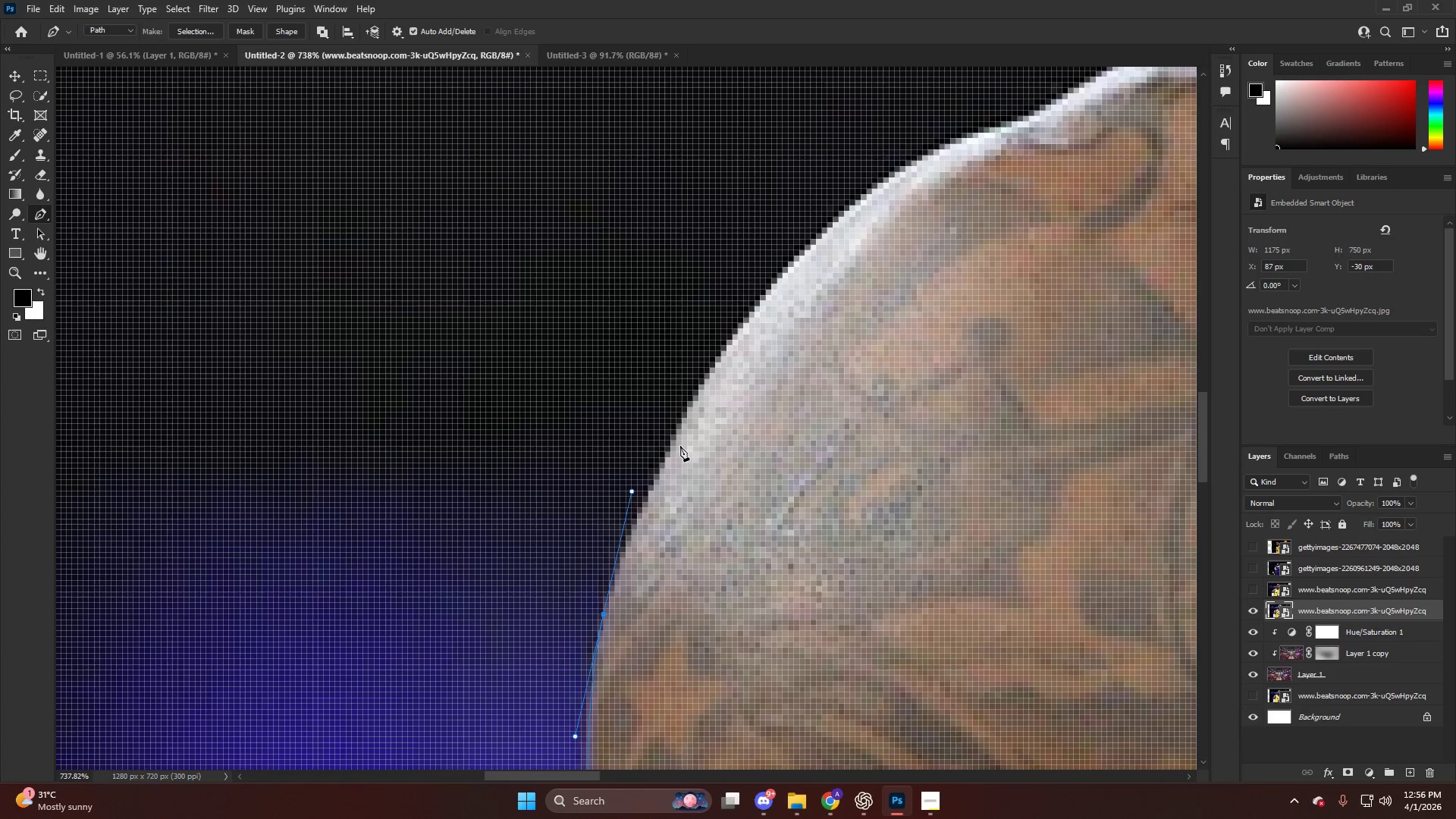 
left_click_drag(start_coordinate=[691, 414], to_coordinate=[751, 300])
 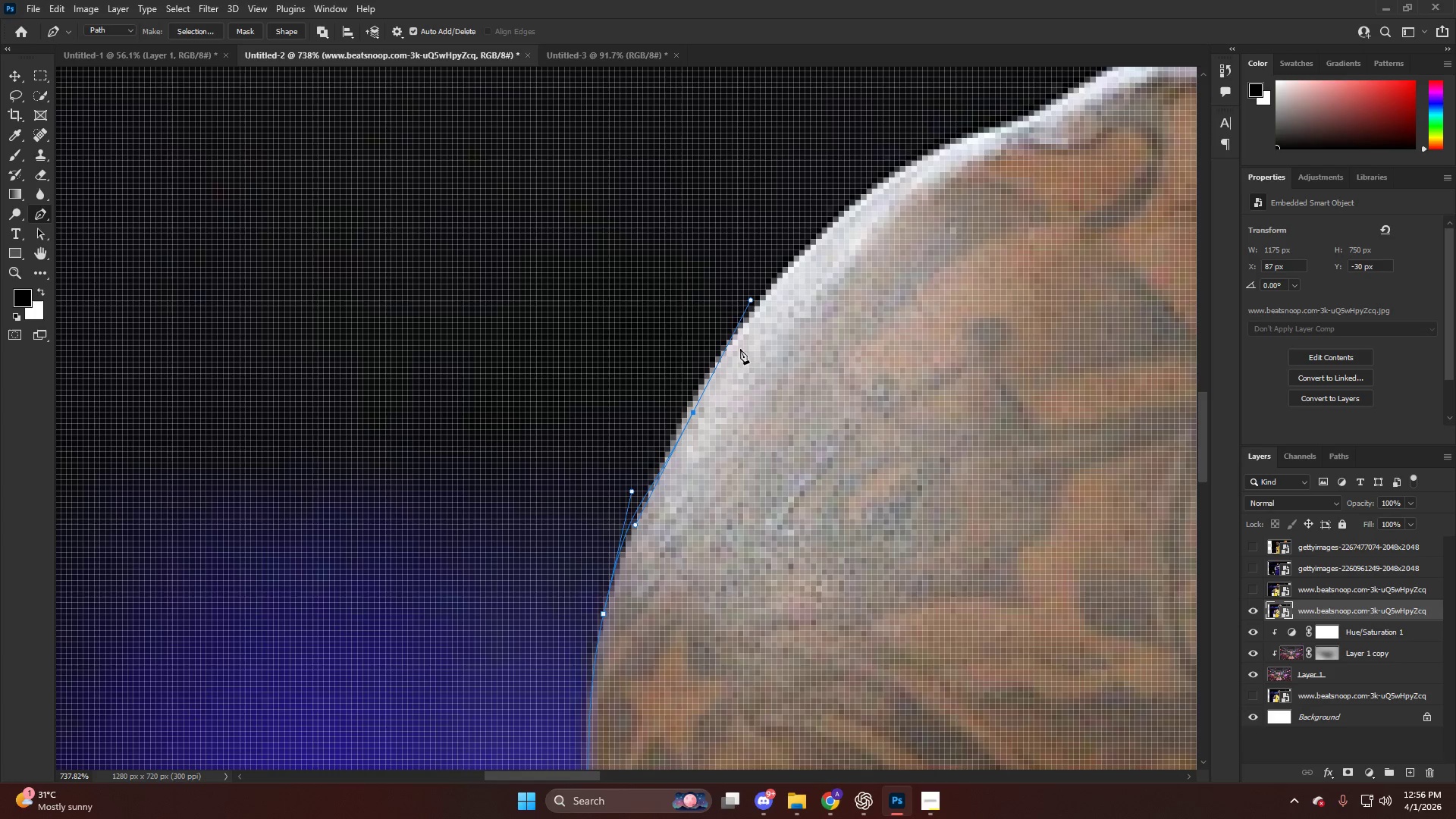 
key(Control+ControlLeft)
 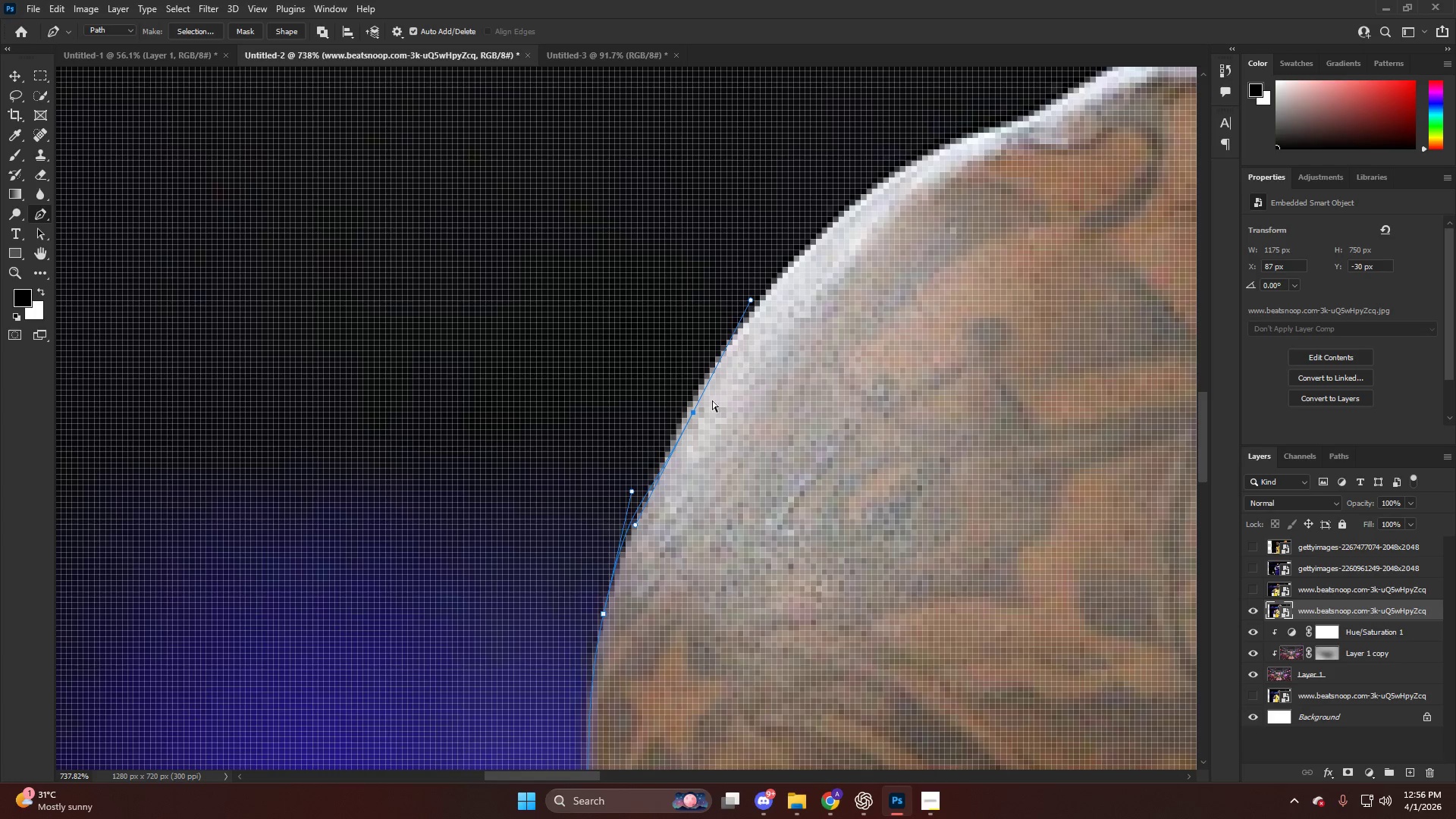 
key(Control+Z)
 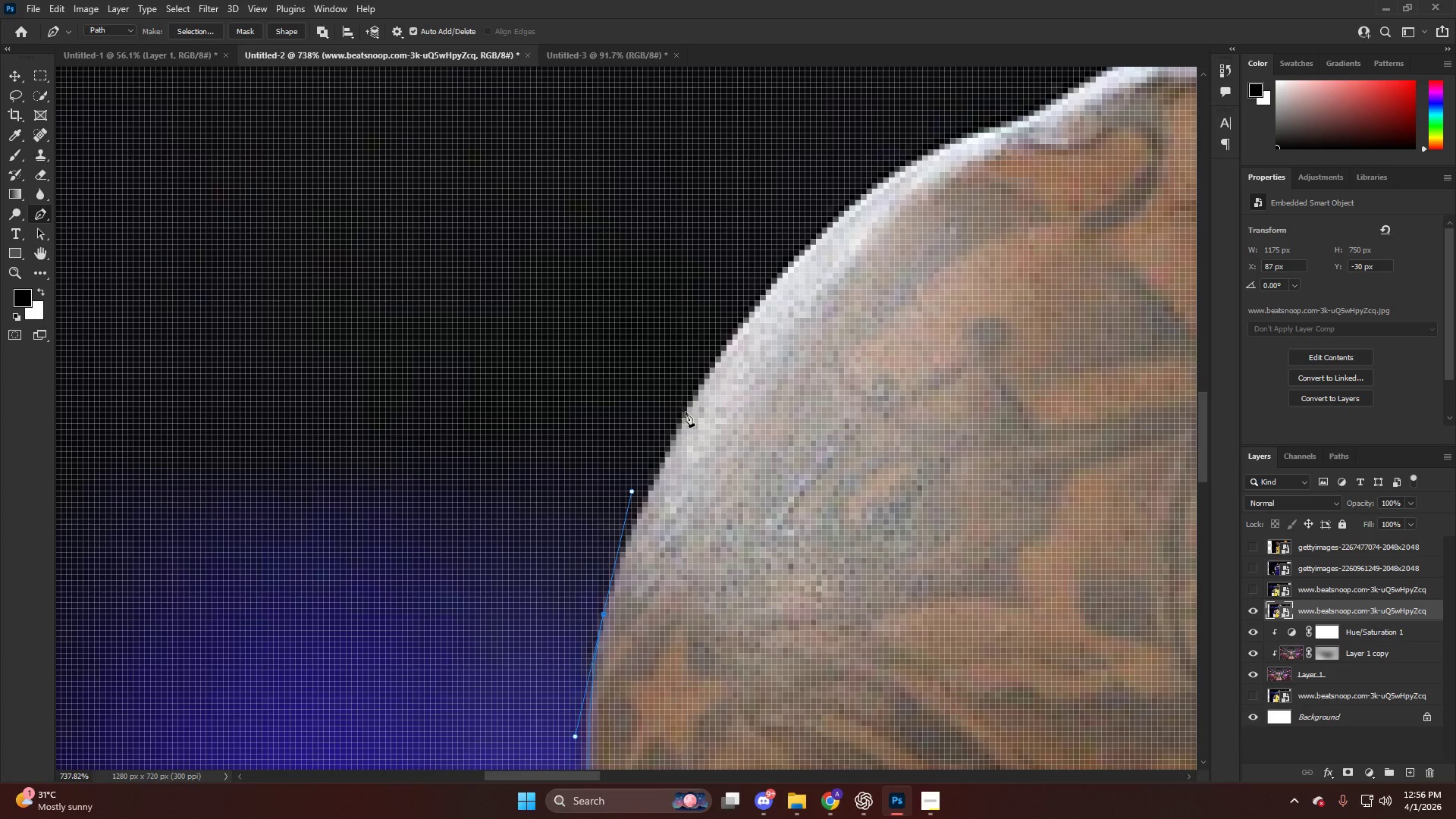 
left_click_drag(start_coordinate=[688, 405], to_coordinate=[695, 388])
 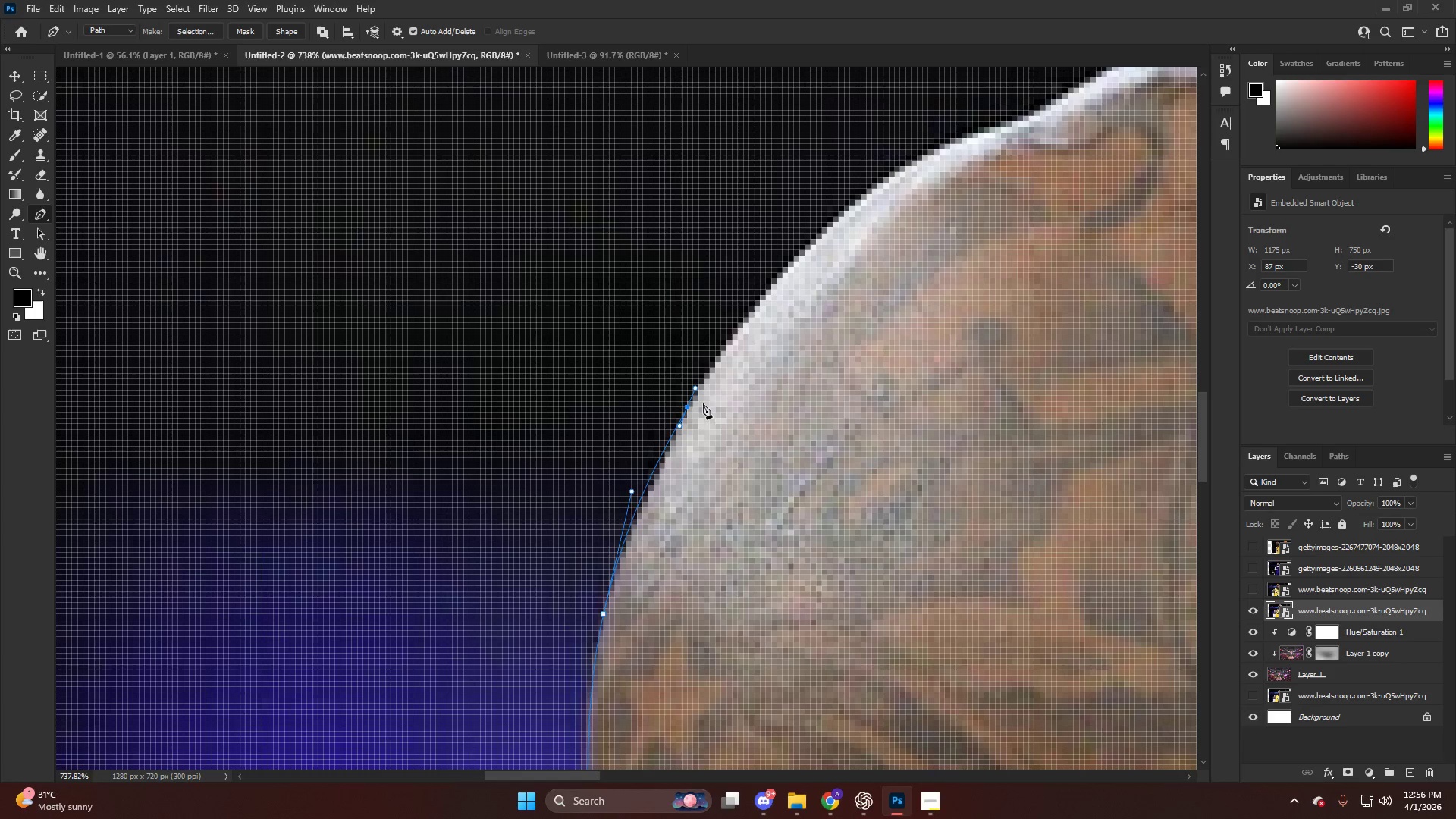 
key(Control+ControlLeft)
 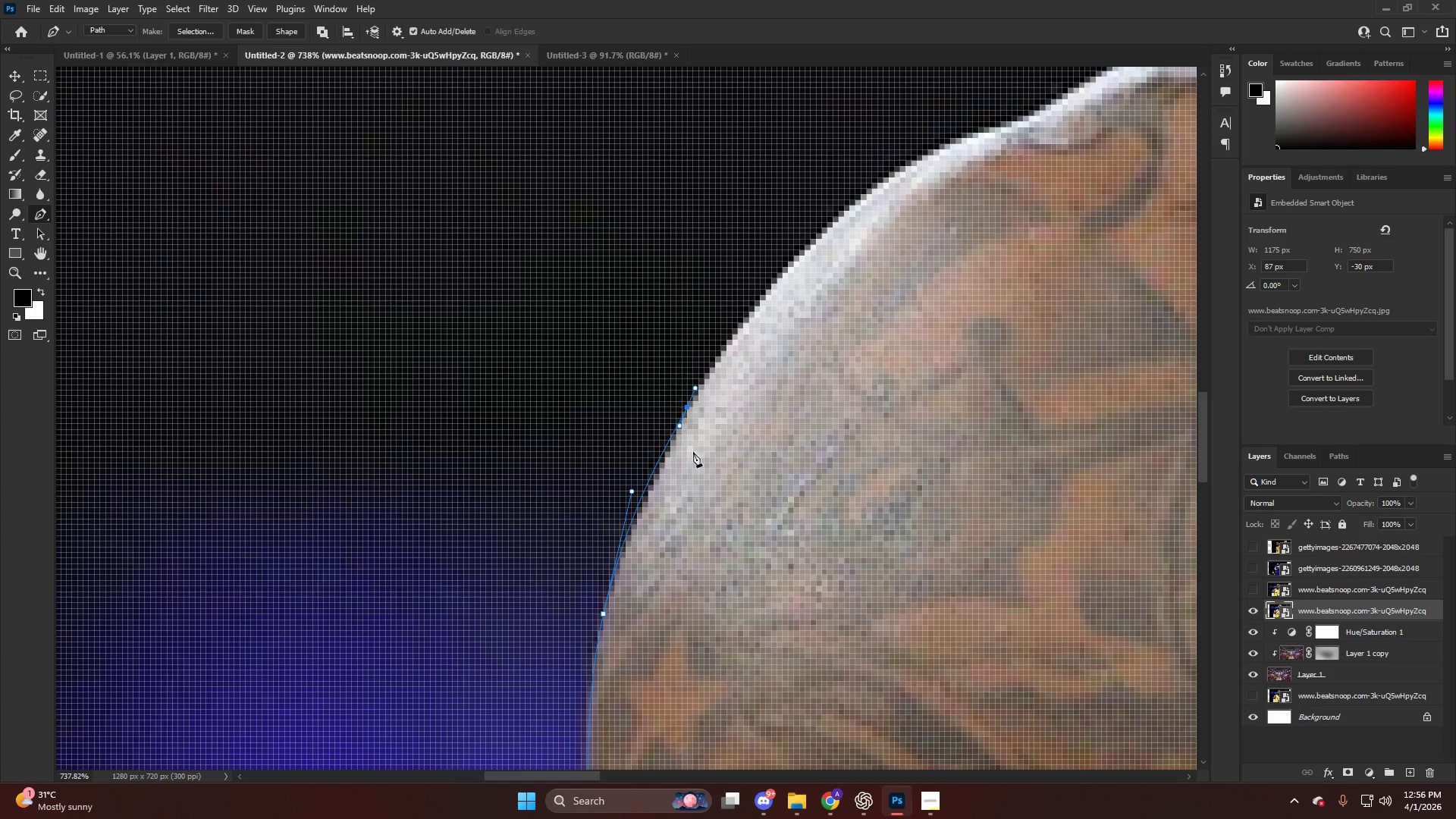 
key(Control+Z)
 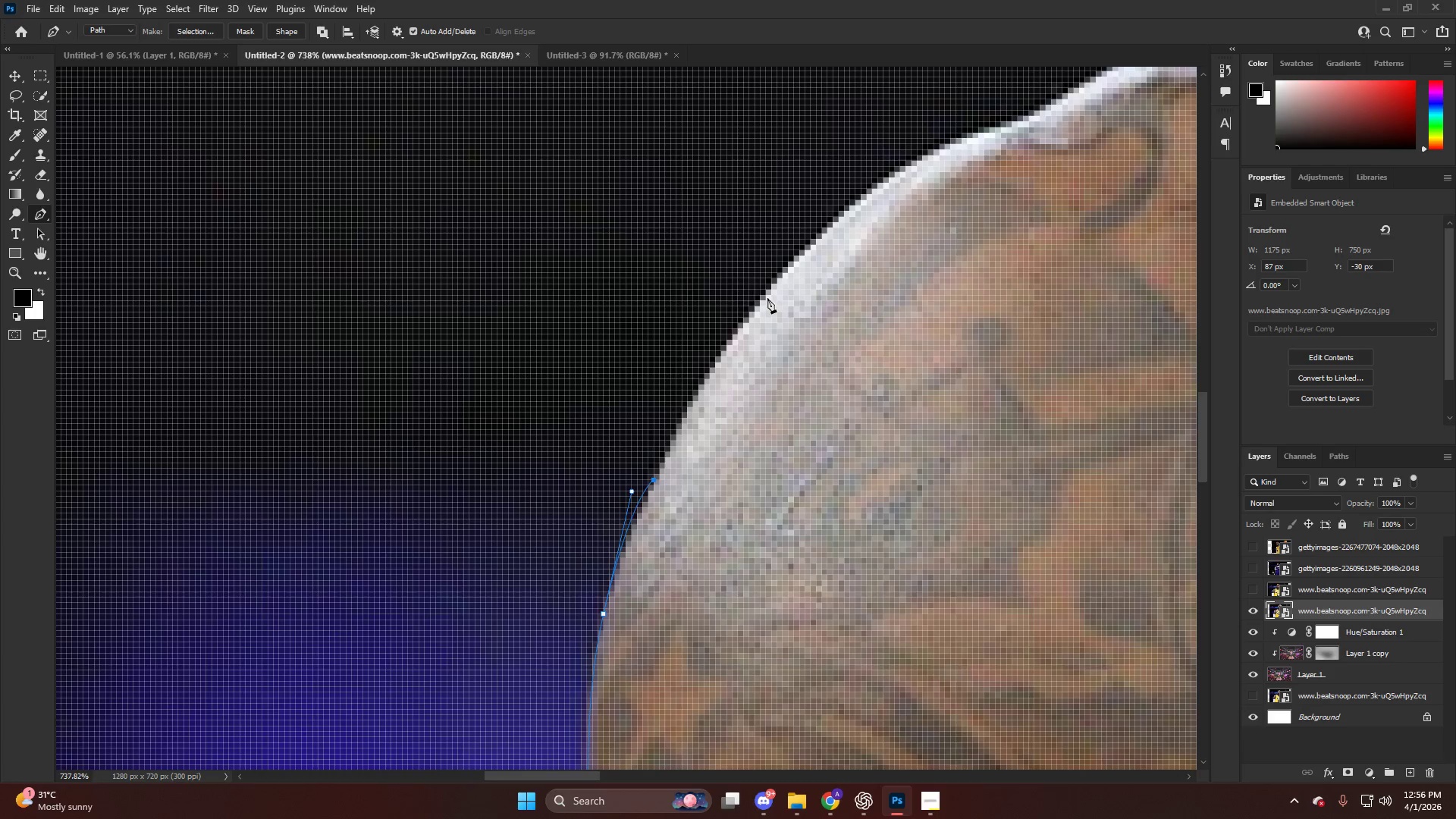 
key(Control+ControlLeft)
 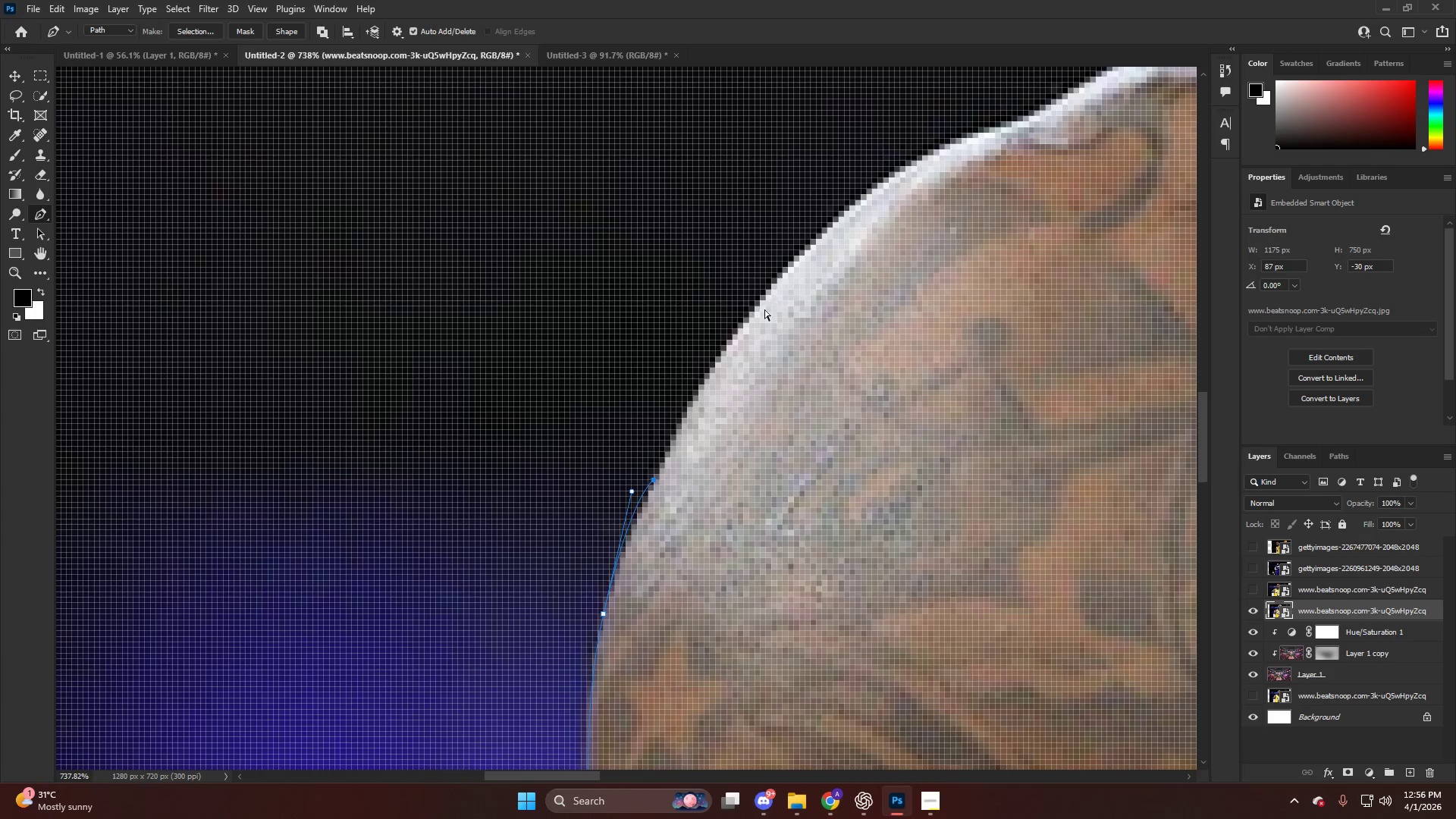 
key(Control+Z)
 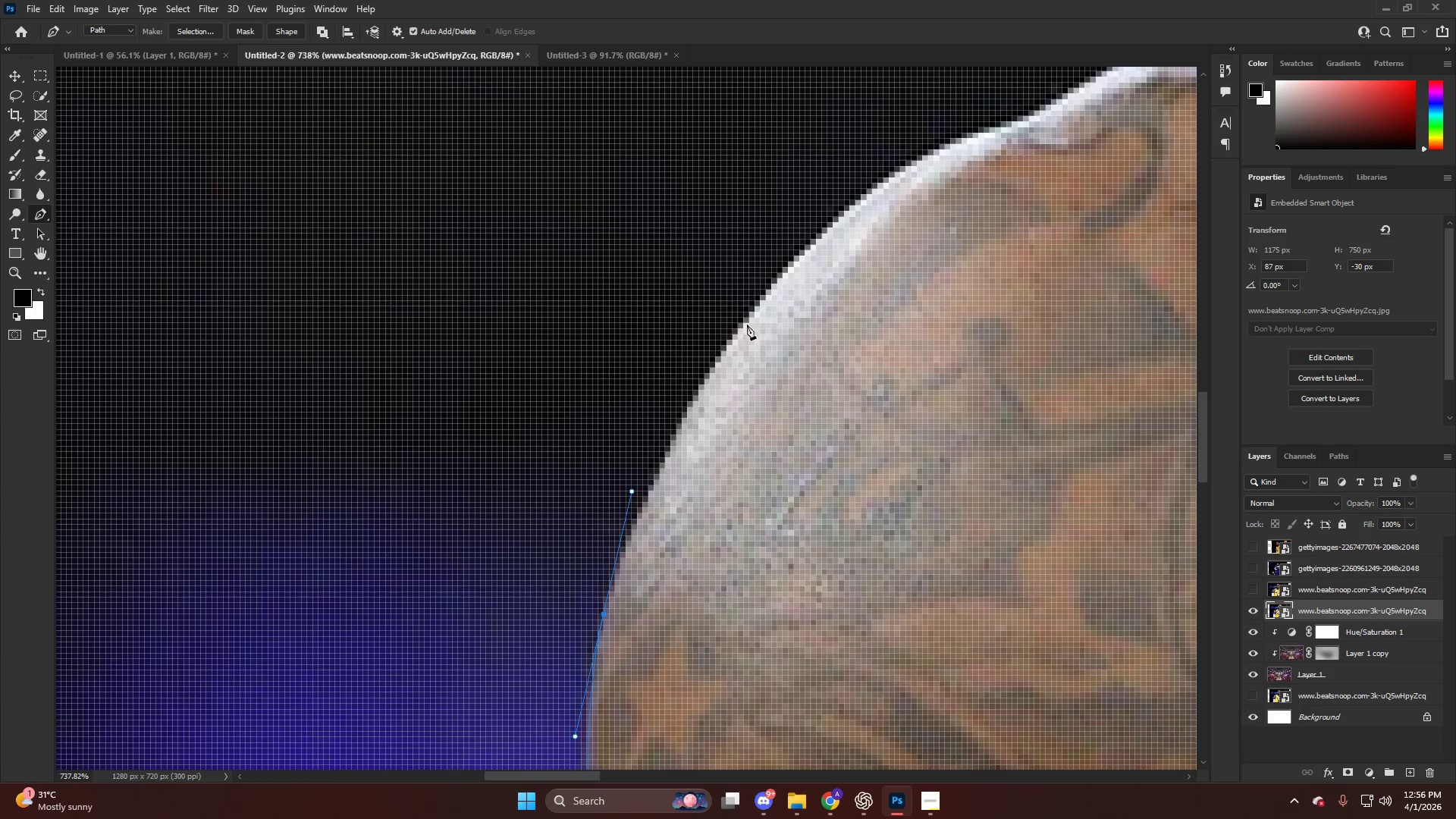 
left_click_drag(start_coordinate=[758, 308], to_coordinate=[808, 227])
 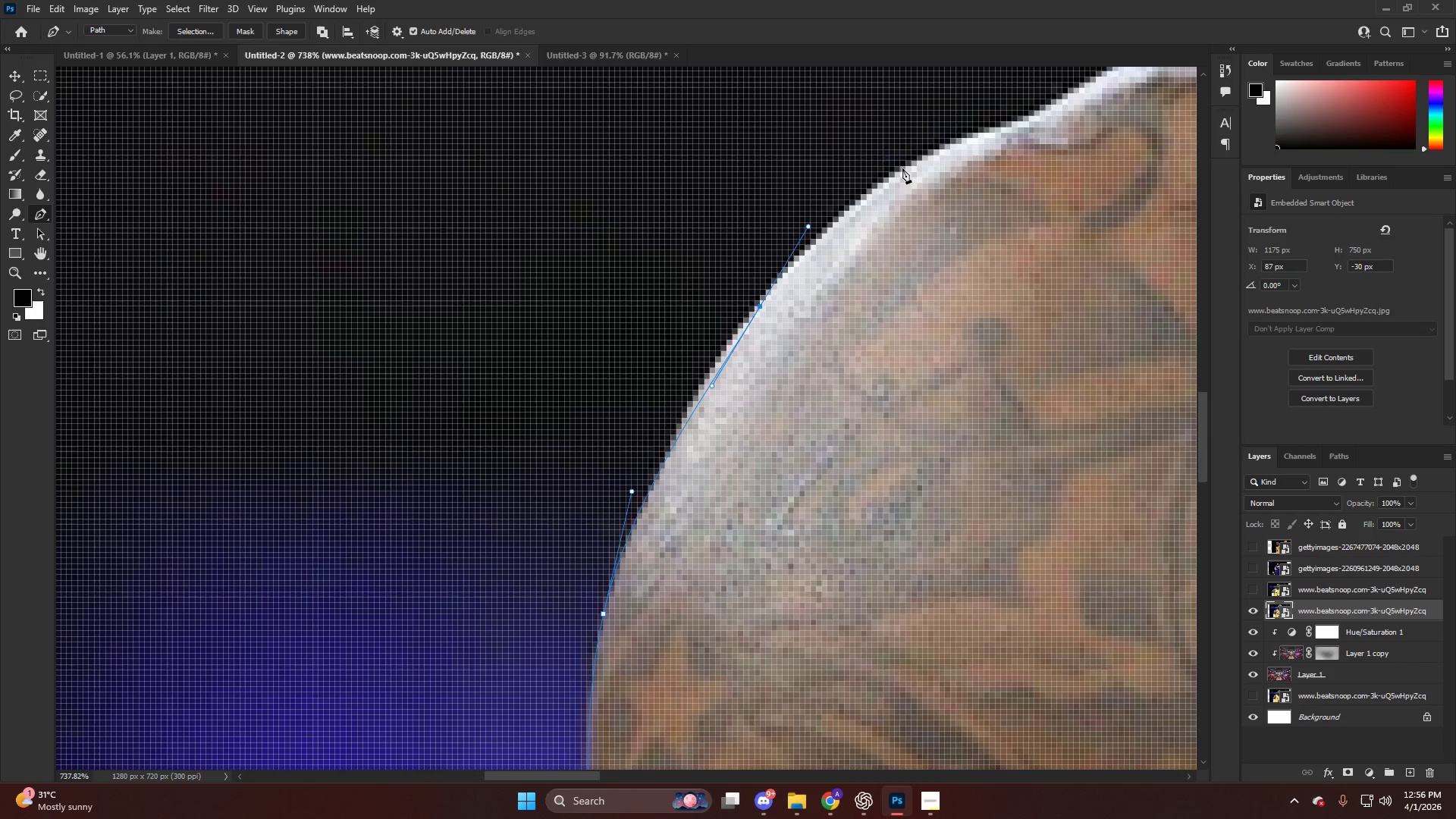 
left_click_drag(start_coordinate=[904, 165], to_coordinate=[922, 153])
 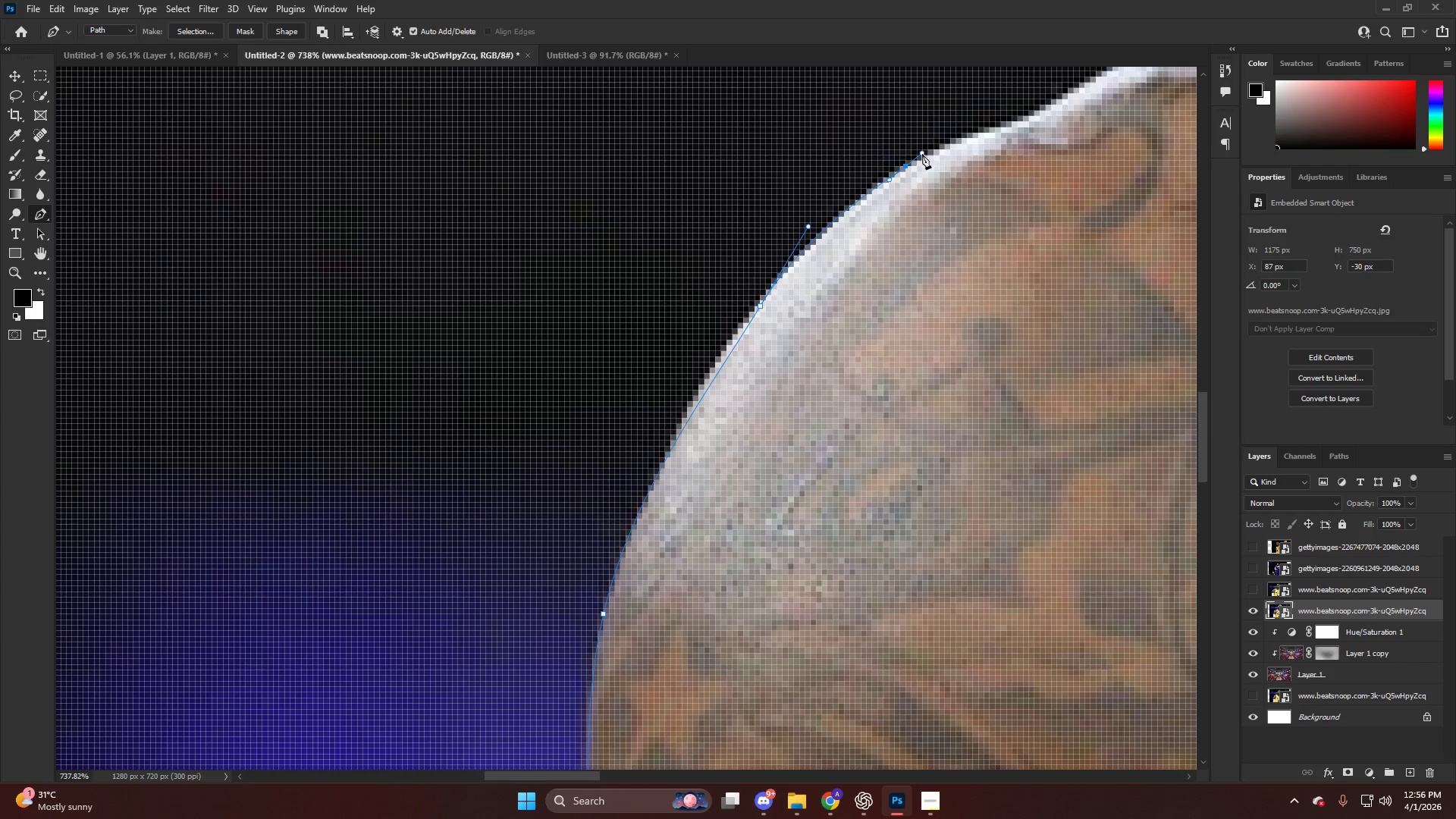 
hold_key(key=AltLeft, duration=0.75)
 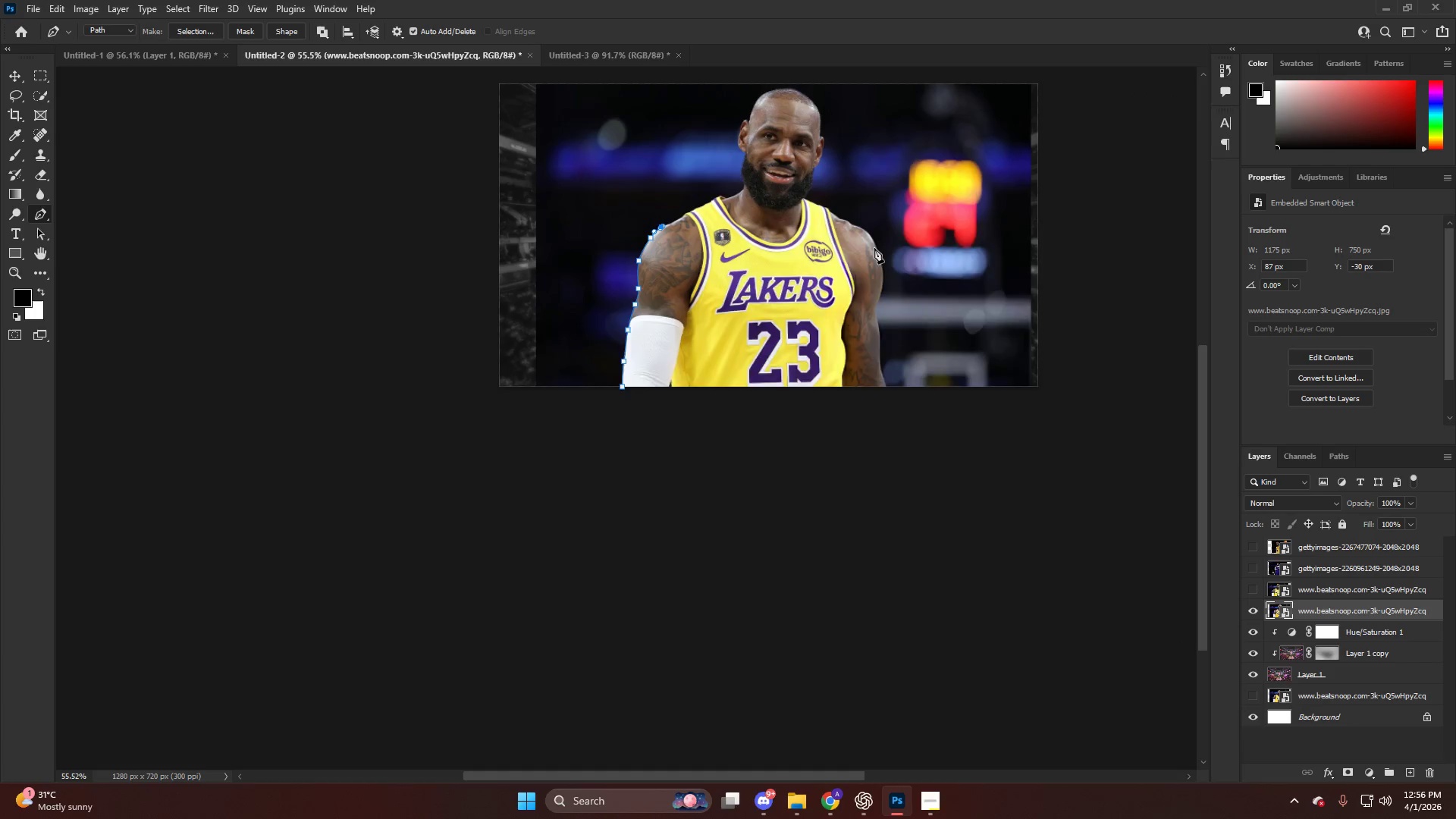 
hold_key(key=ControlLeft, duration=0.31)
 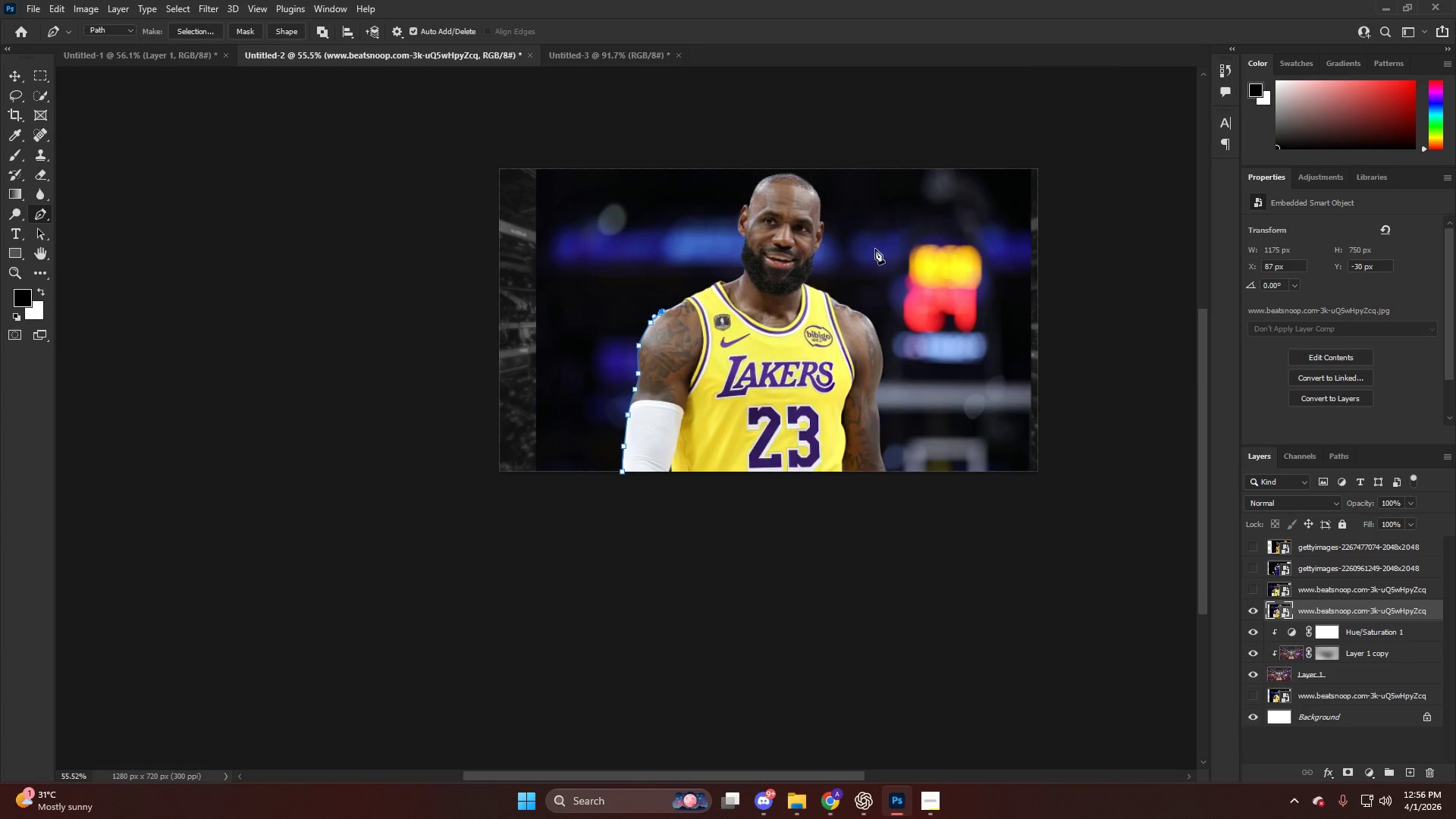 
hold_key(key=AltLeft, duration=0.66)
 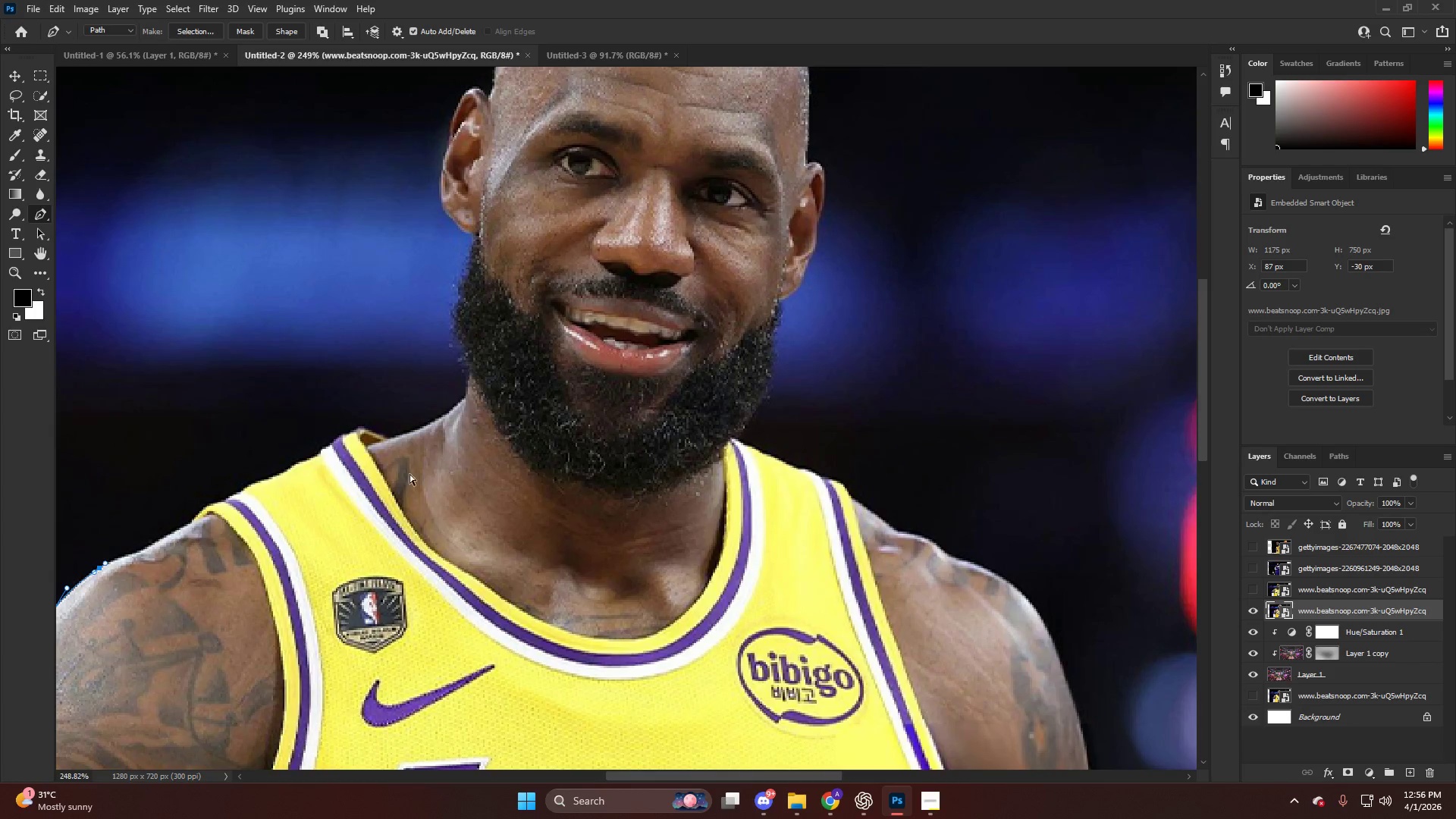 
key(Control+ControlLeft)
 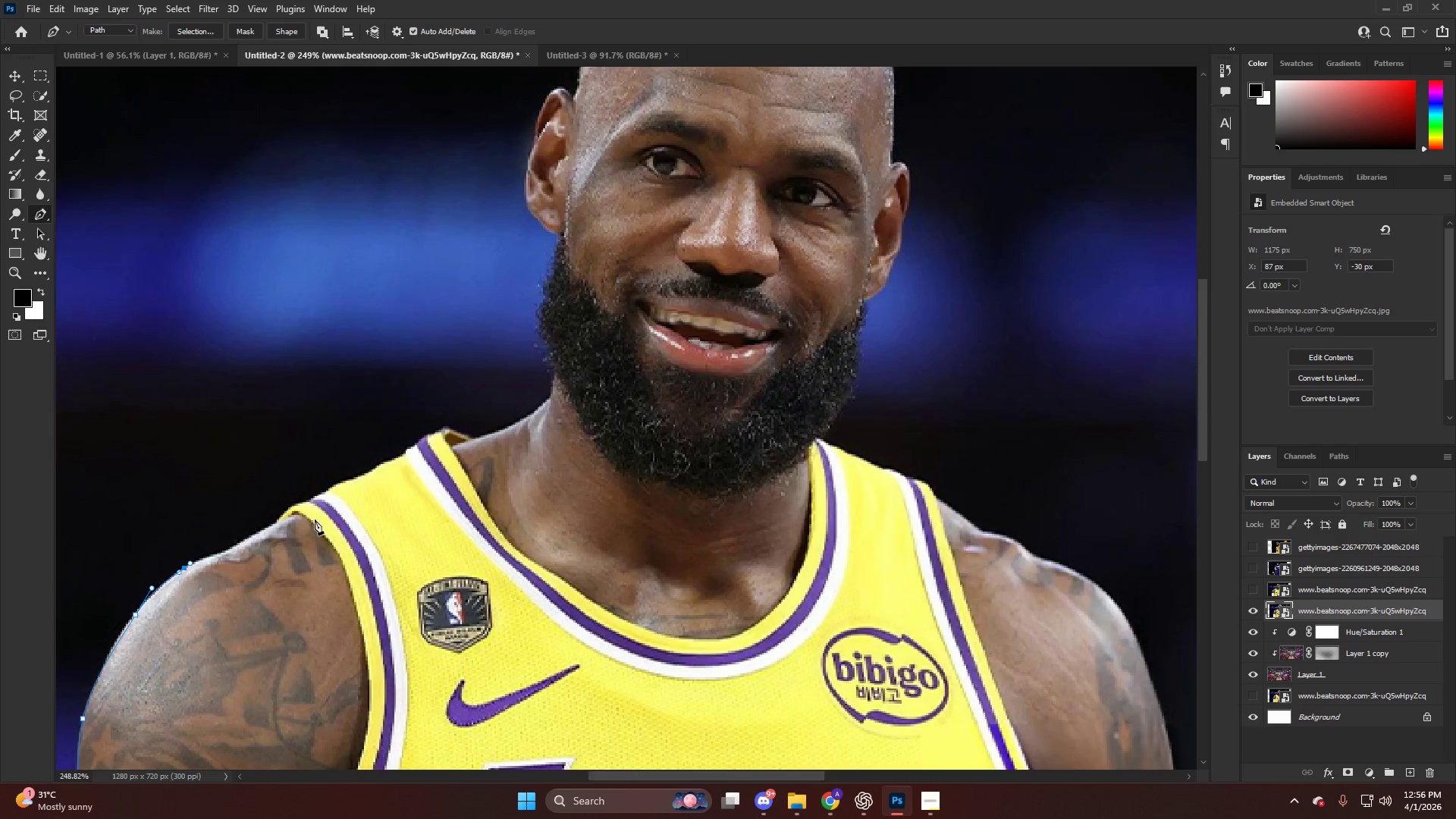 
hold_key(key=AltLeft, duration=0.47)
 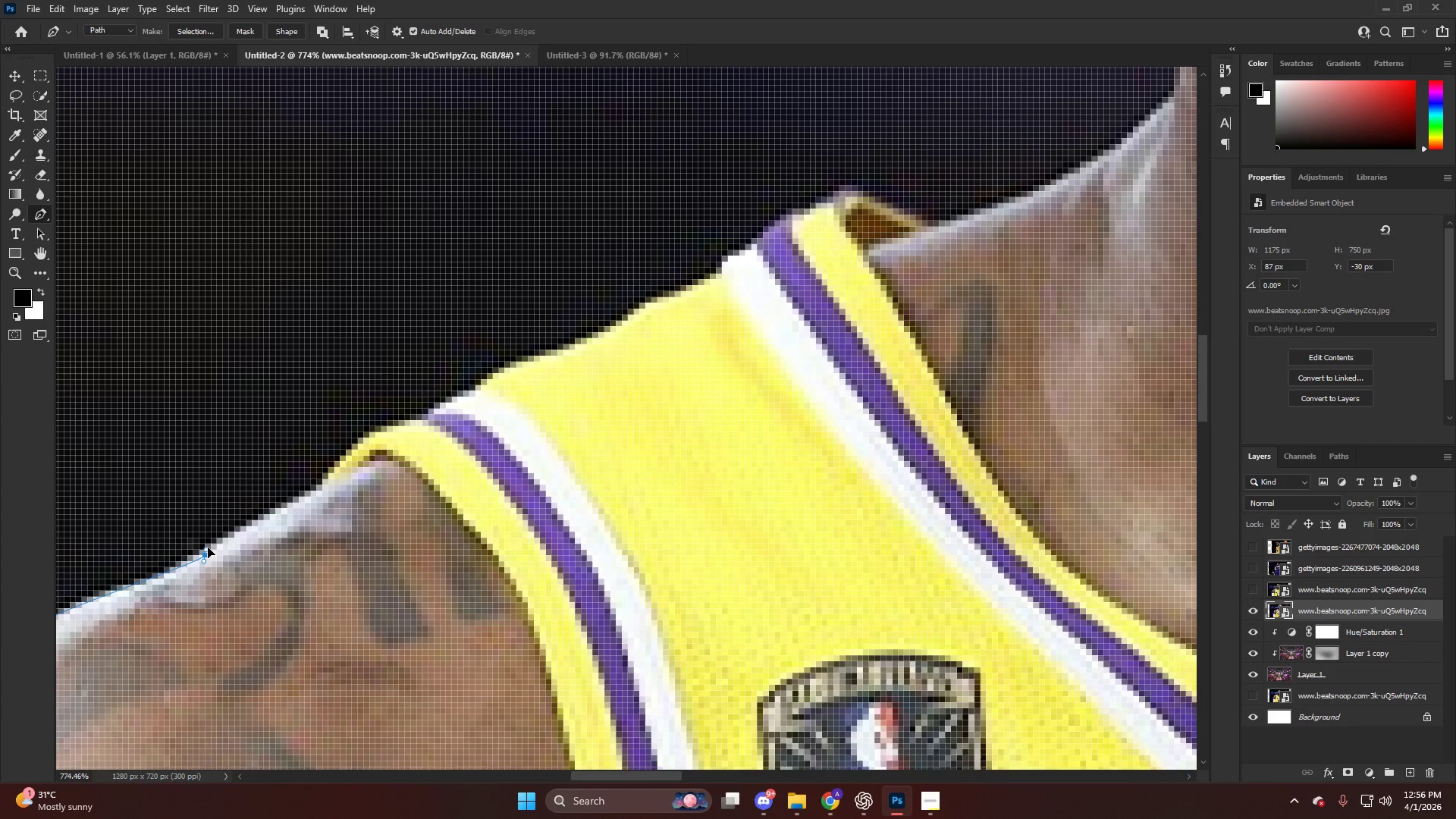 
left_click_drag(start_coordinate=[203, 553], to_coordinate=[246, 520])
 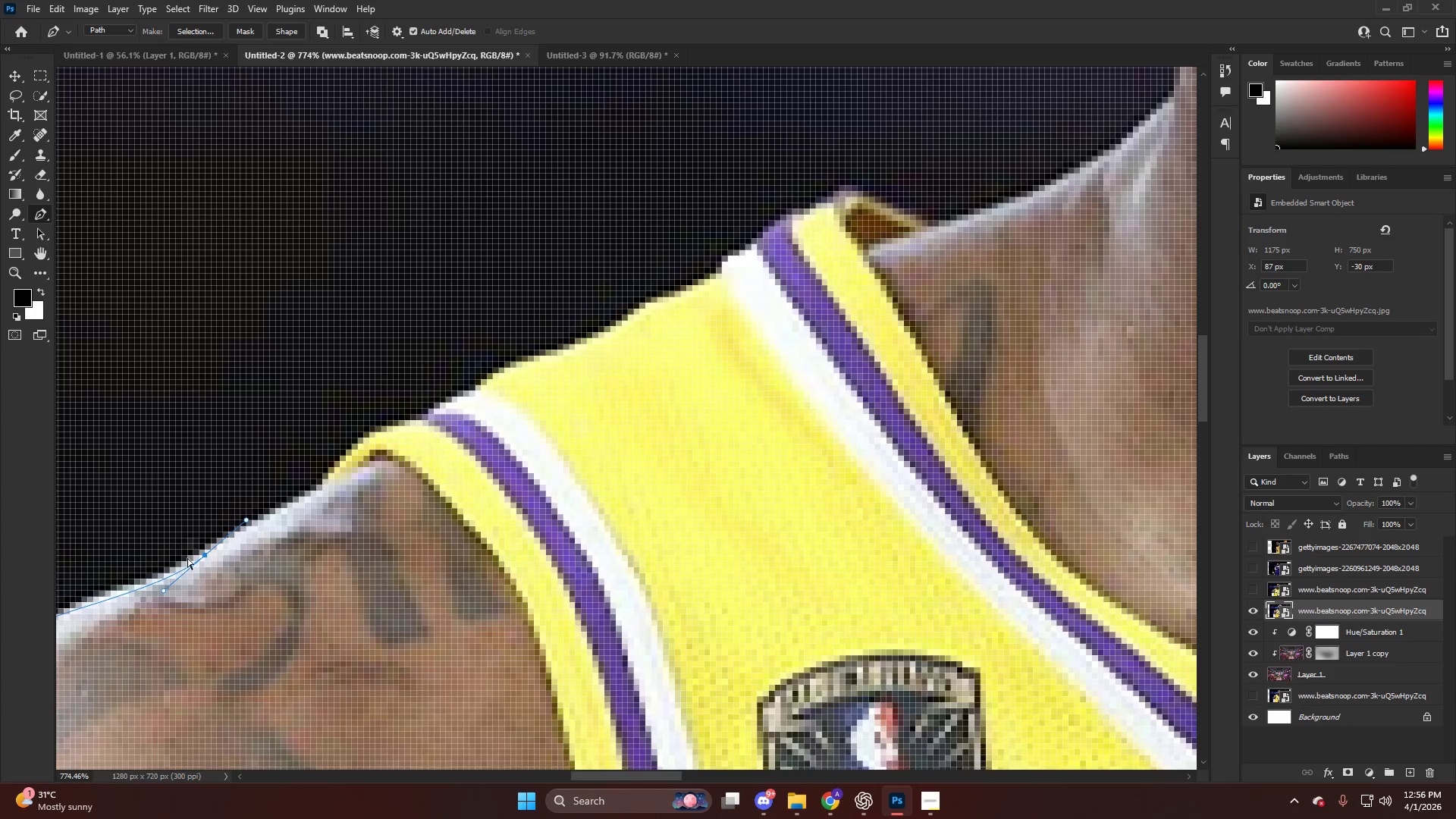 
scroll: coordinate [211, 554], scroll_direction: up, amount: 2.0
 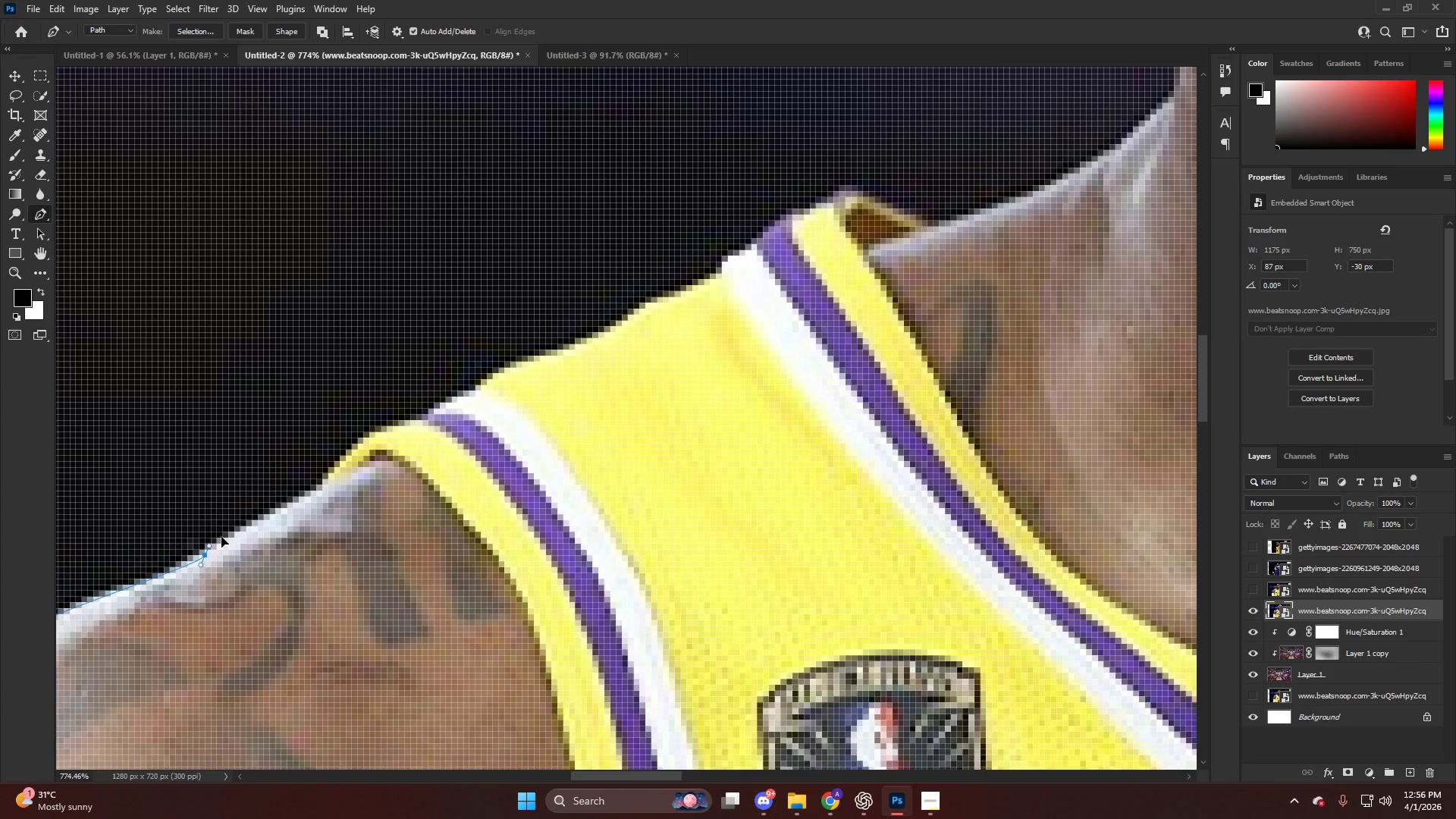 
key(Control+ControlLeft)
 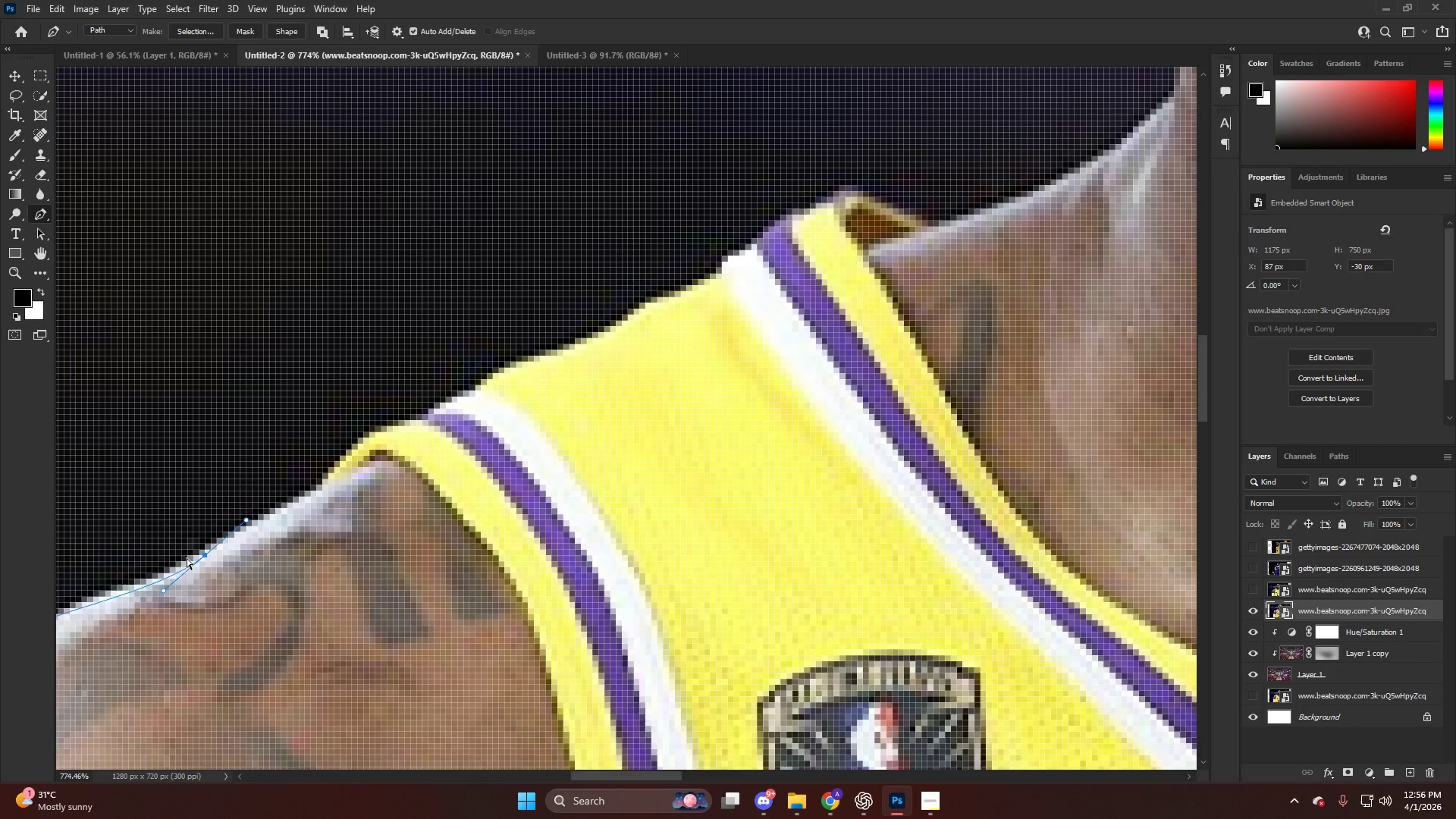 
key(Control+Z)
 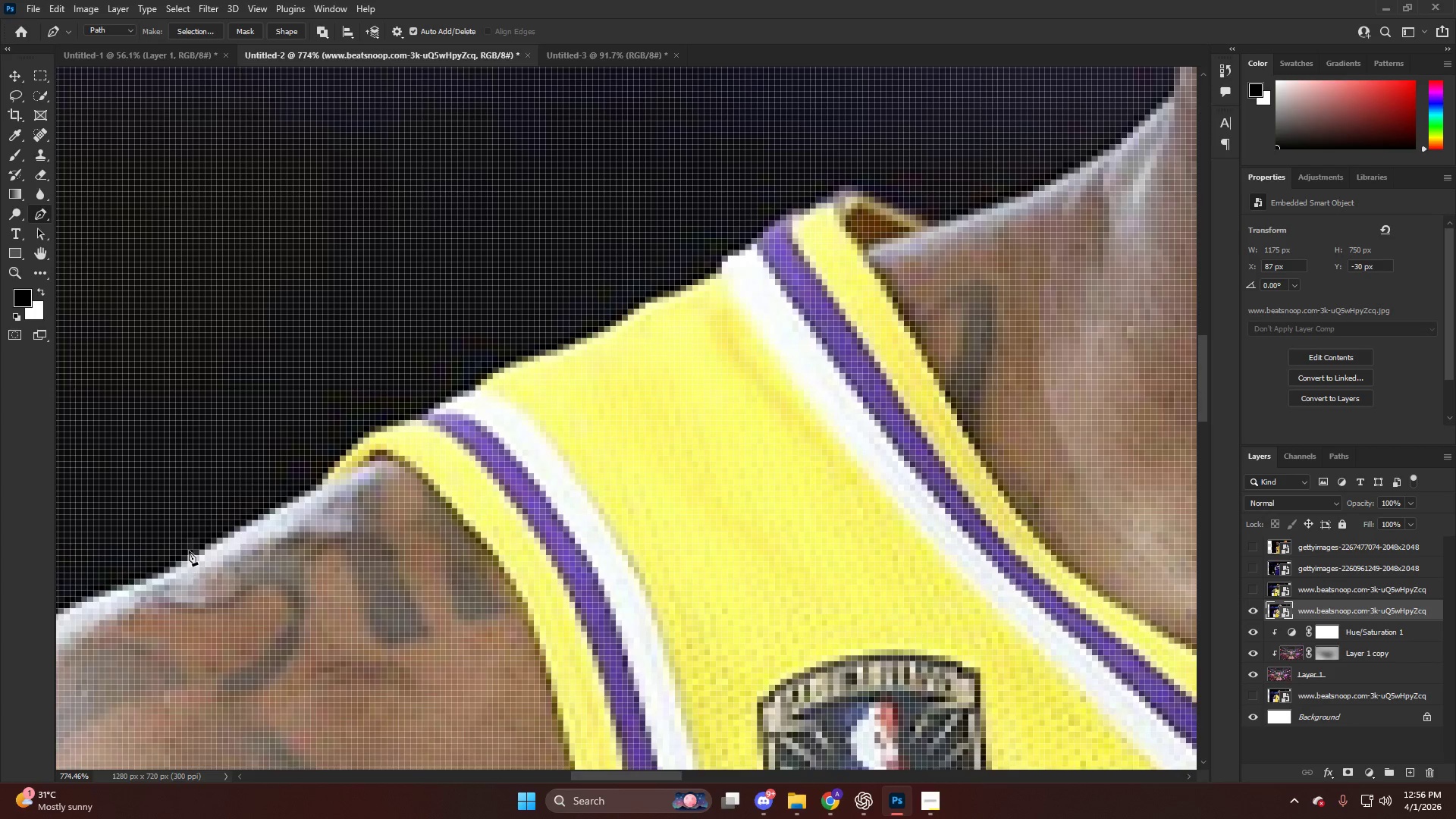 
left_click_drag(start_coordinate=[190, 551], to_coordinate=[212, 542])
 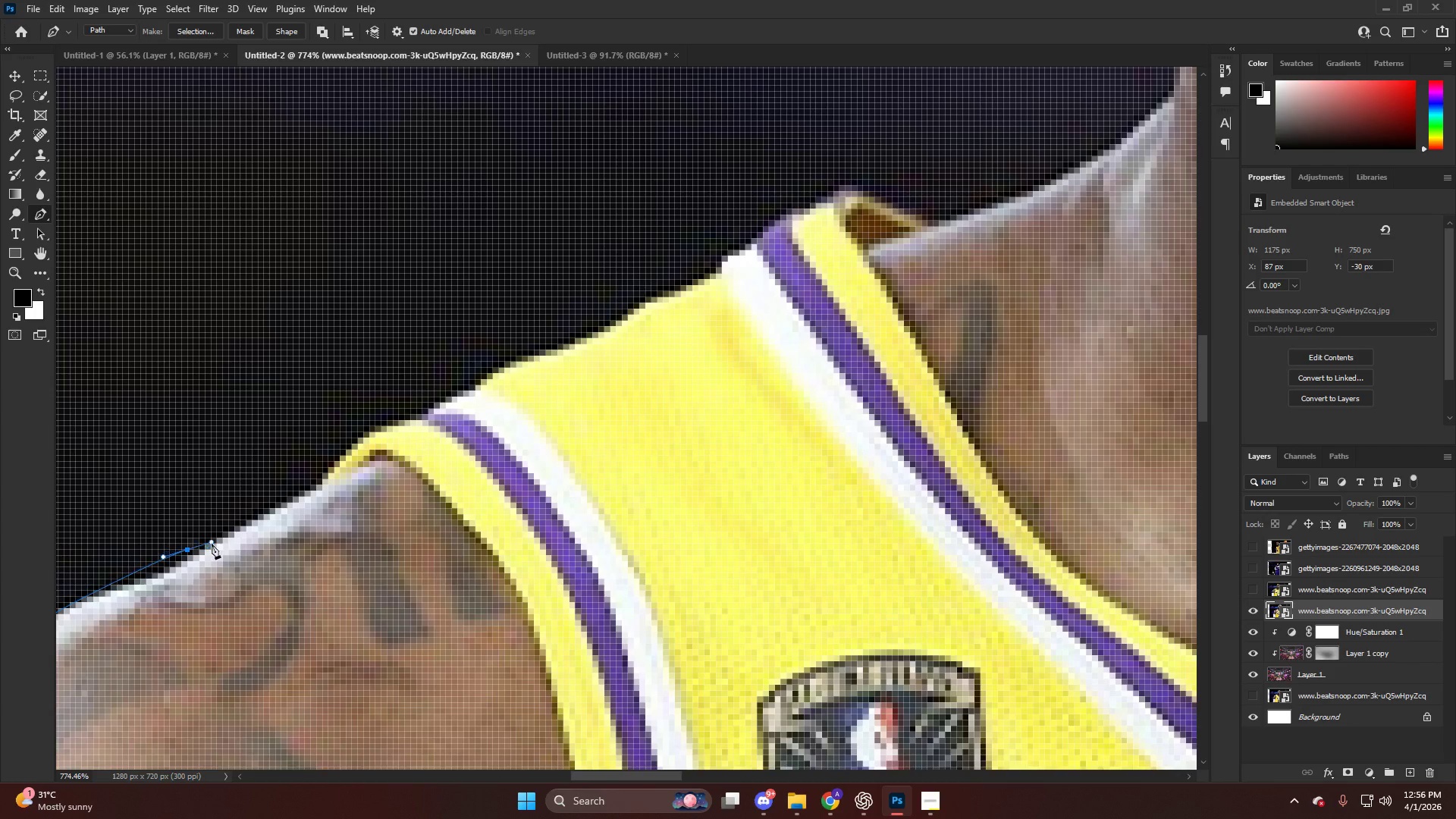 
key(Control+ControlLeft)
 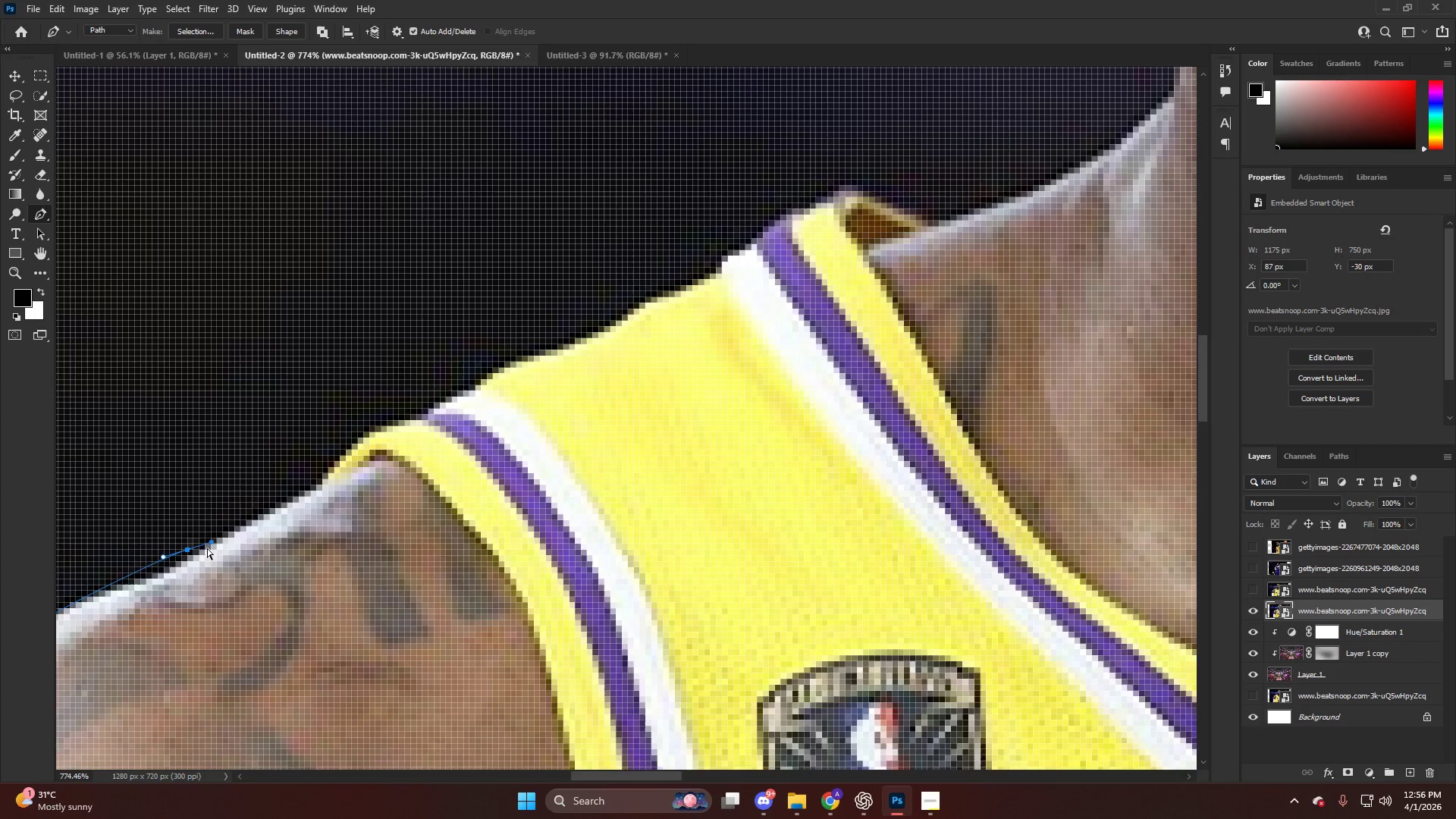 
key(Control+Z)
 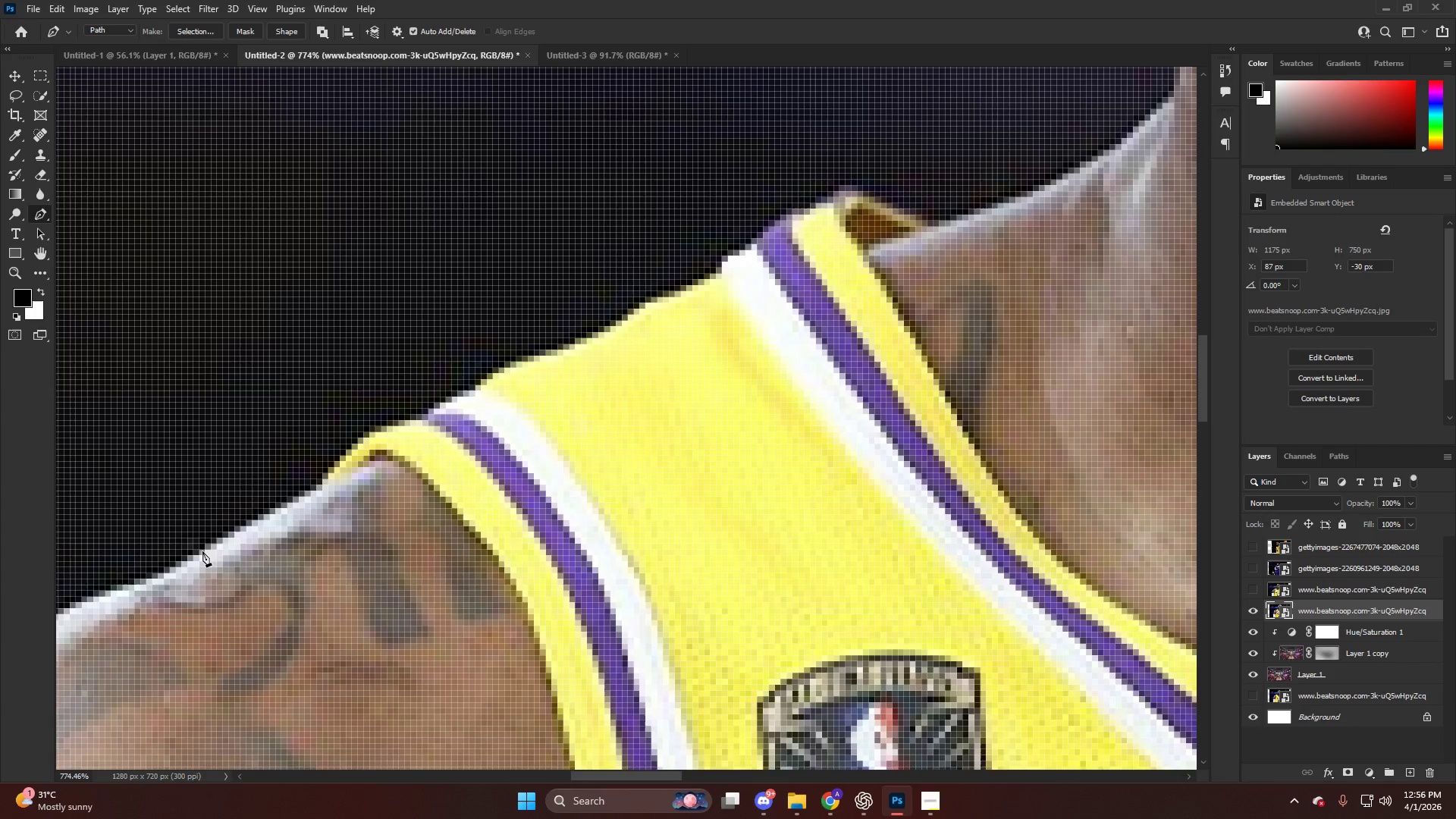 
left_click_drag(start_coordinate=[203, 551], to_coordinate=[243, 522])
 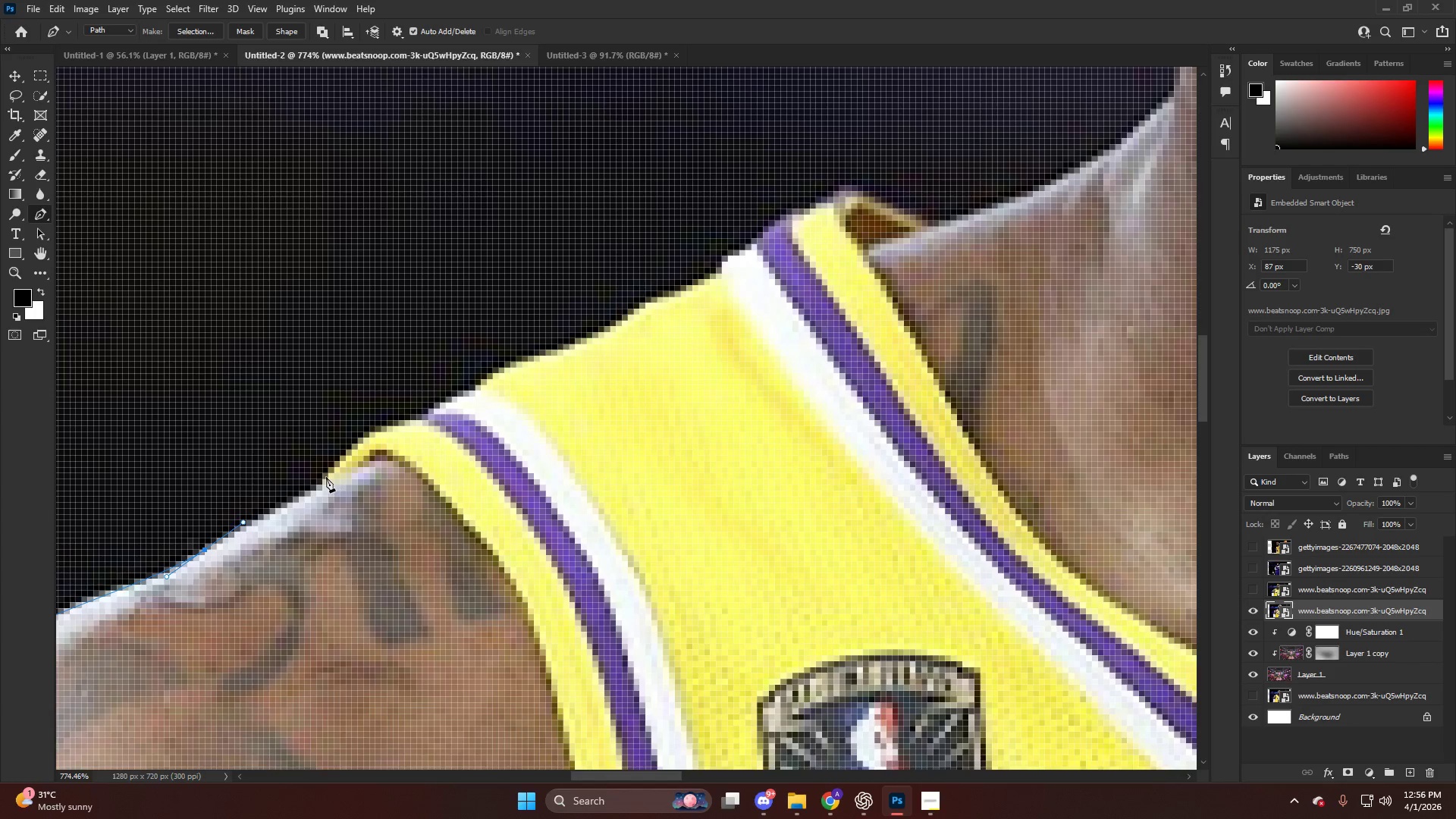 
left_click_drag(start_coordinate=[326, 475], to_coordinate=[357, 439])
 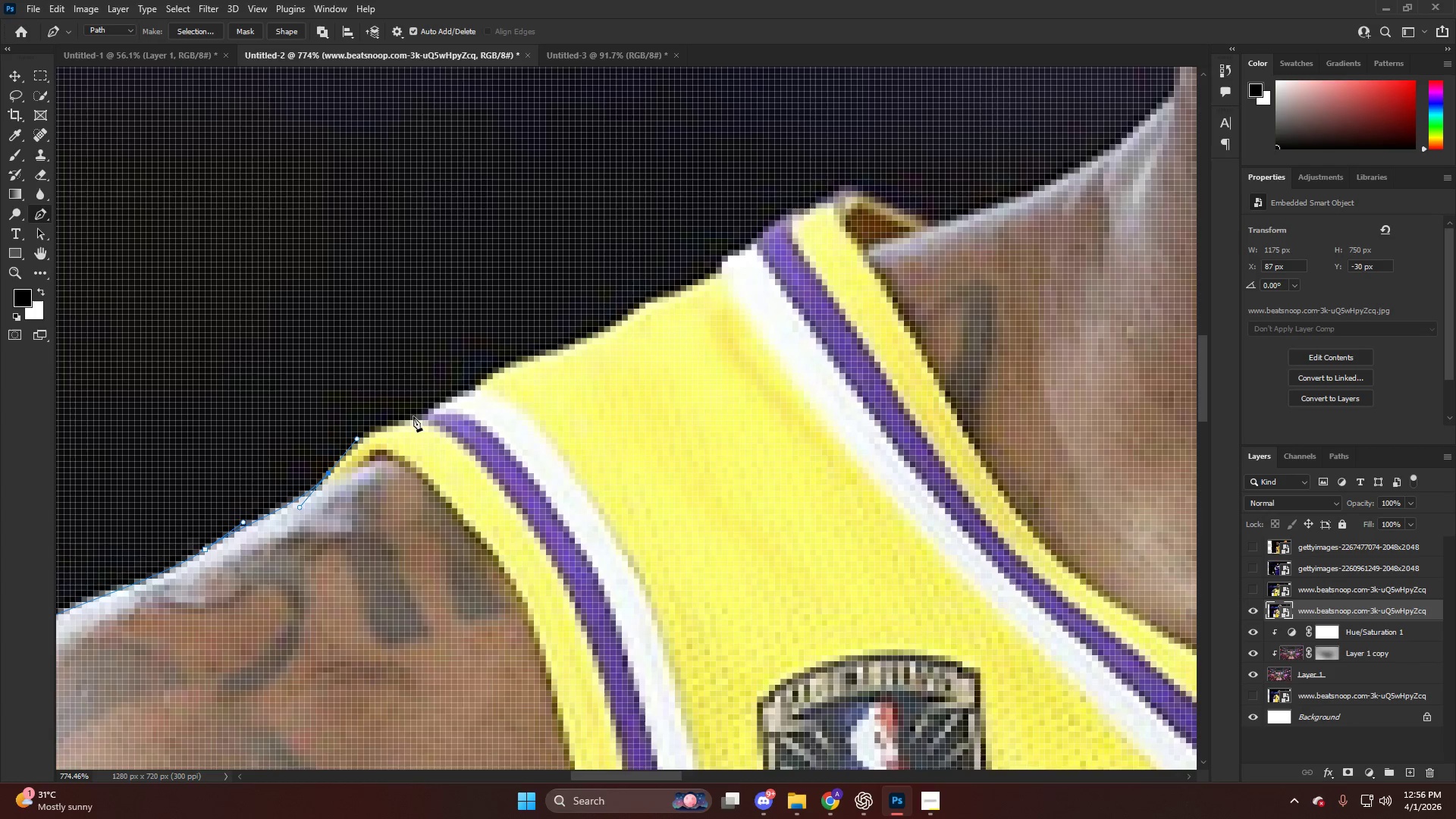 
left_click_drag(start_coordinate=[417, 414], to_coordinate=[445, 397])
 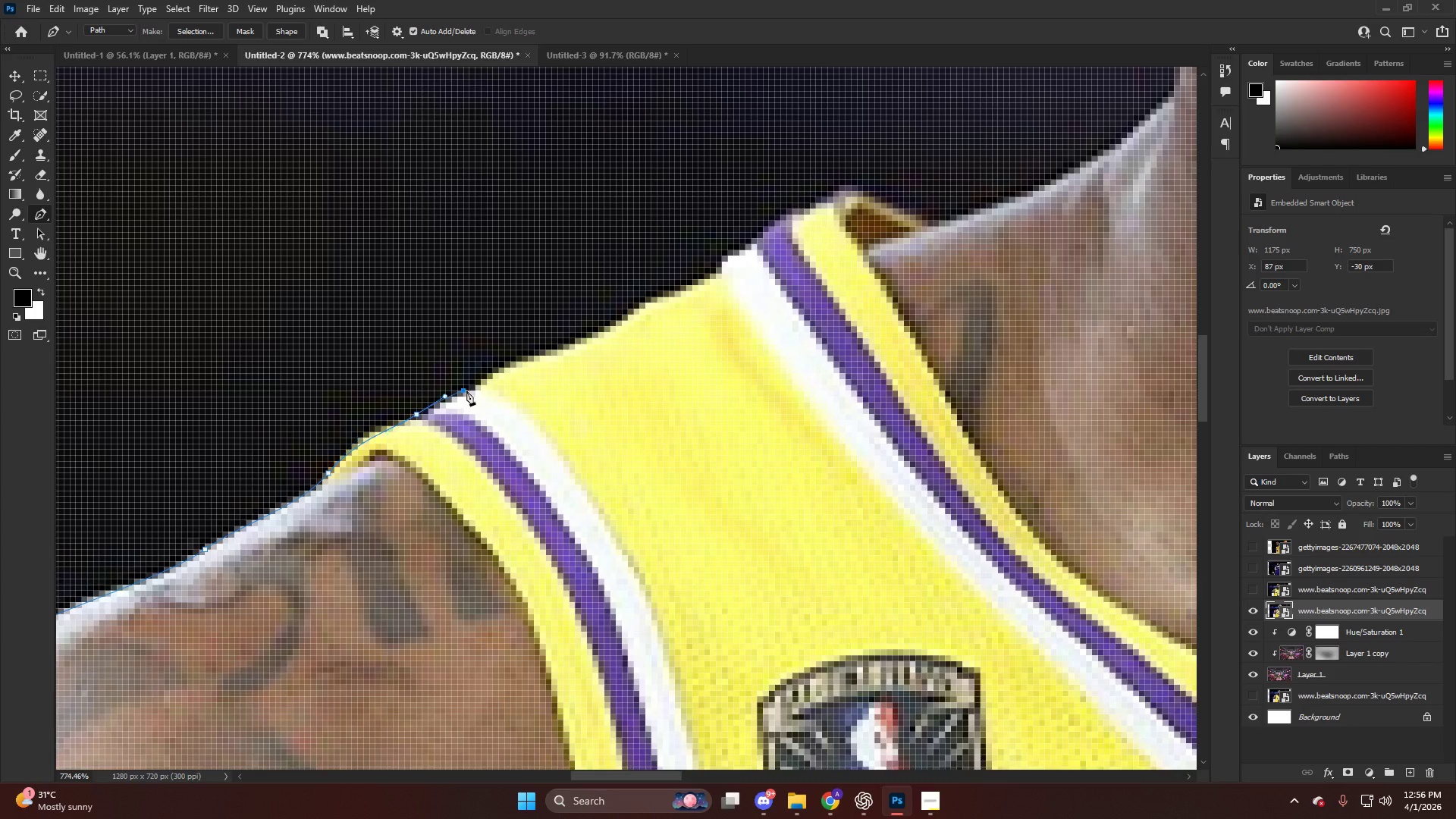 
left_click_drag(start_coordinate=[464, 391], to_coordinate=[474, 386])
 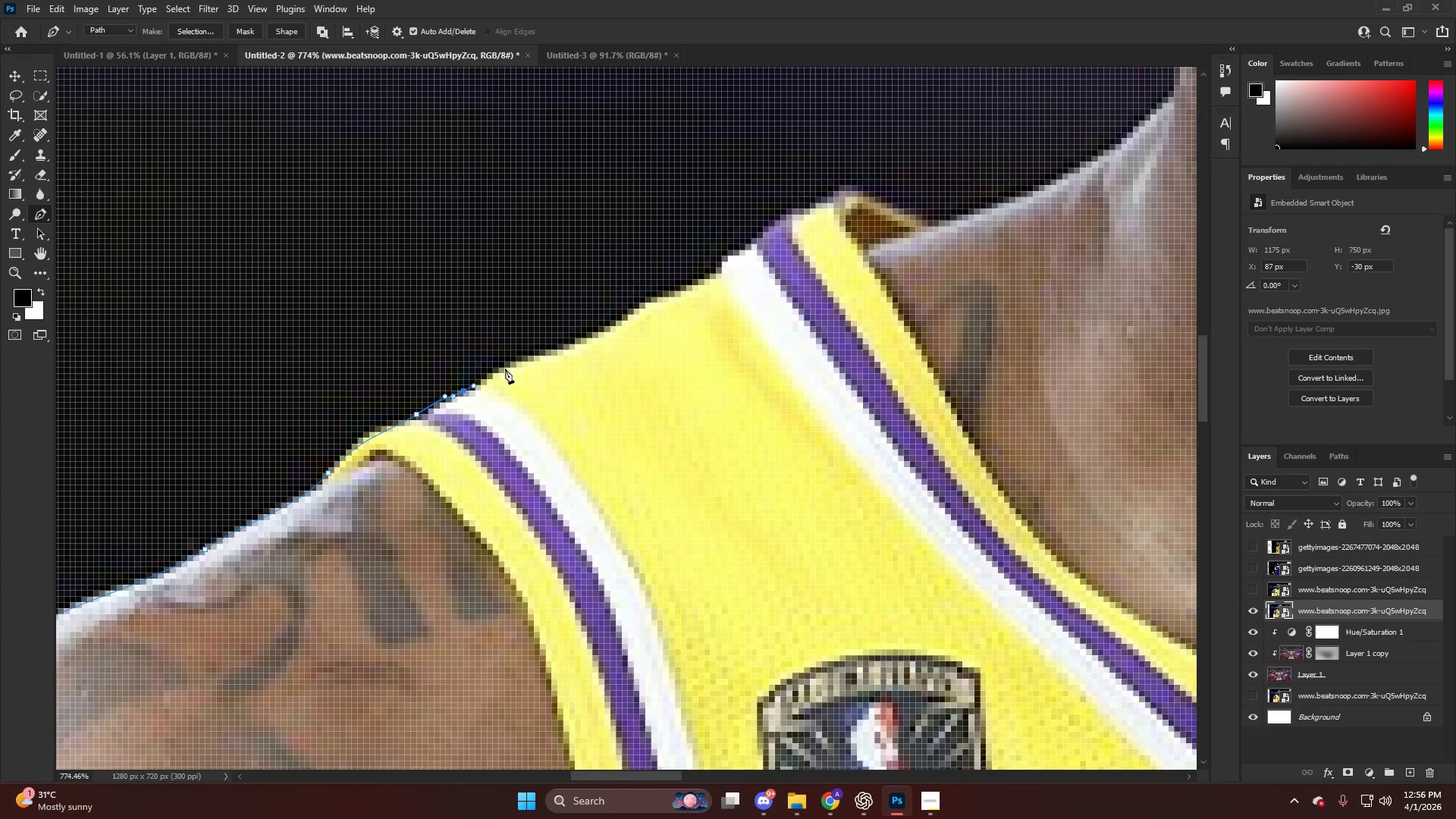 
left_click_drag(start_coordinate=[507, 367], to_coordinate=[519, 360])
 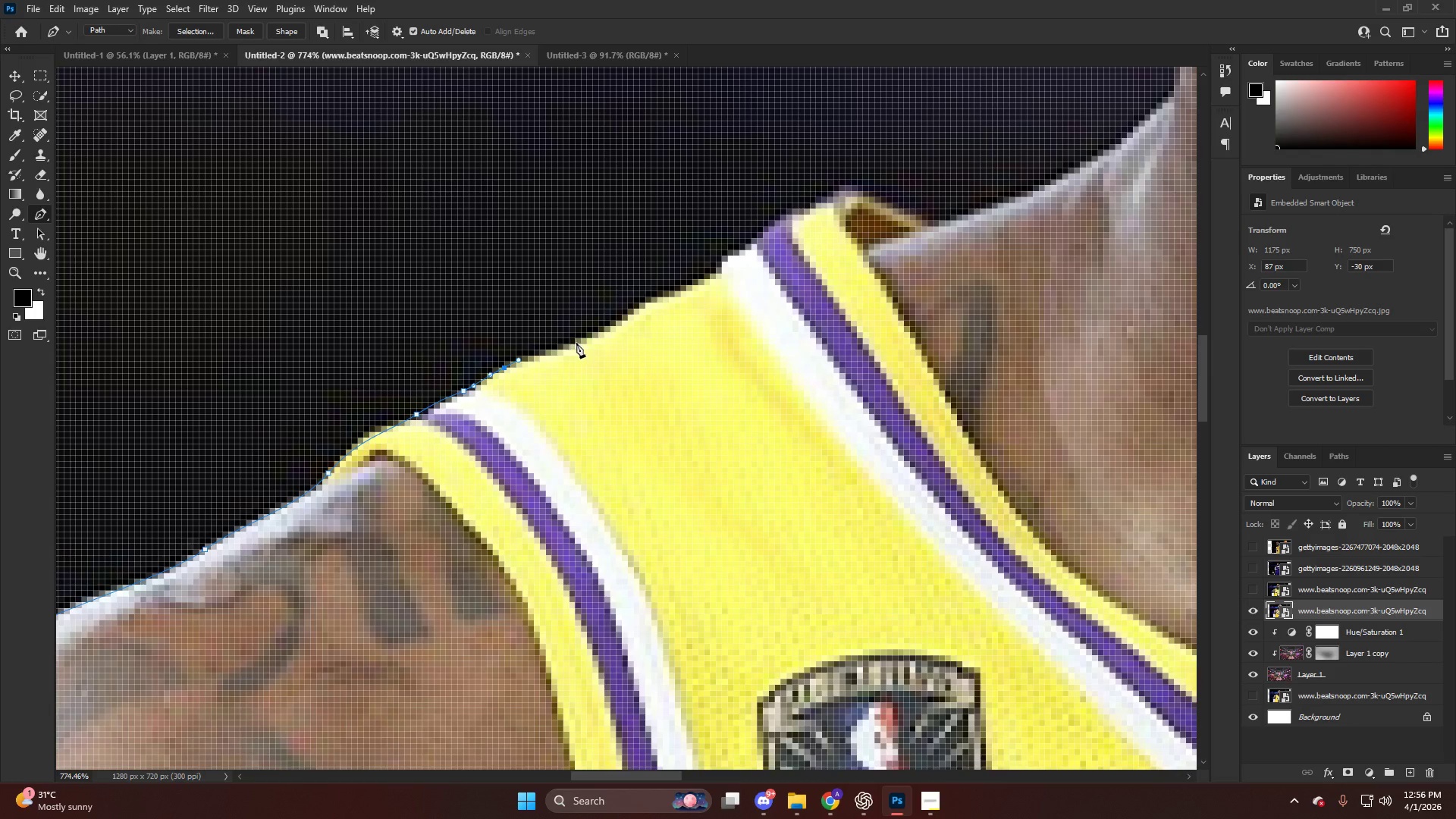 
left_click_drag(start_coordinate=[578, 343], to_coordinate=[599, 333])
 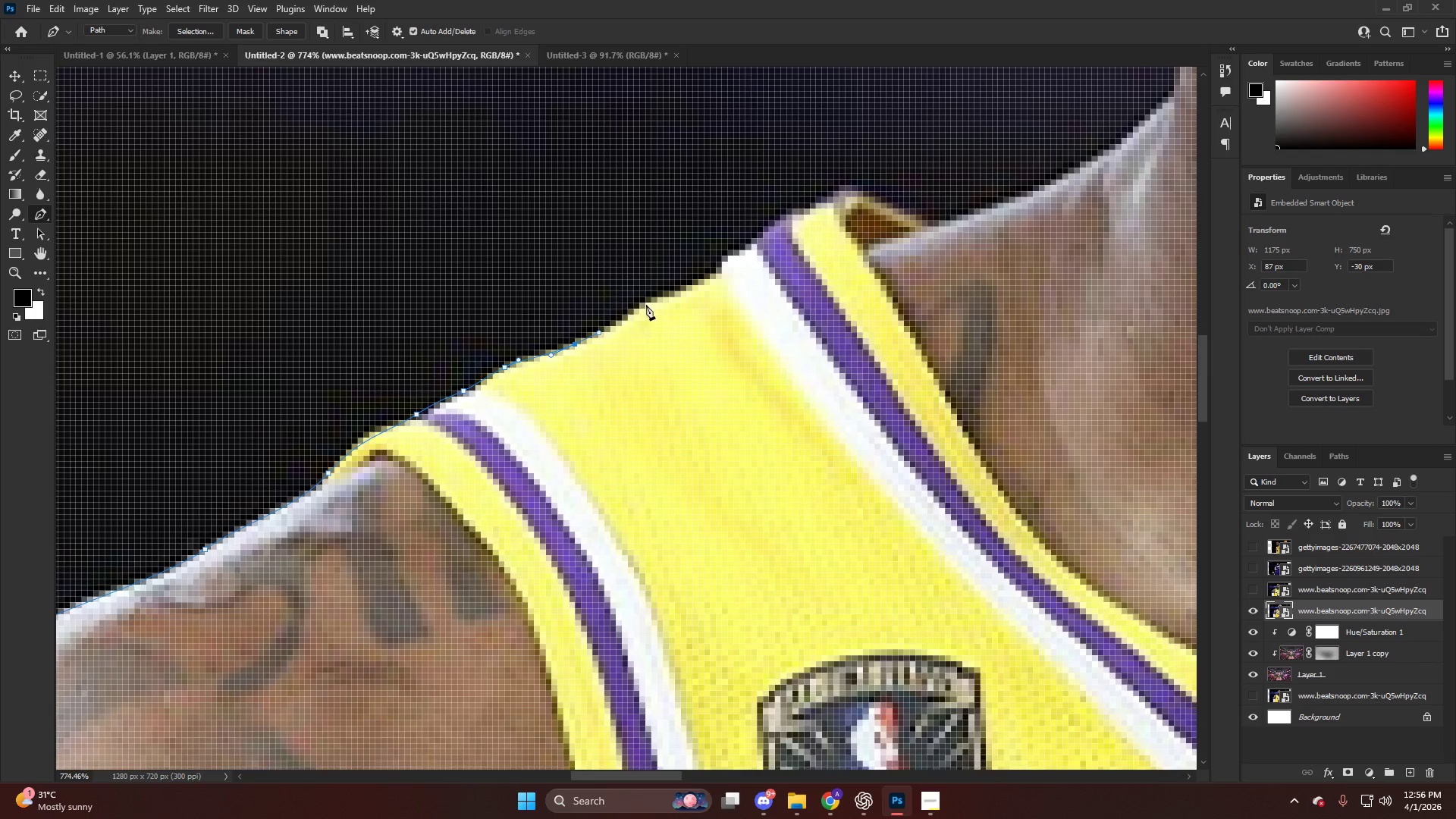 
left_click_drag(start_coordinate=[646, 305], to_coordinate=[651, 301])
 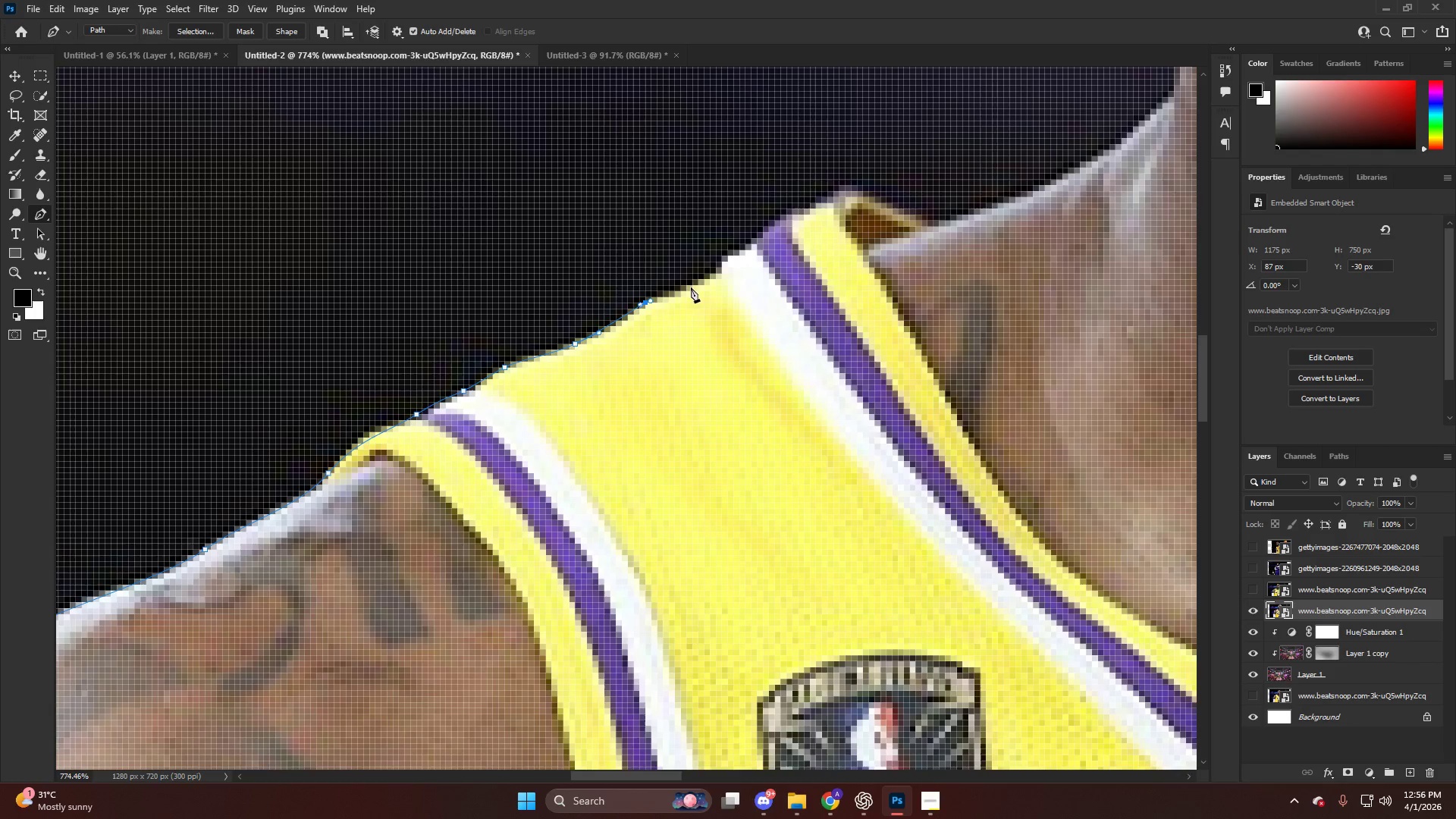 
left_click_drag(start_coordinate=[692, 287], to_coordinate=[697, 284])
 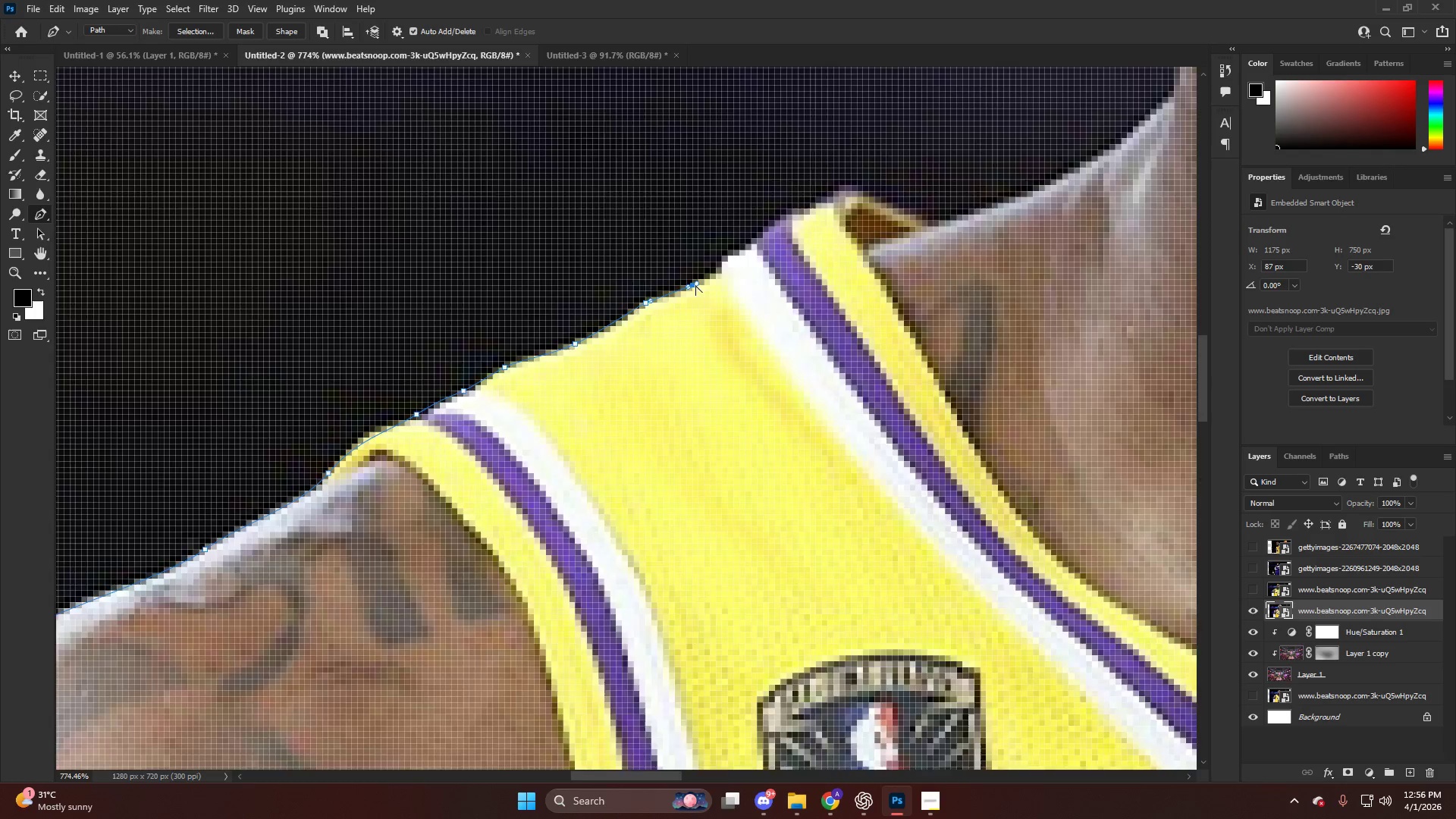 
hold_key(key=AltLeft, duration=0.69)
 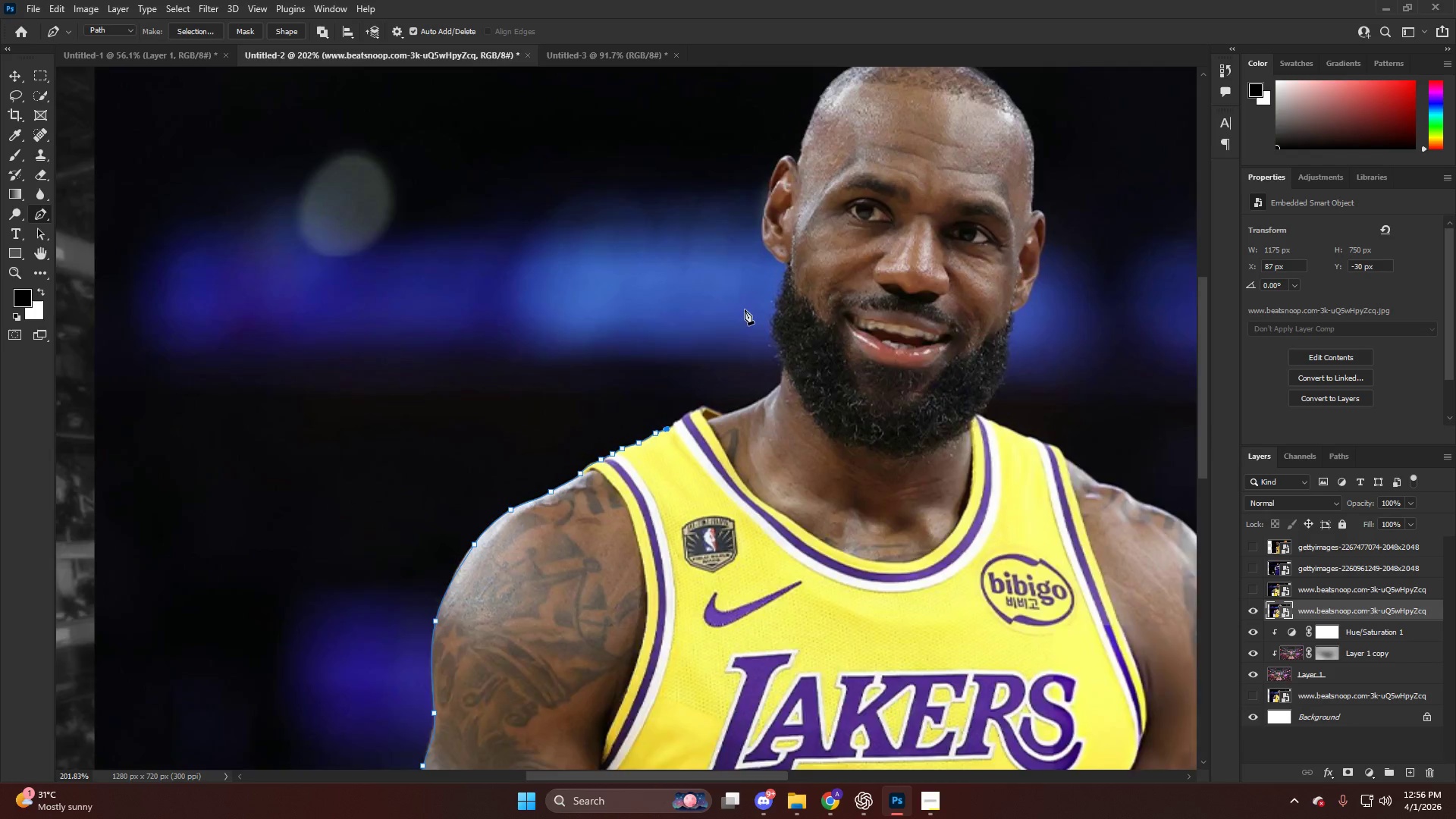 
hold_key(key=AltLeft, duration=1.11)
 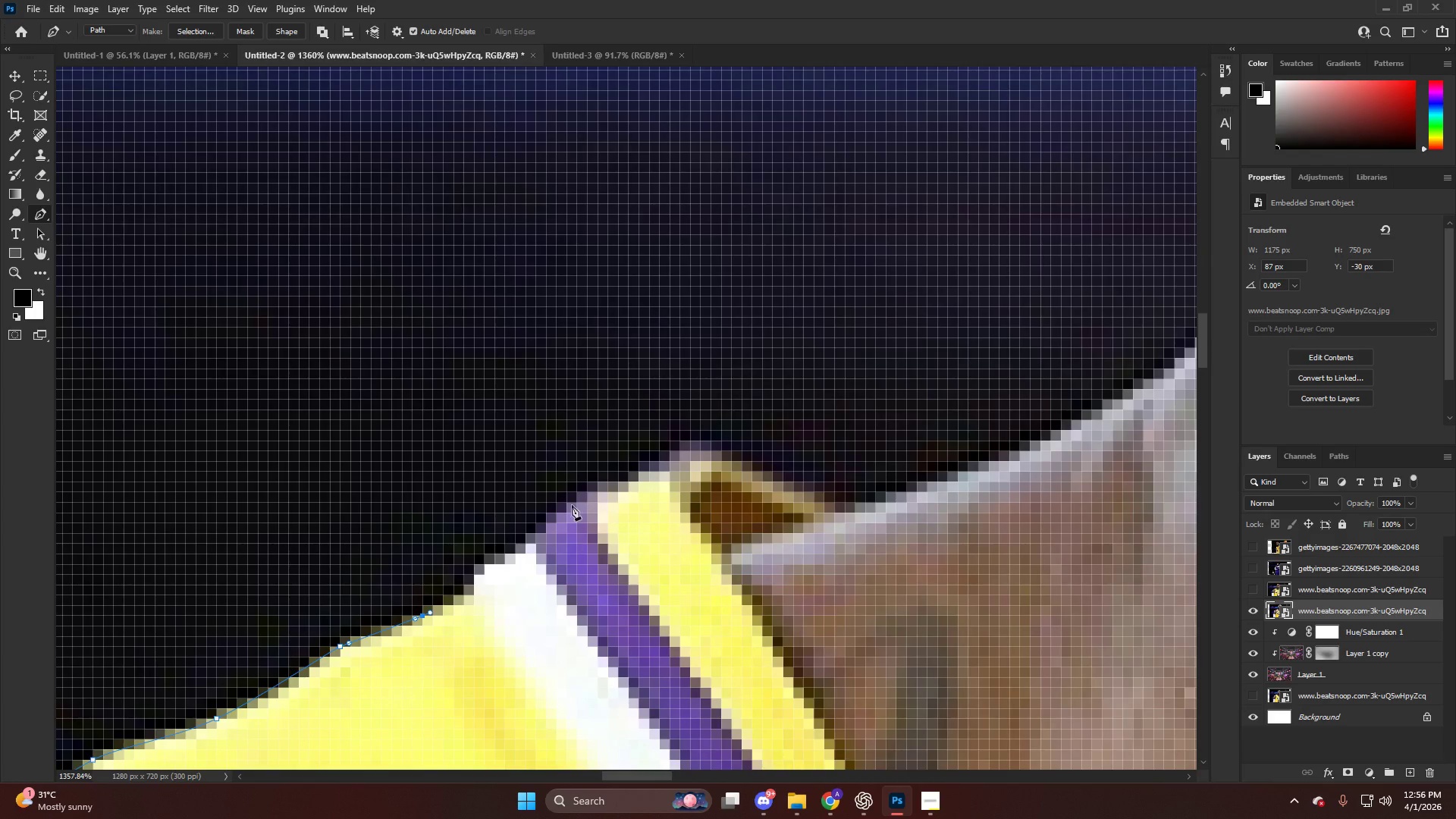 
hold_key(key=AltLeft, duration=6.88)
 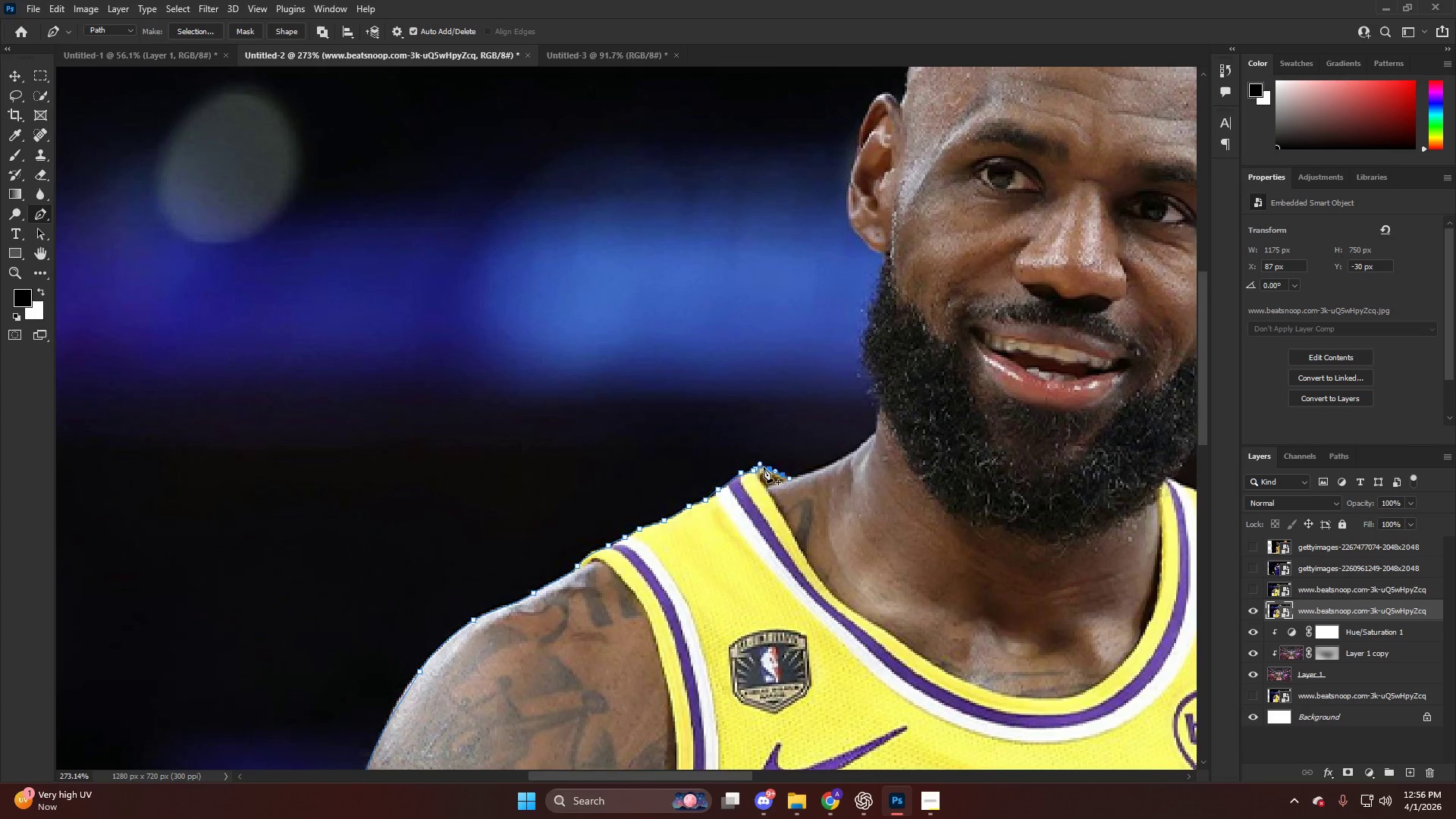 
scroll: coordinate [612, 510], scroll_direction: up, amount: 12.0
 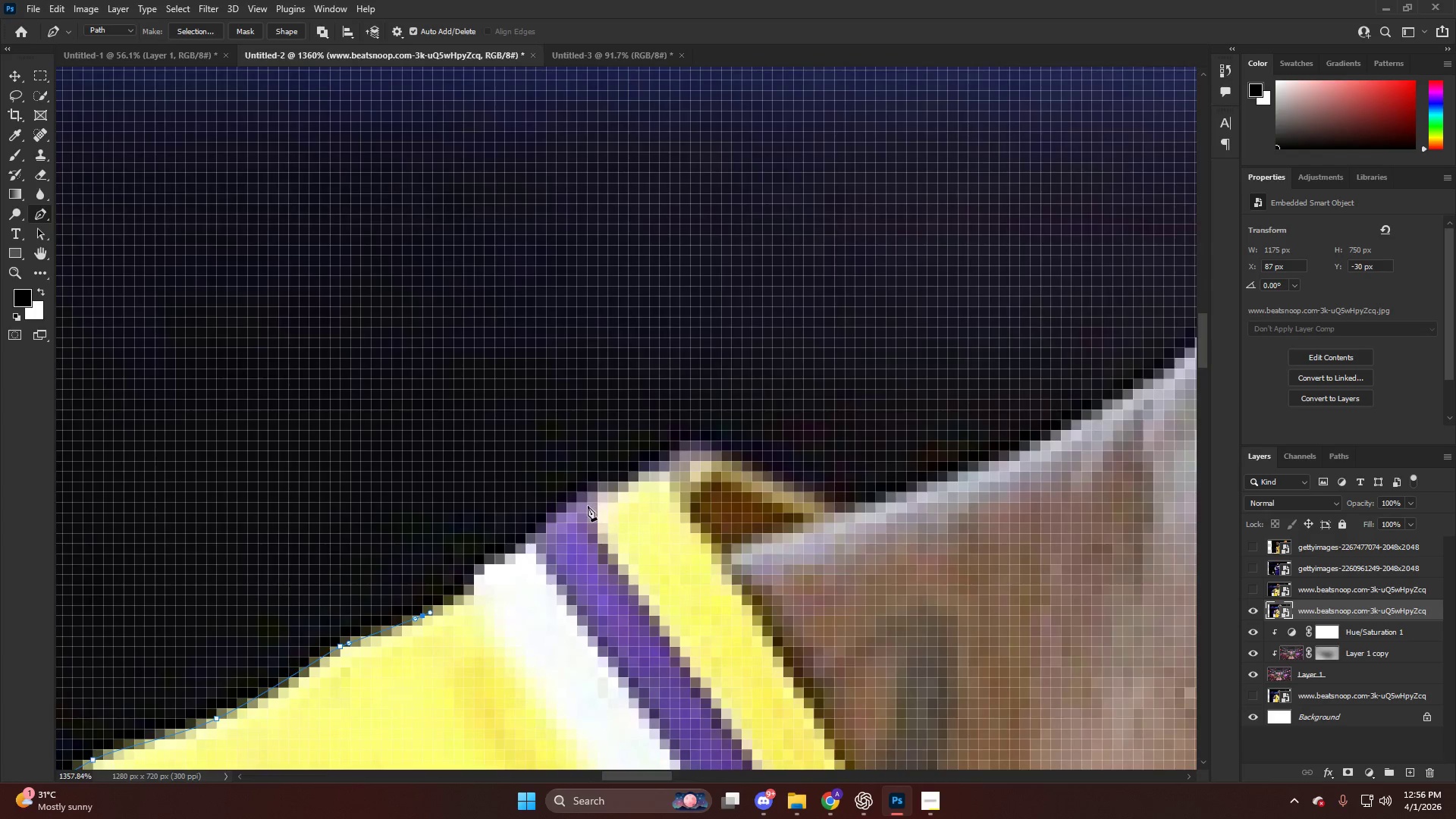 
left_click_drag(start_coordinate=[561, 507], to_coordinate=[606, 485])
 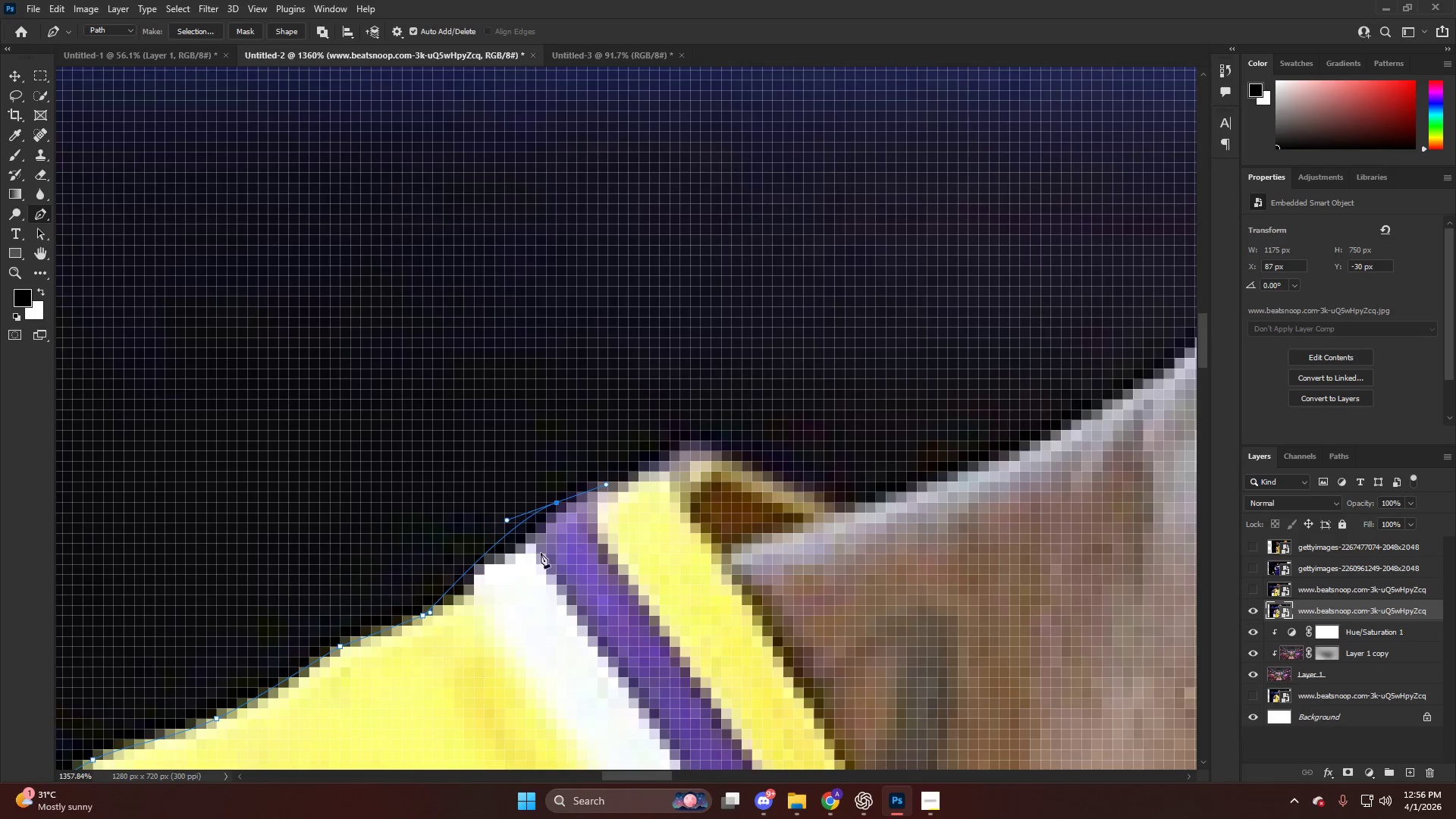 
key(Control+ControlLeft)
 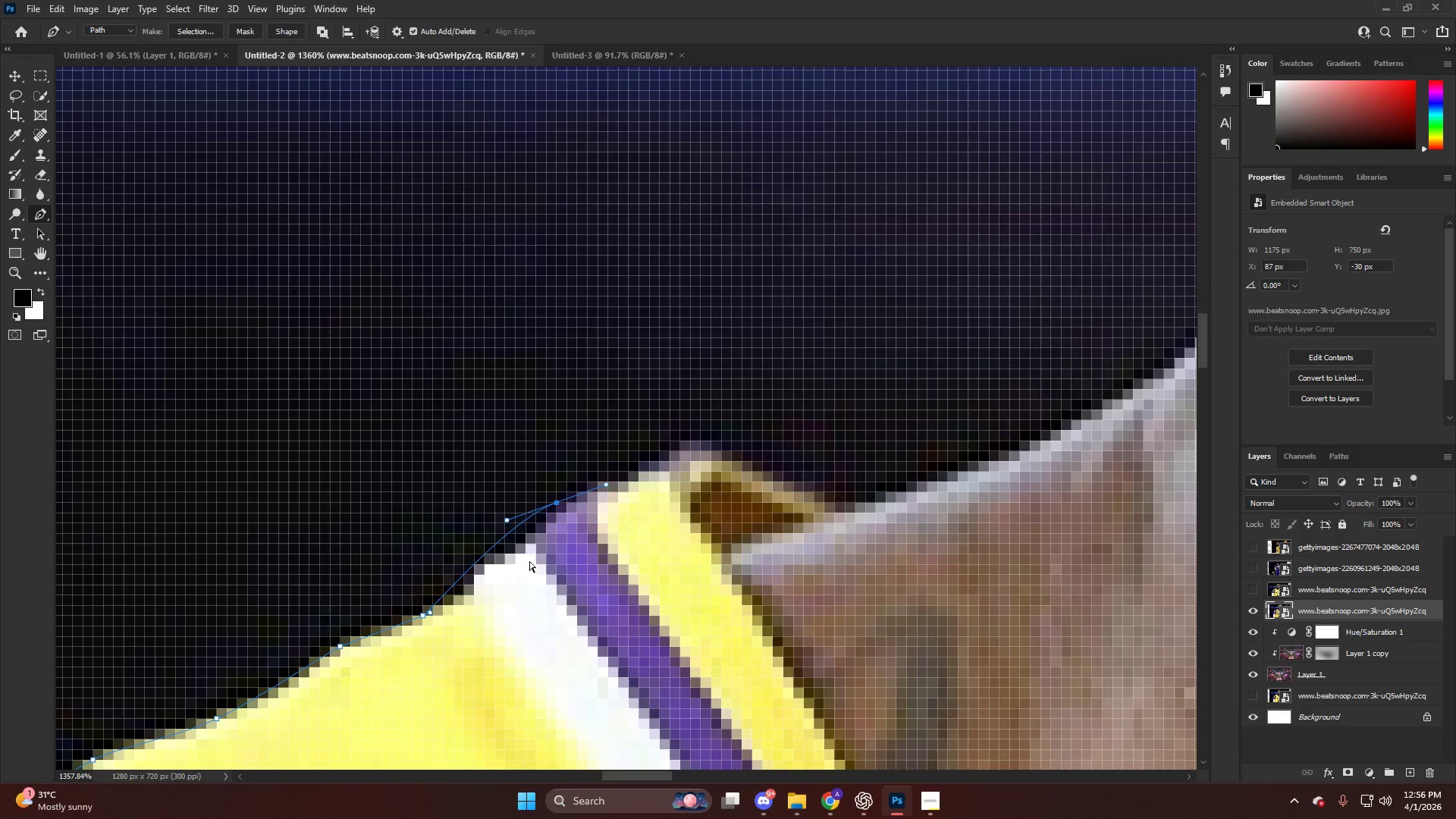 
key(Control+Z)
 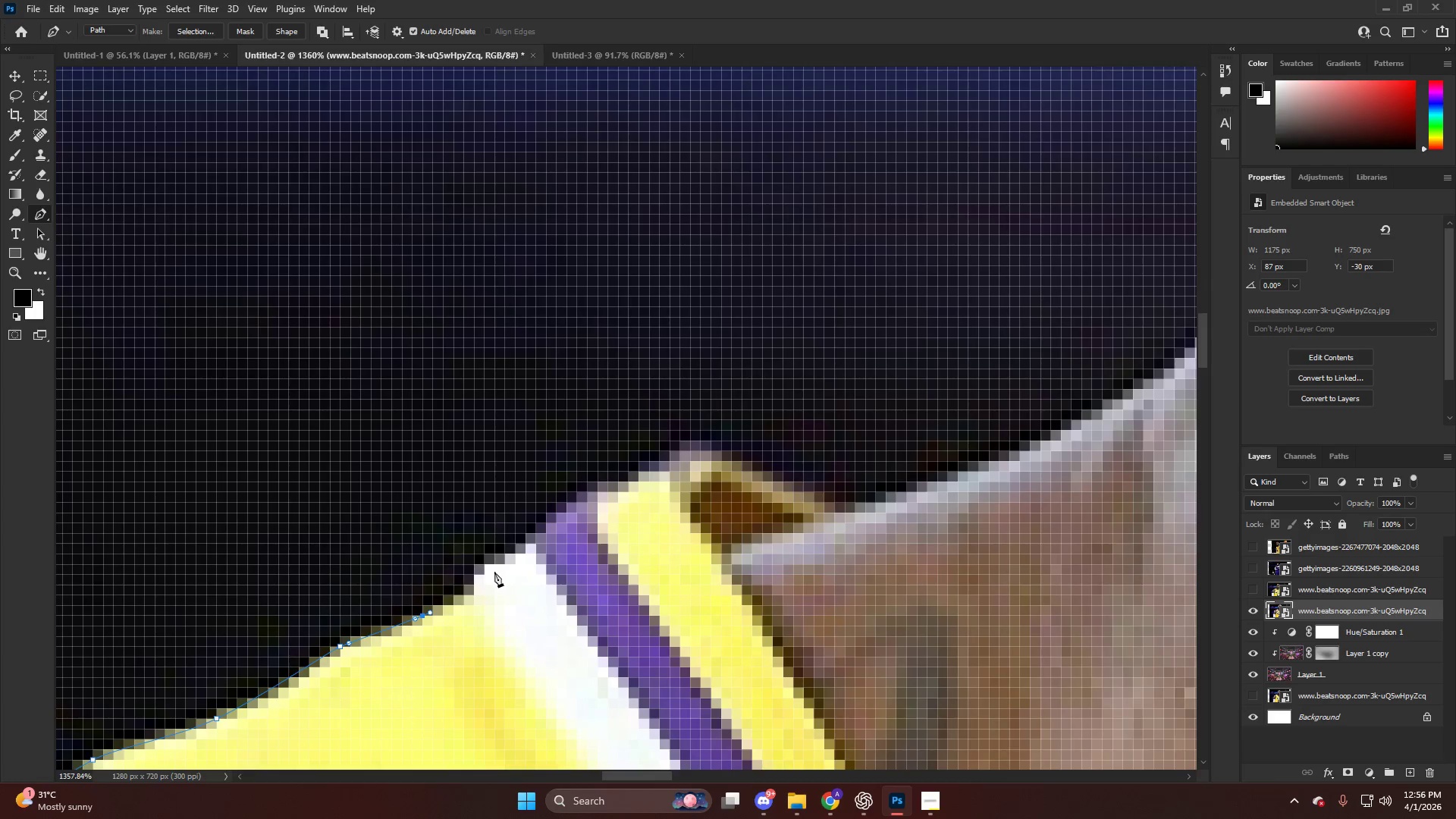 
left_click_drag(start_coordinate=[493, 572], to_coordinate=[504, 562])
 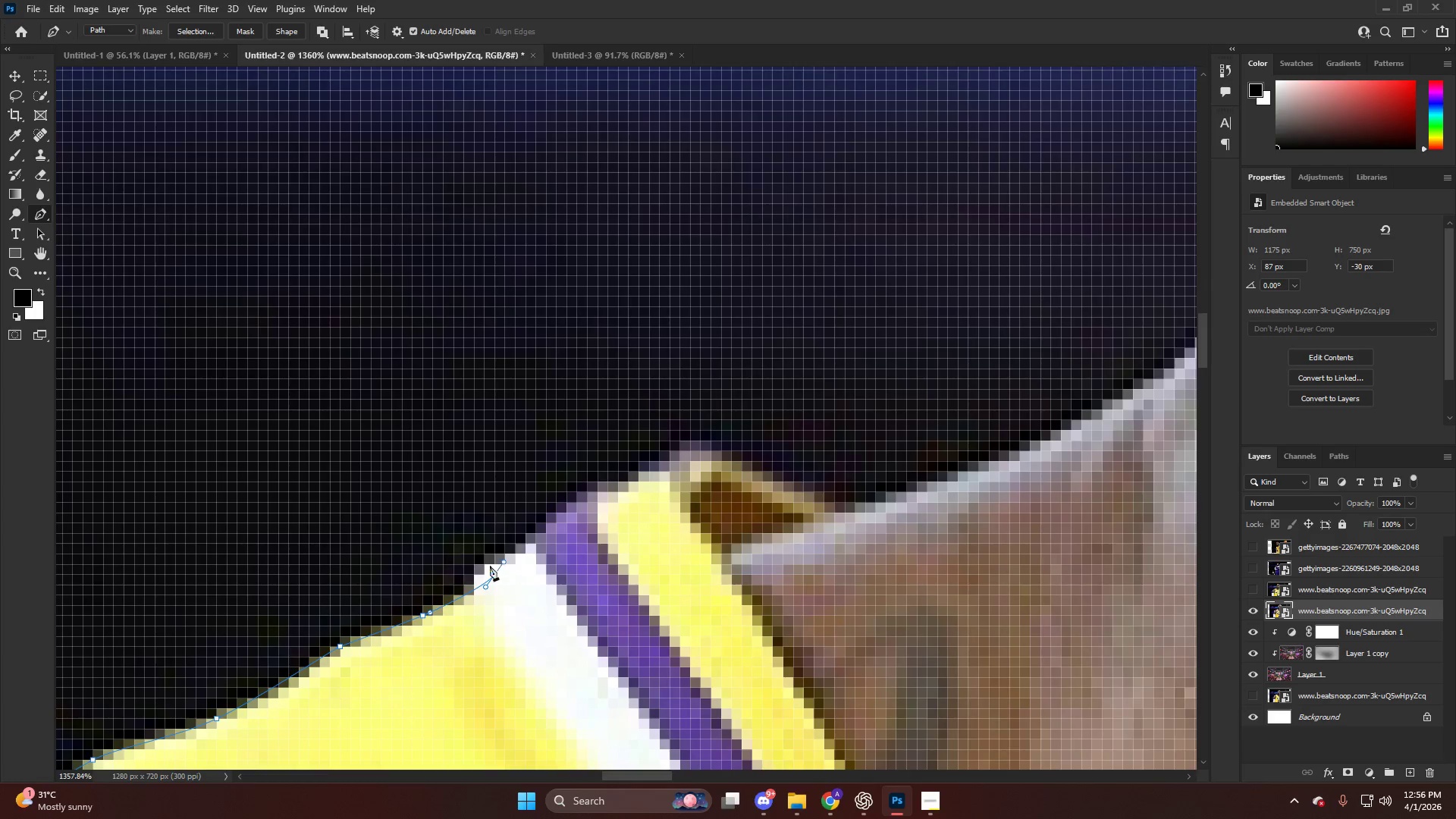 
key(Control+ControlLeft)
 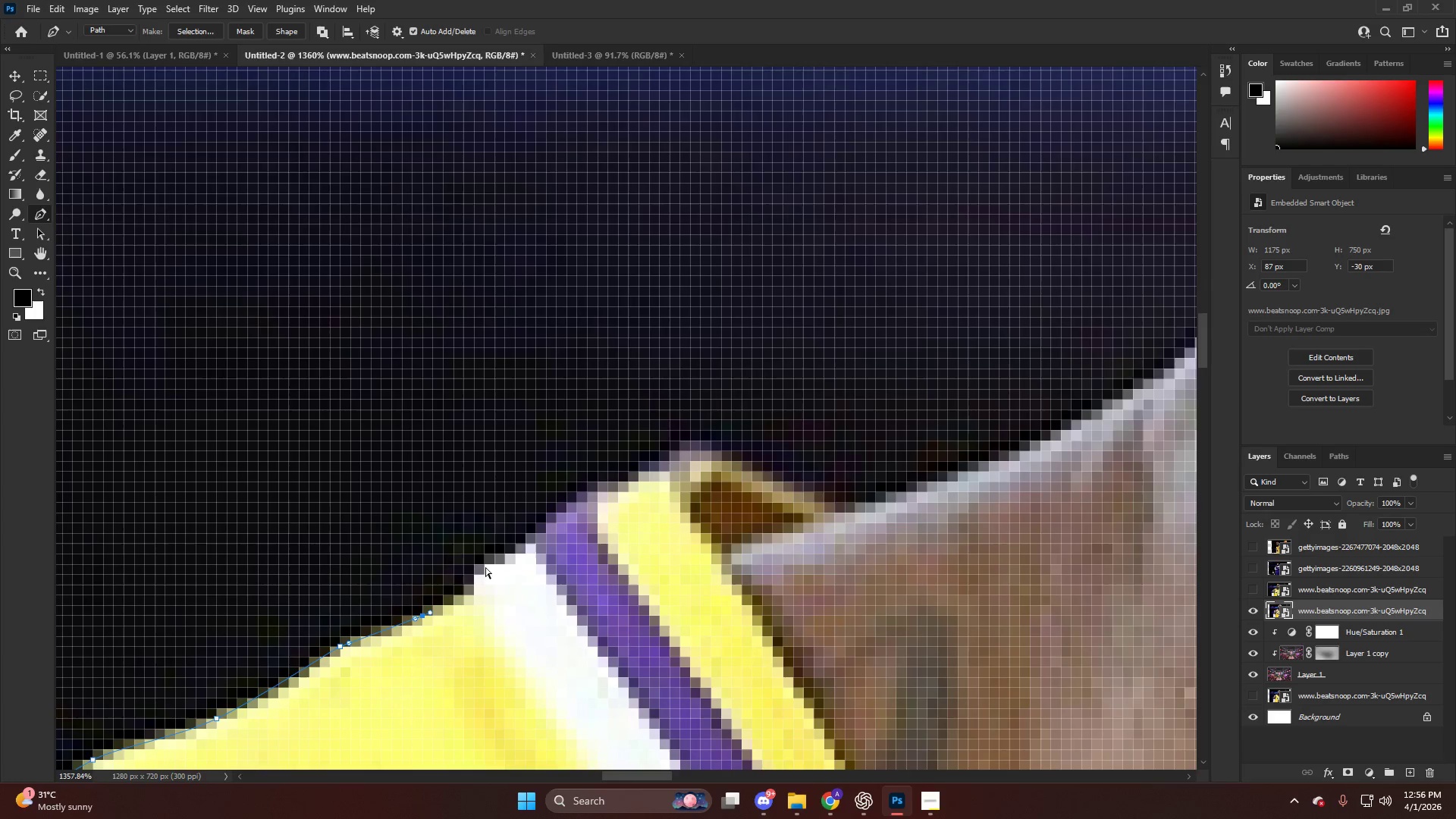 
key(Control+Z)
 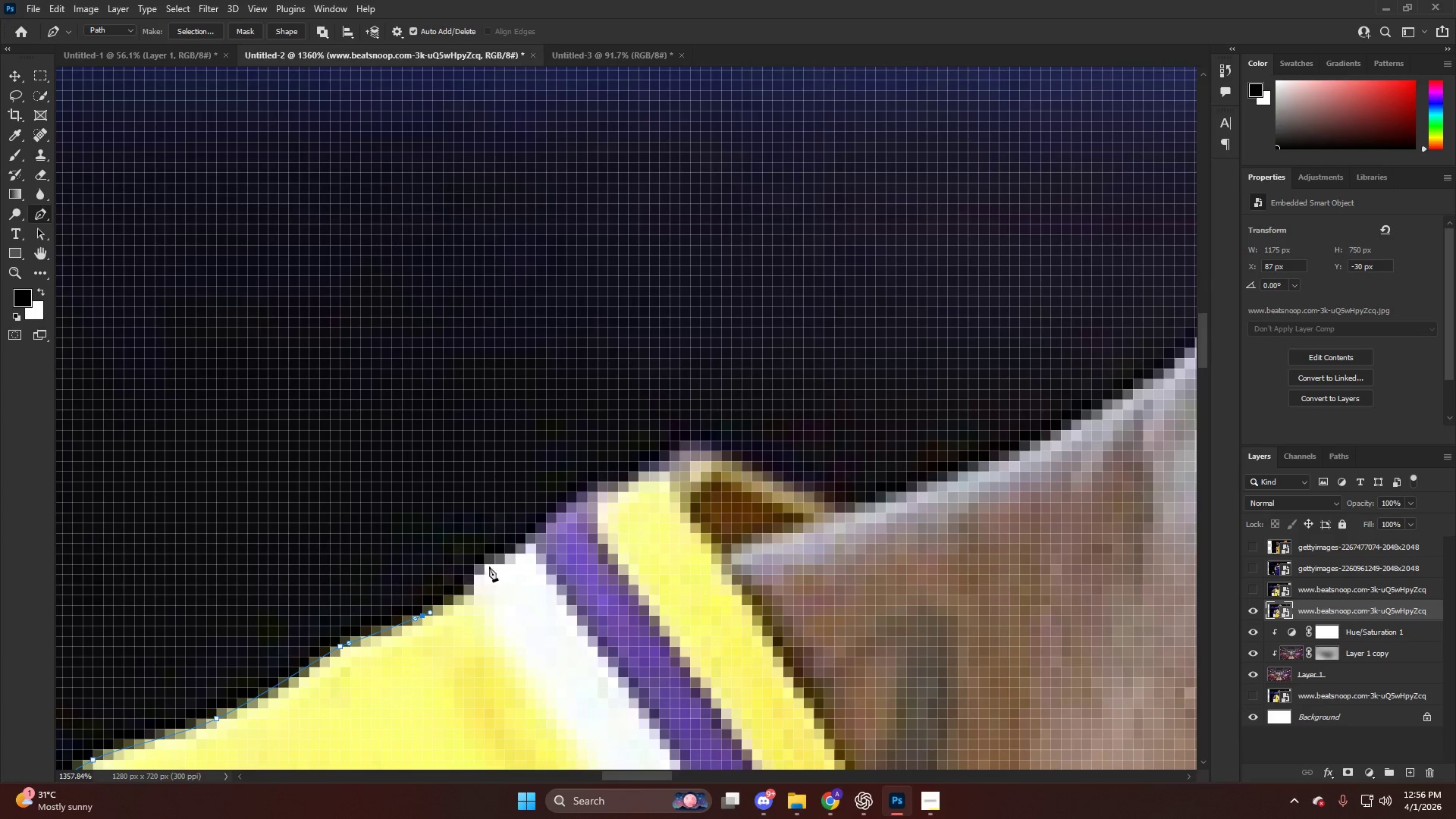 
left_click_drag(start_coordinate=[489, 566], to_coordinate=[502, 558])
 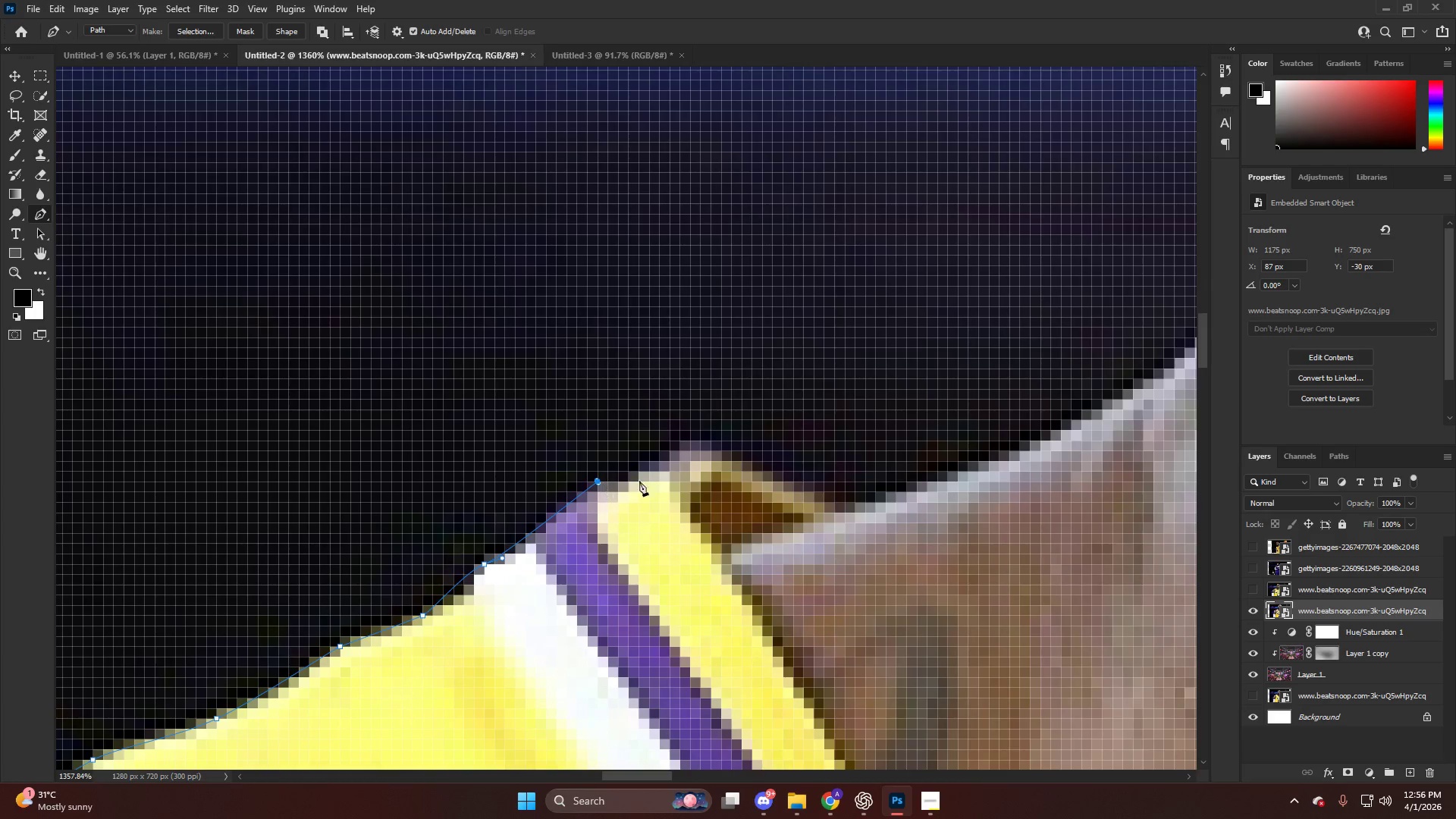 
left_click_drag(start_coordinate=[661, 474], to_coordinate=[669, 463])
 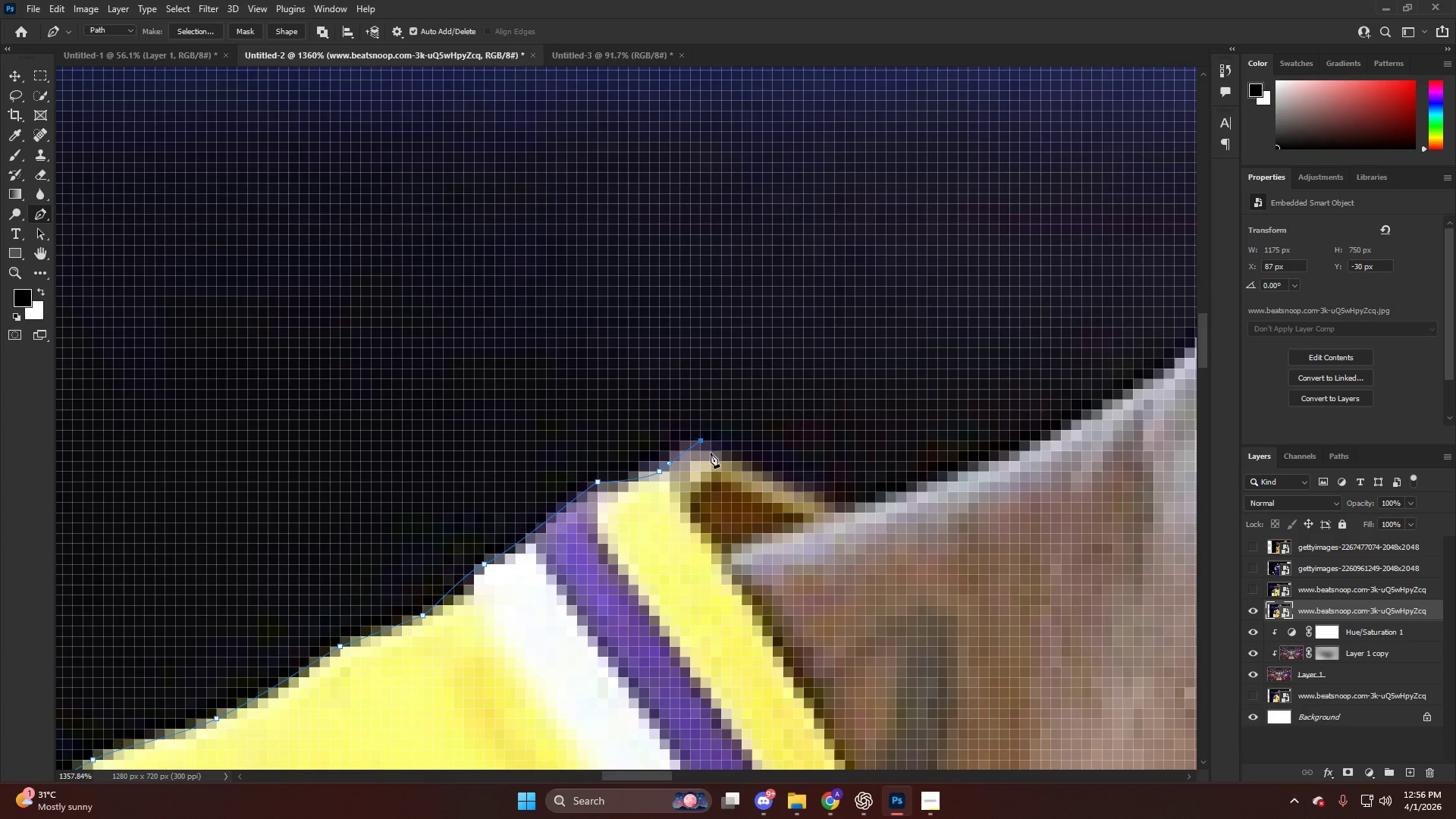 
key(Control+ControlLeft)
 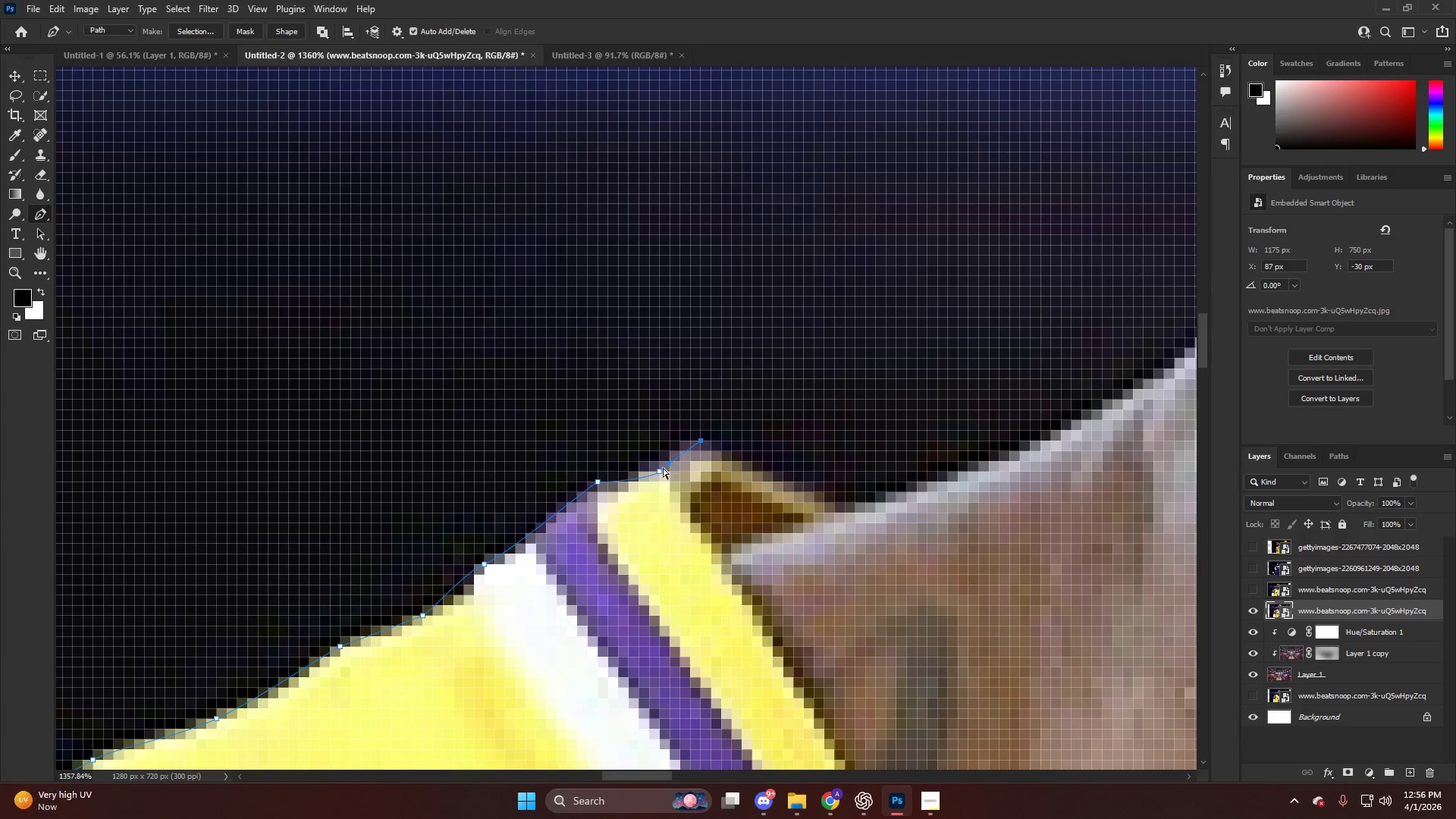 
key(Control+Z)
 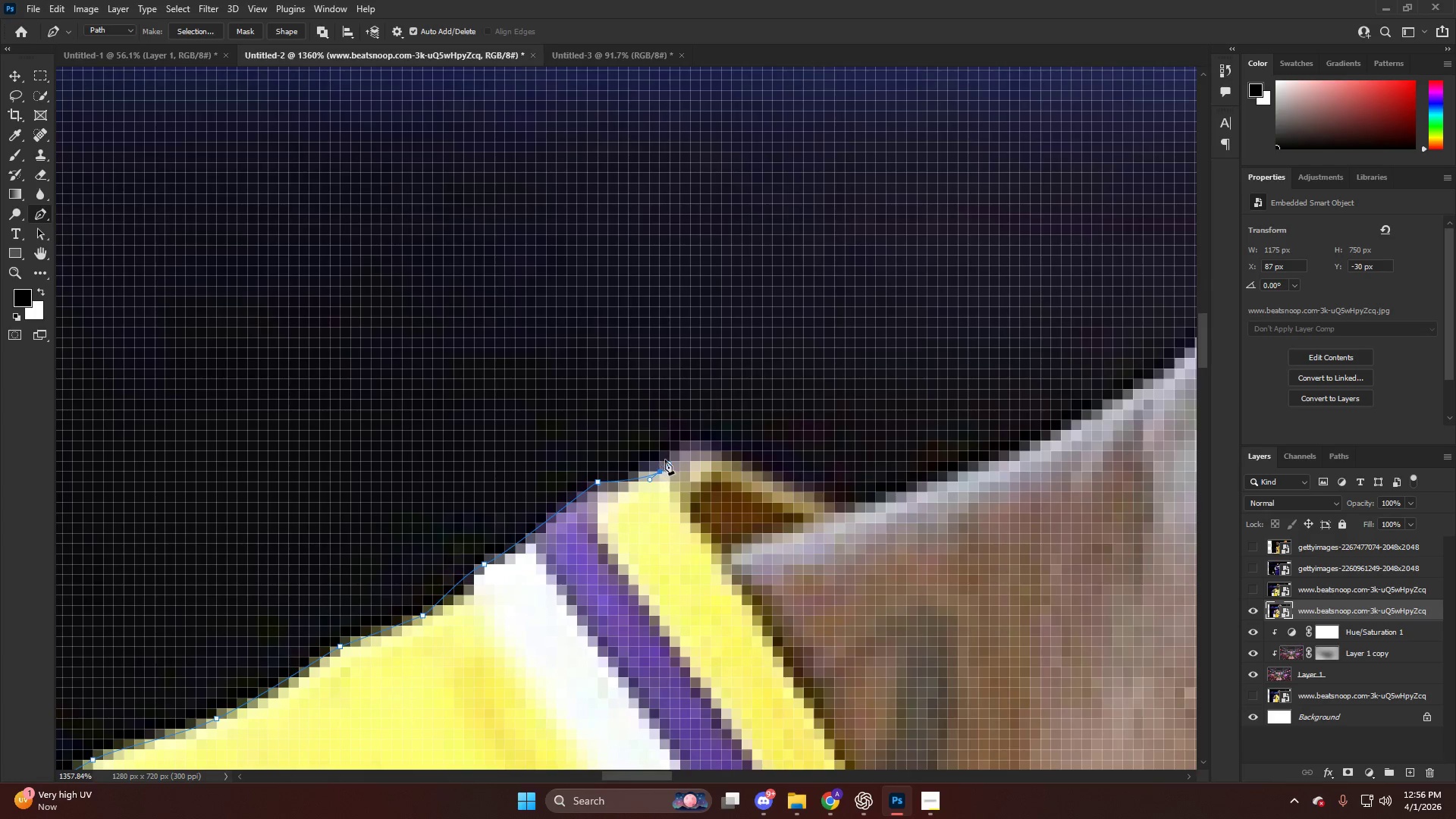 
left_click_drag(start_coordinate=[667, 457], to_coordinate=[692, 437])
 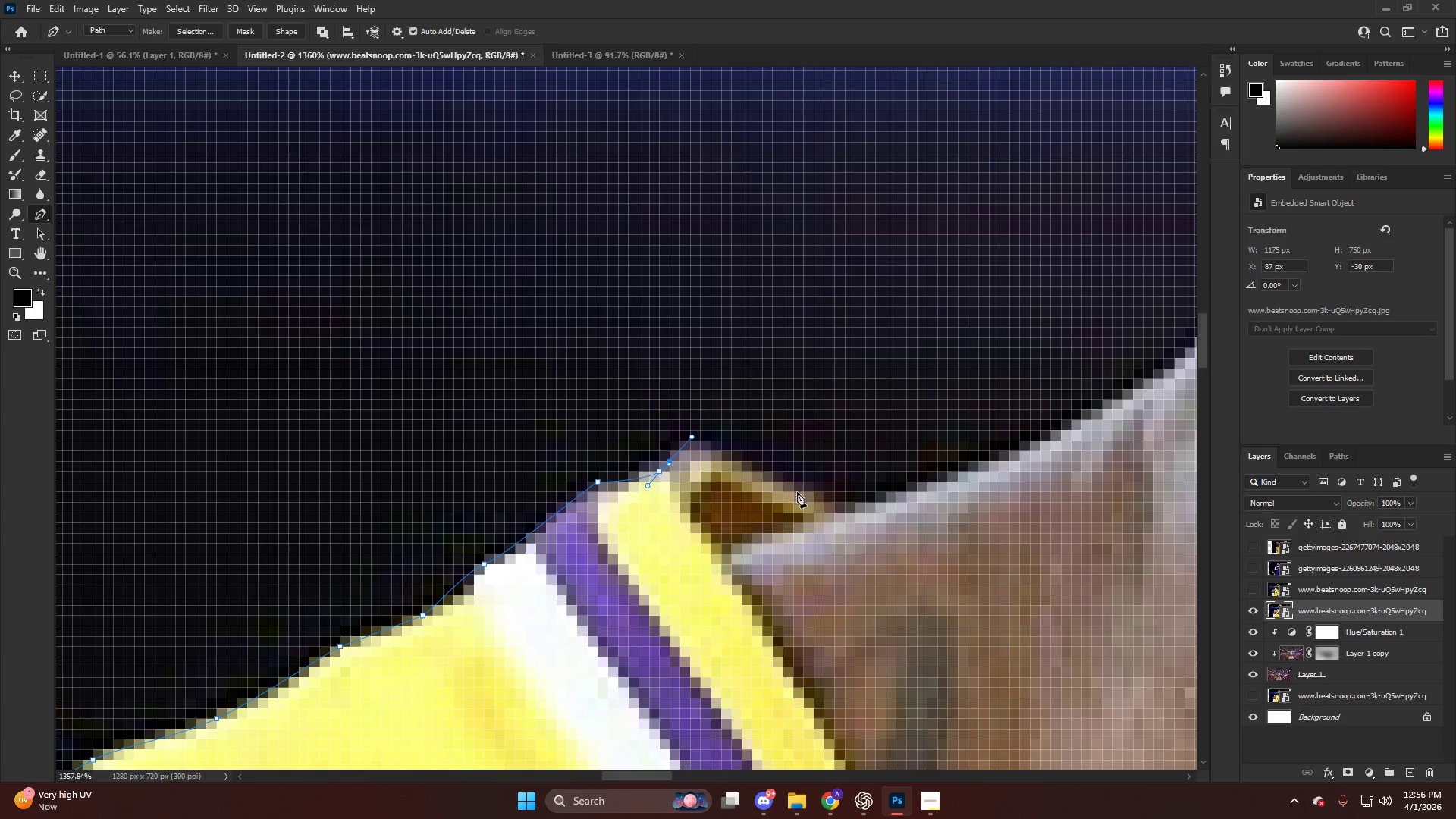 
left_click_drag(start_coordinate=[801, 494], to_coordinate=[839, 510])
 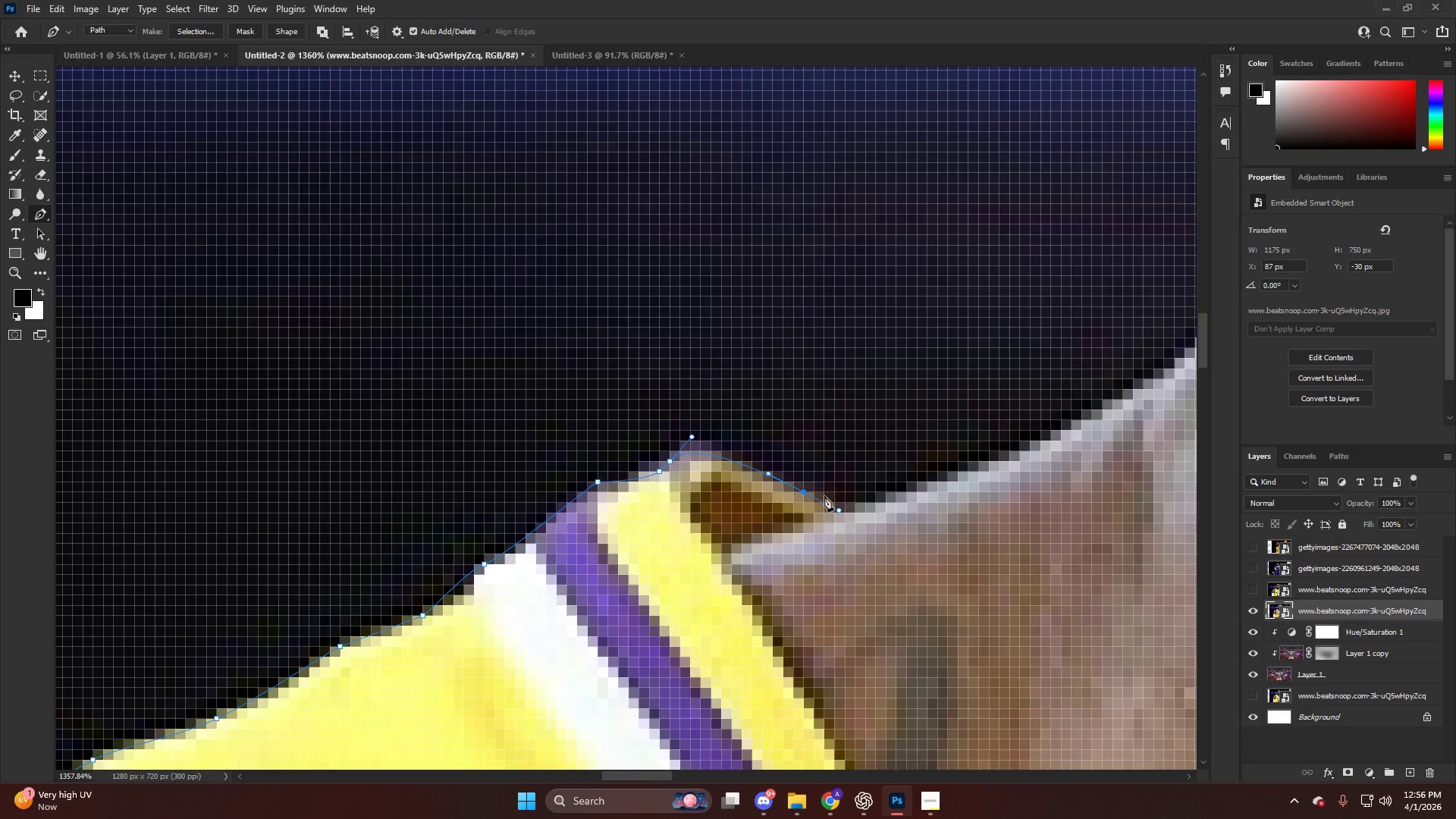 
hold_key(key=AltLeft, duration=0.52)
 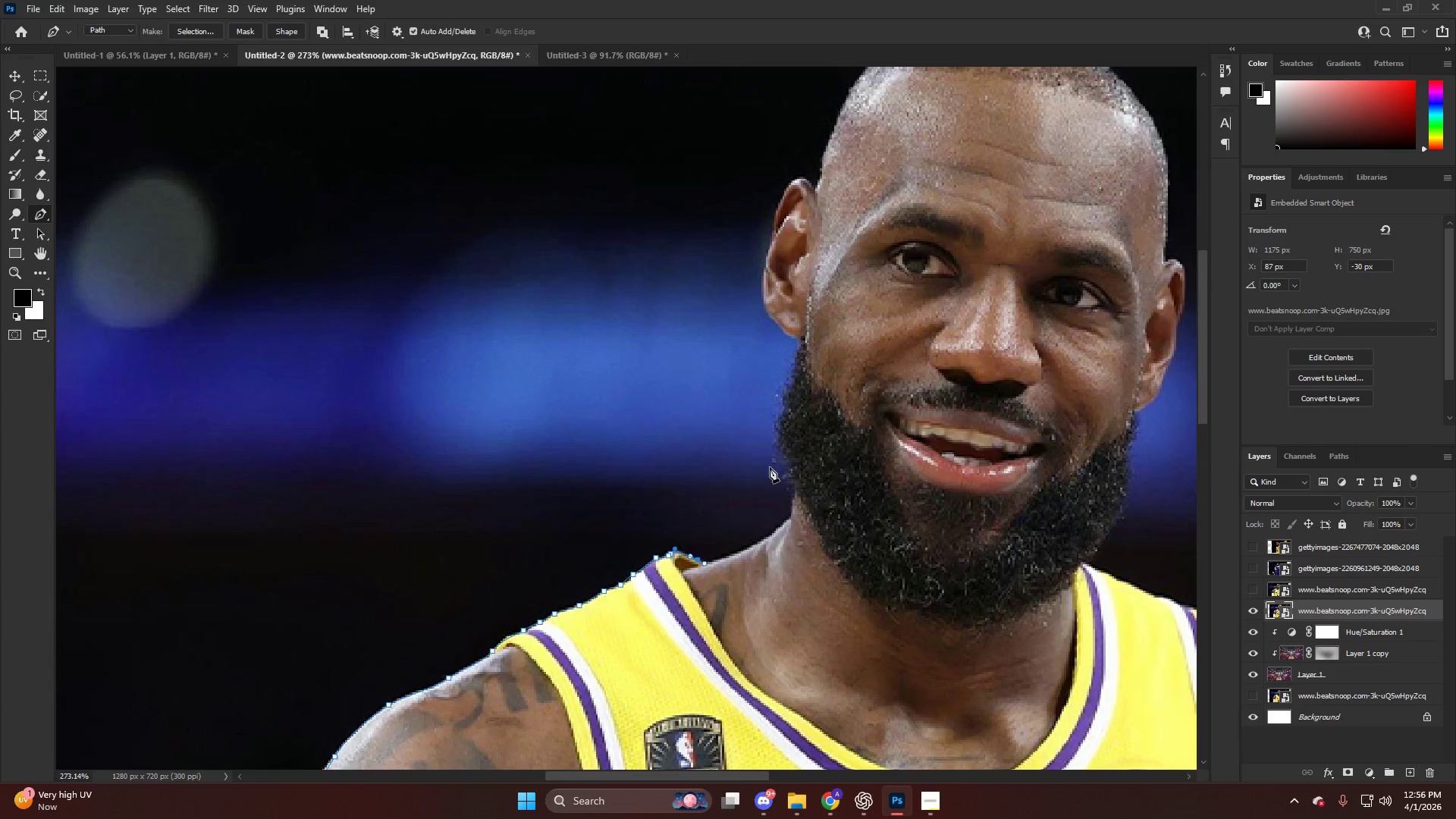 
hold_key(key=AltLeft, duration=1.03)
 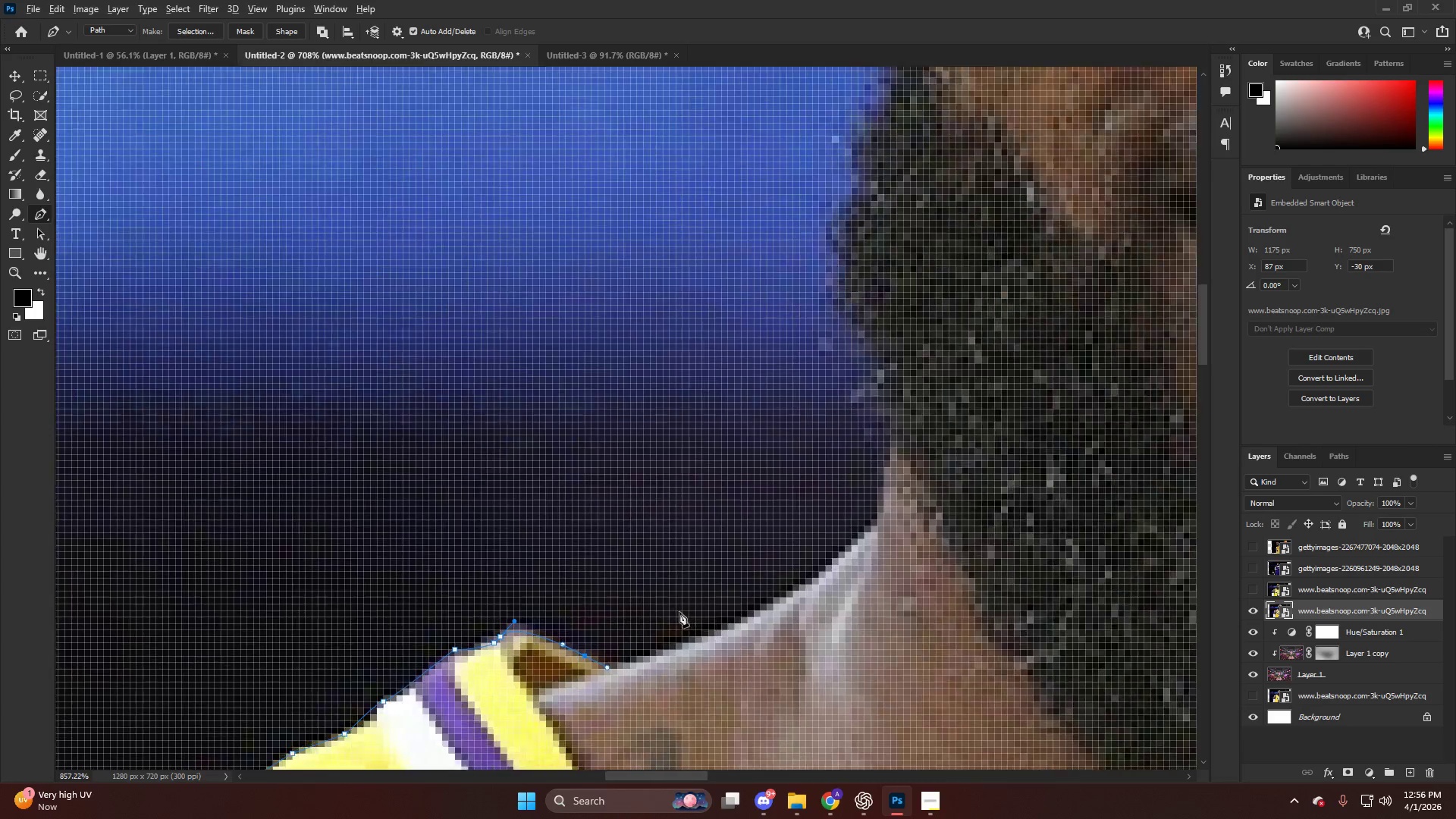 
key(Control+ControlLeft)
 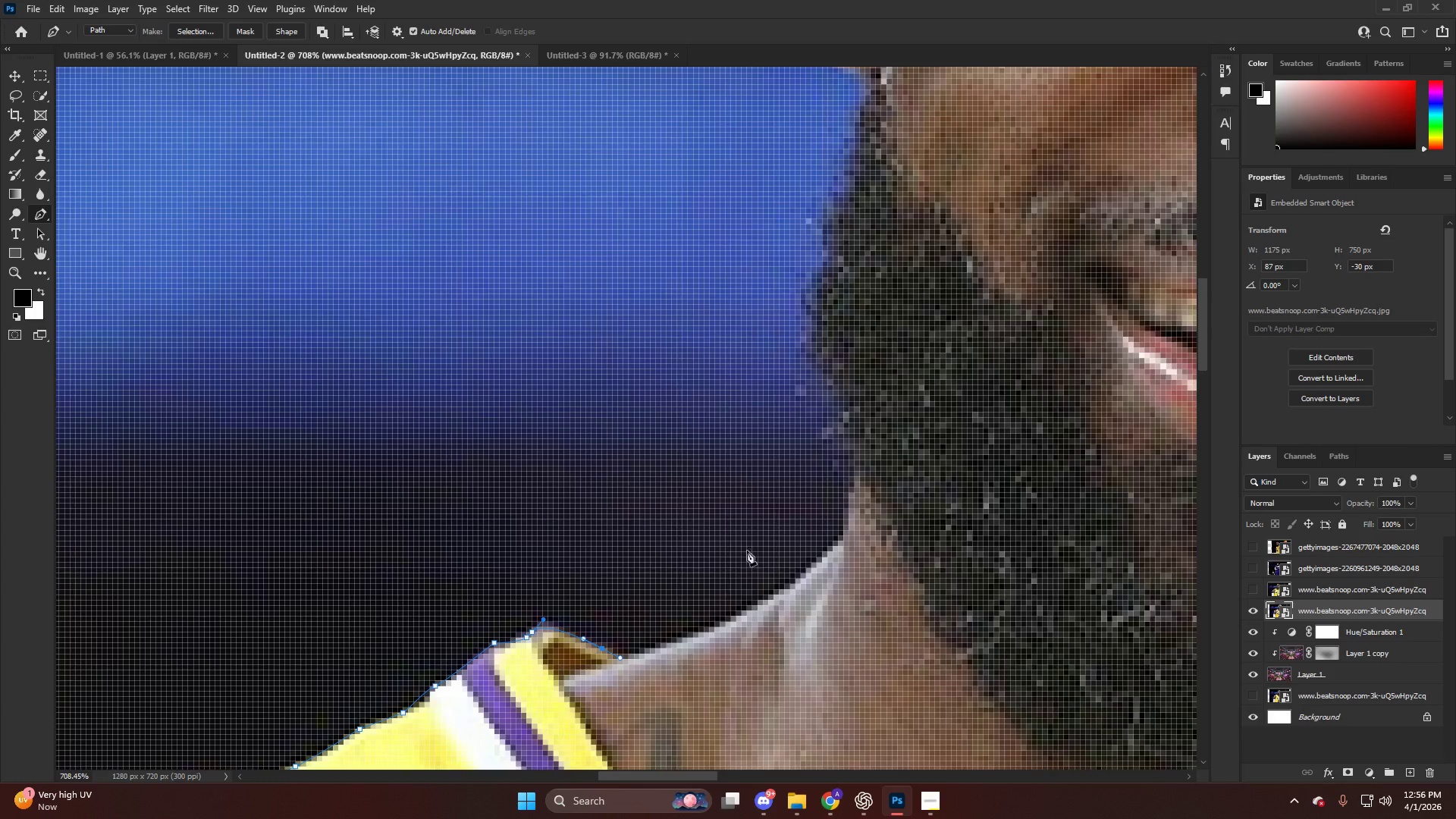 
key(Alt+AltLeft)
 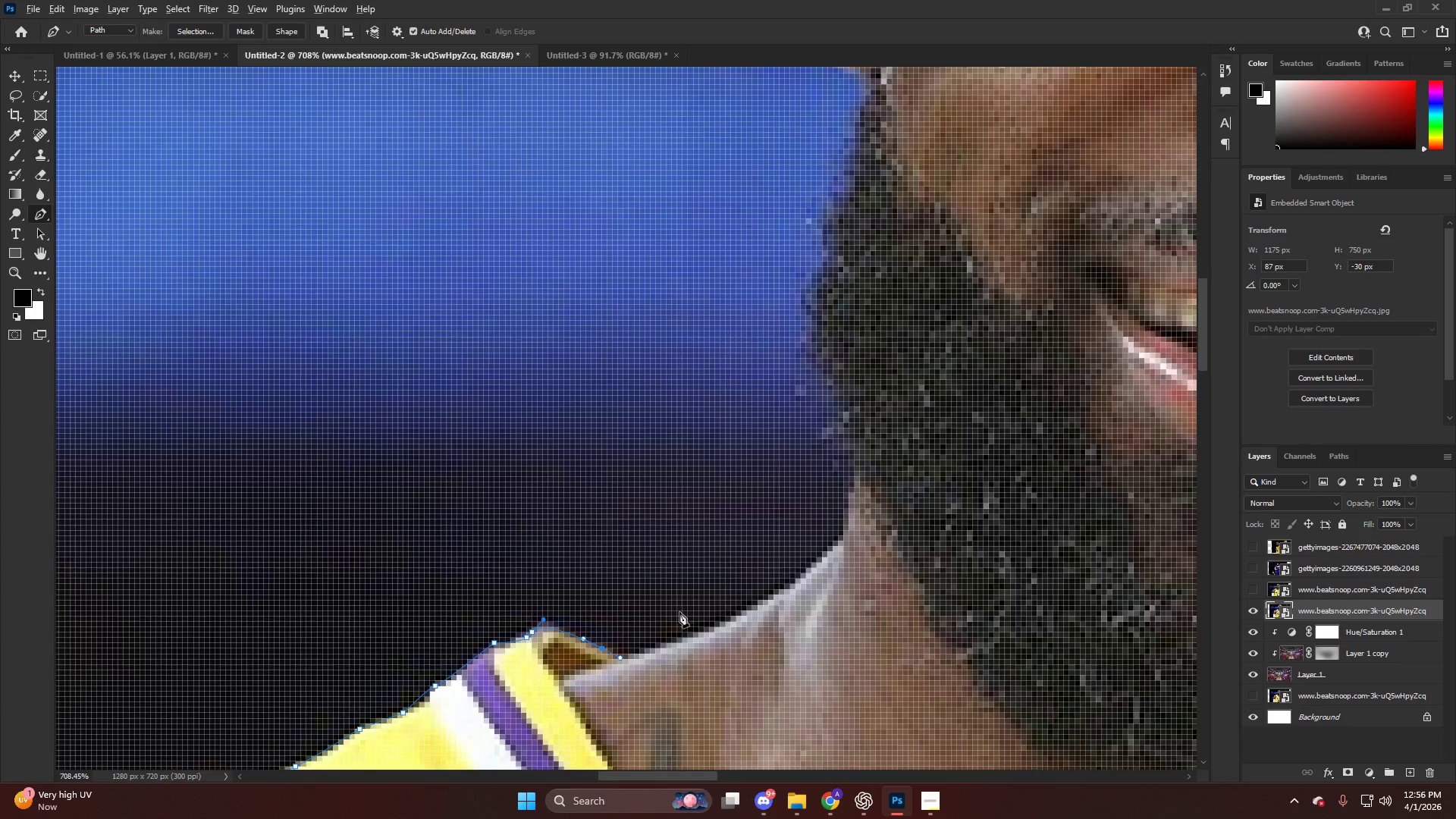 
scroll: coordinate [751, 549], scroll_direction: down, amount: 8.0
 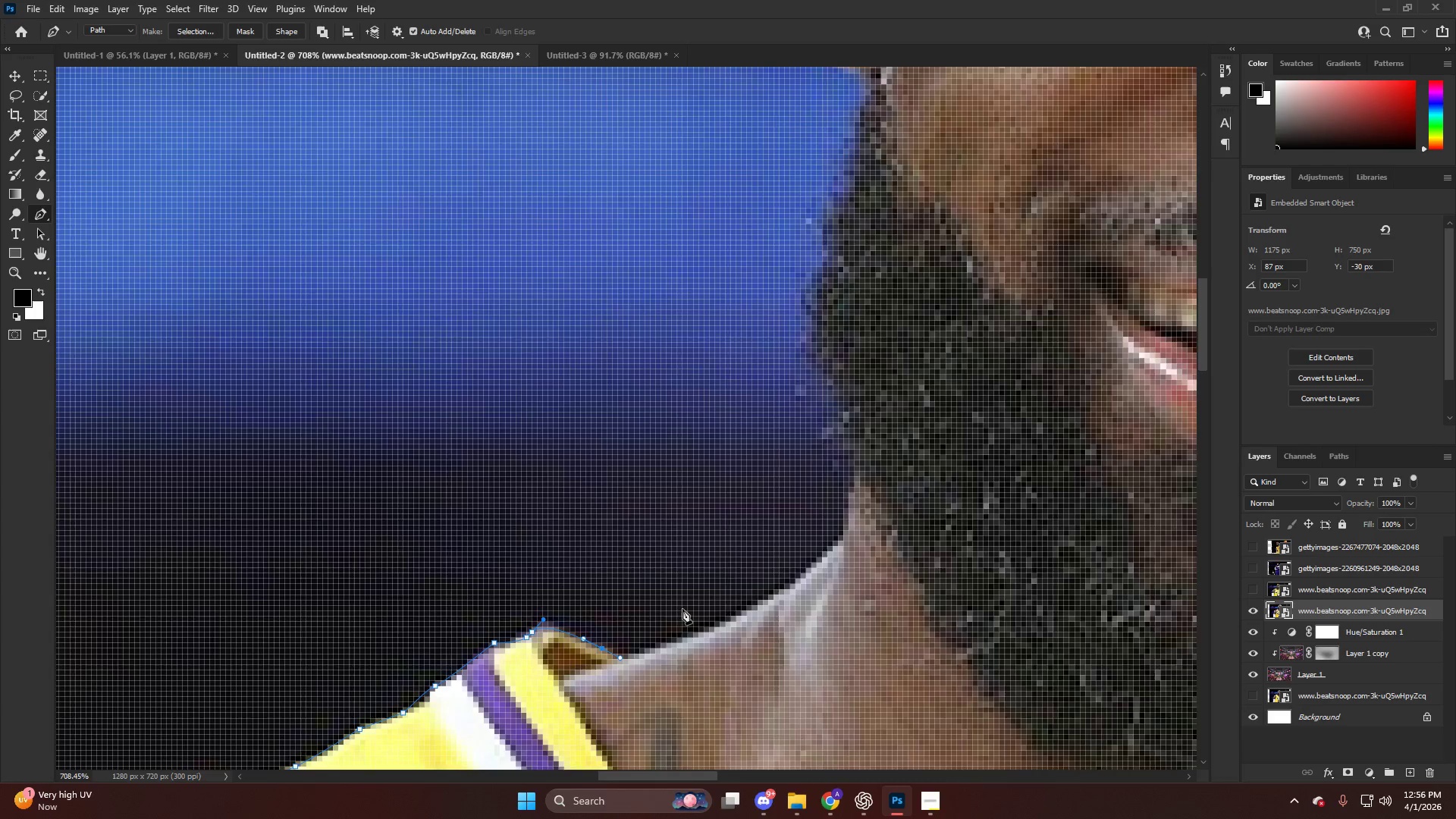 
scroll: coordinate [679, 612], scroll_direction: up, amount: 3.0
 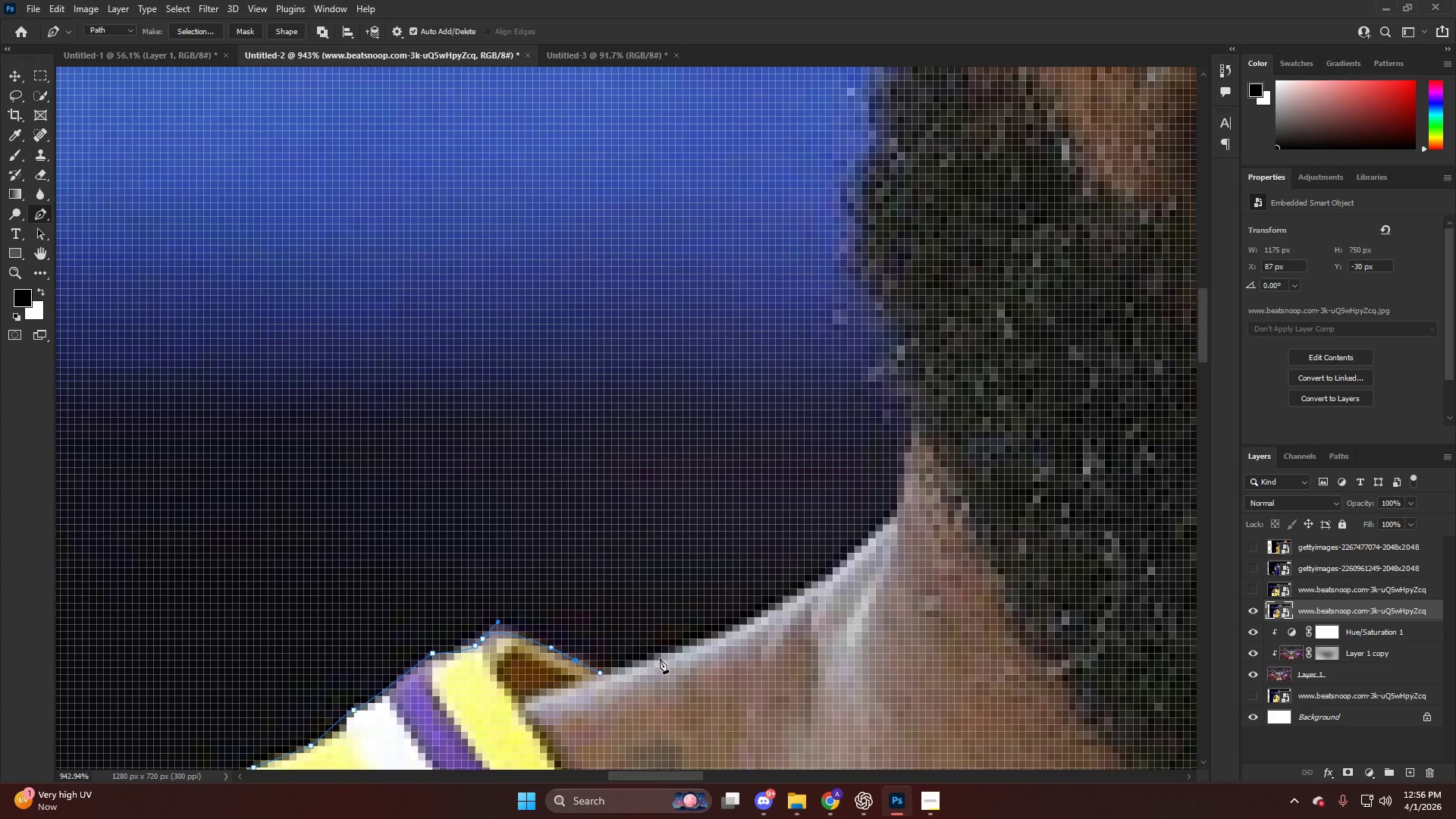 
left_click_drag(start_coordinate=[664, 657], to_coordinate=[723, 635])
 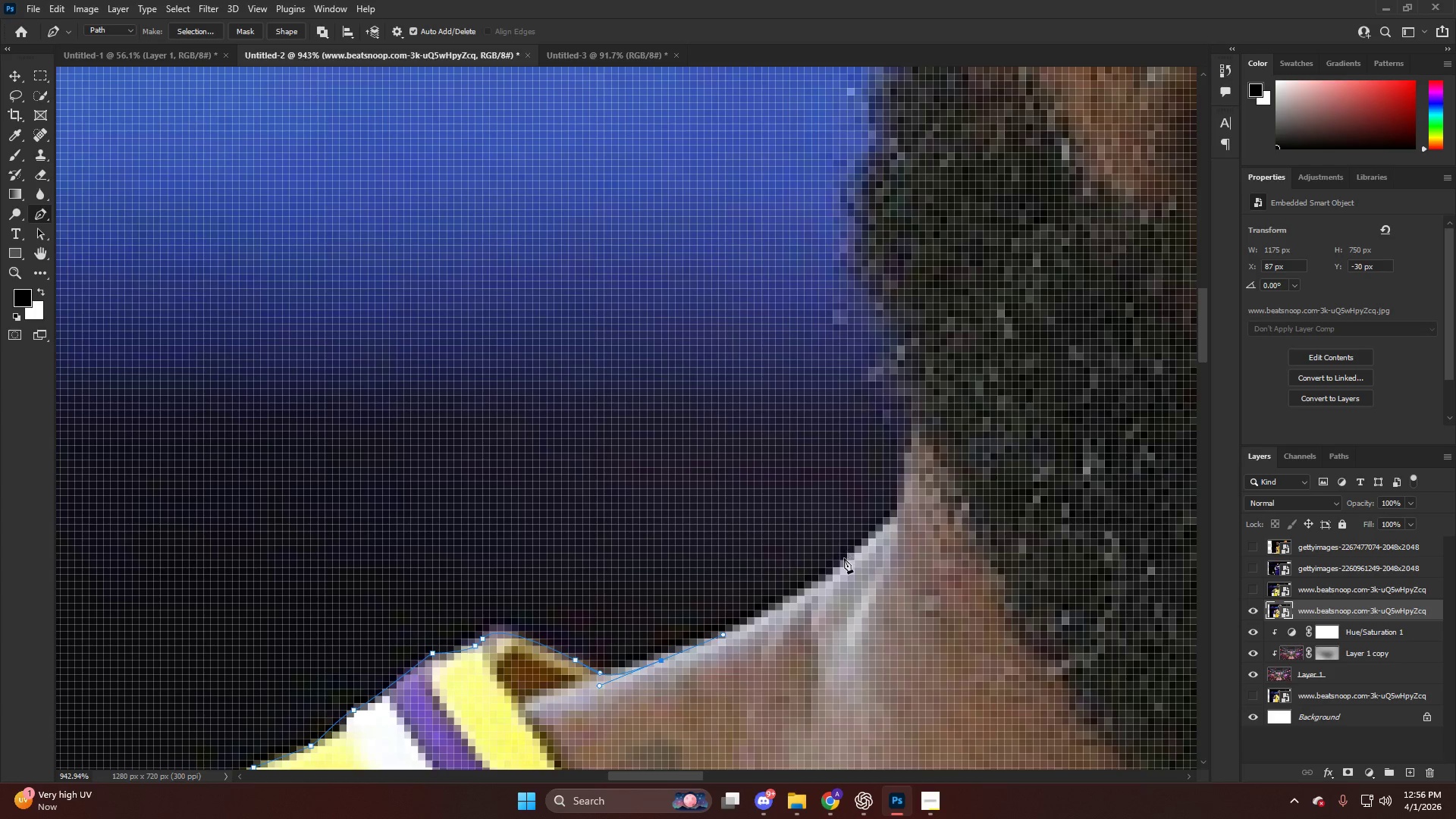 
left_click_drag(start_coordinate=[843, 558], to_coordinate=[878, 525])
 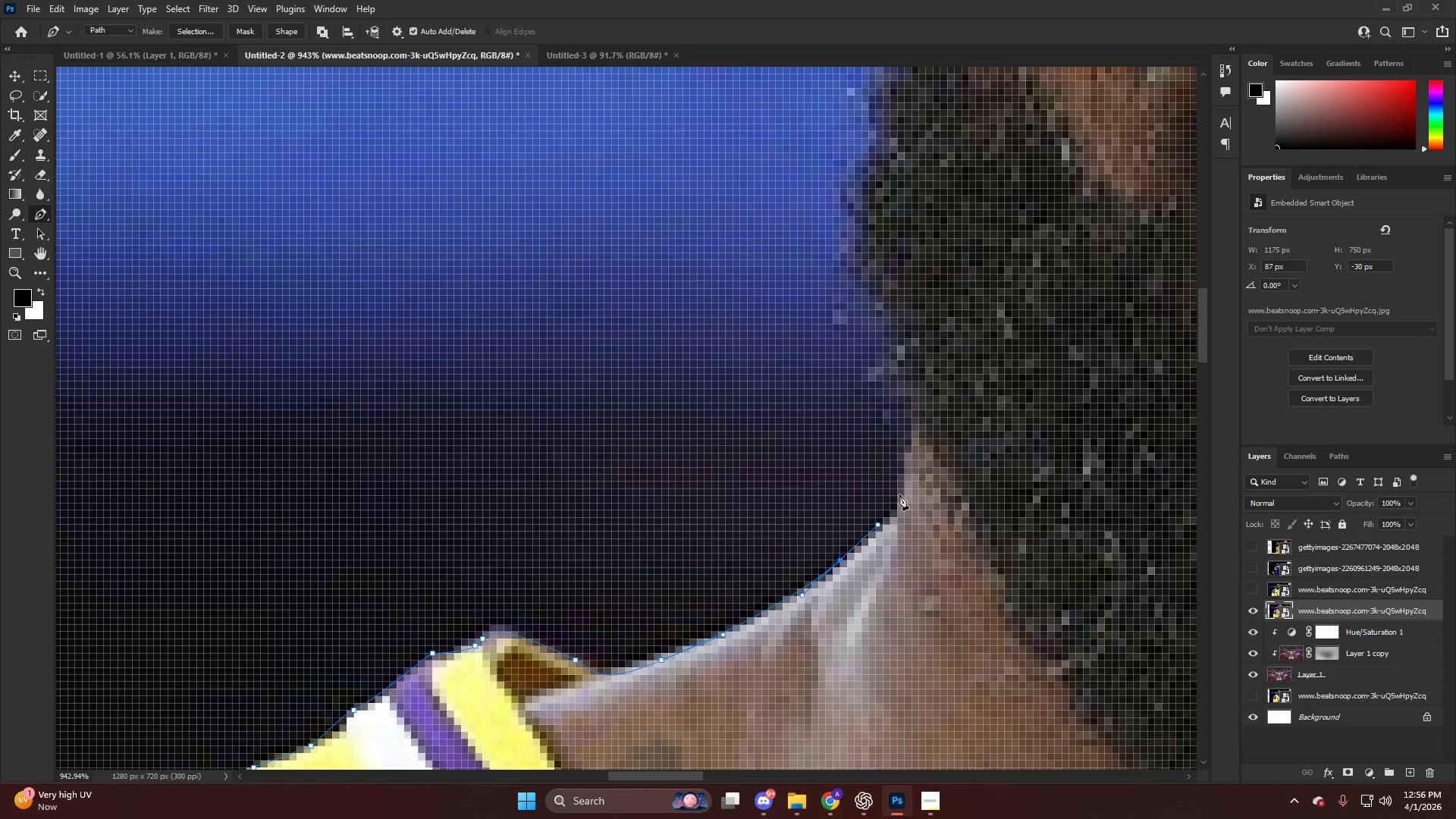 
left_click_drag(start_coordinate=[902, 493], to_coordinate=[909, 466])
 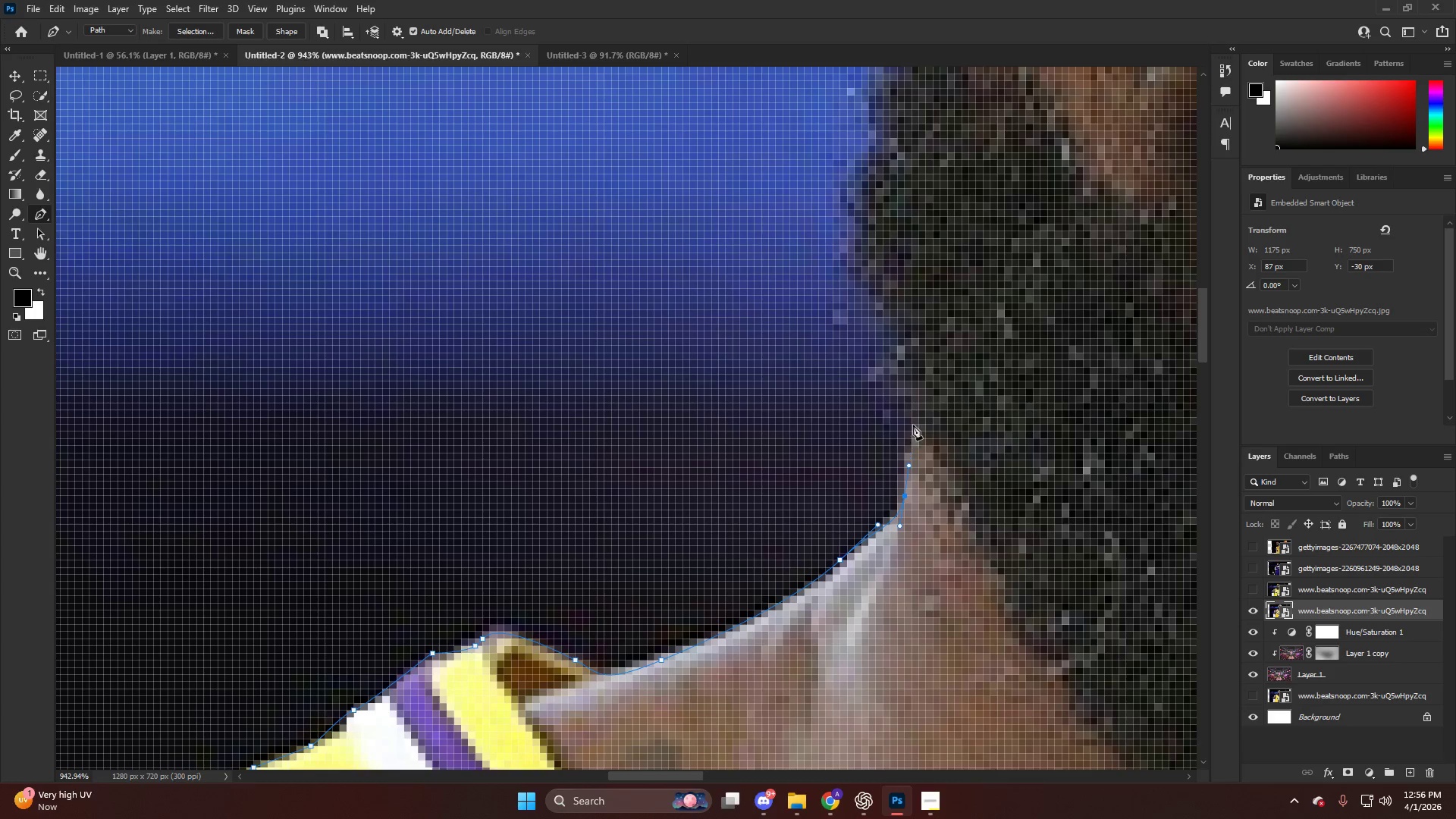 
left_click_drag(start_coordinate=[913, 422], to_coordinate=[910, 410])
 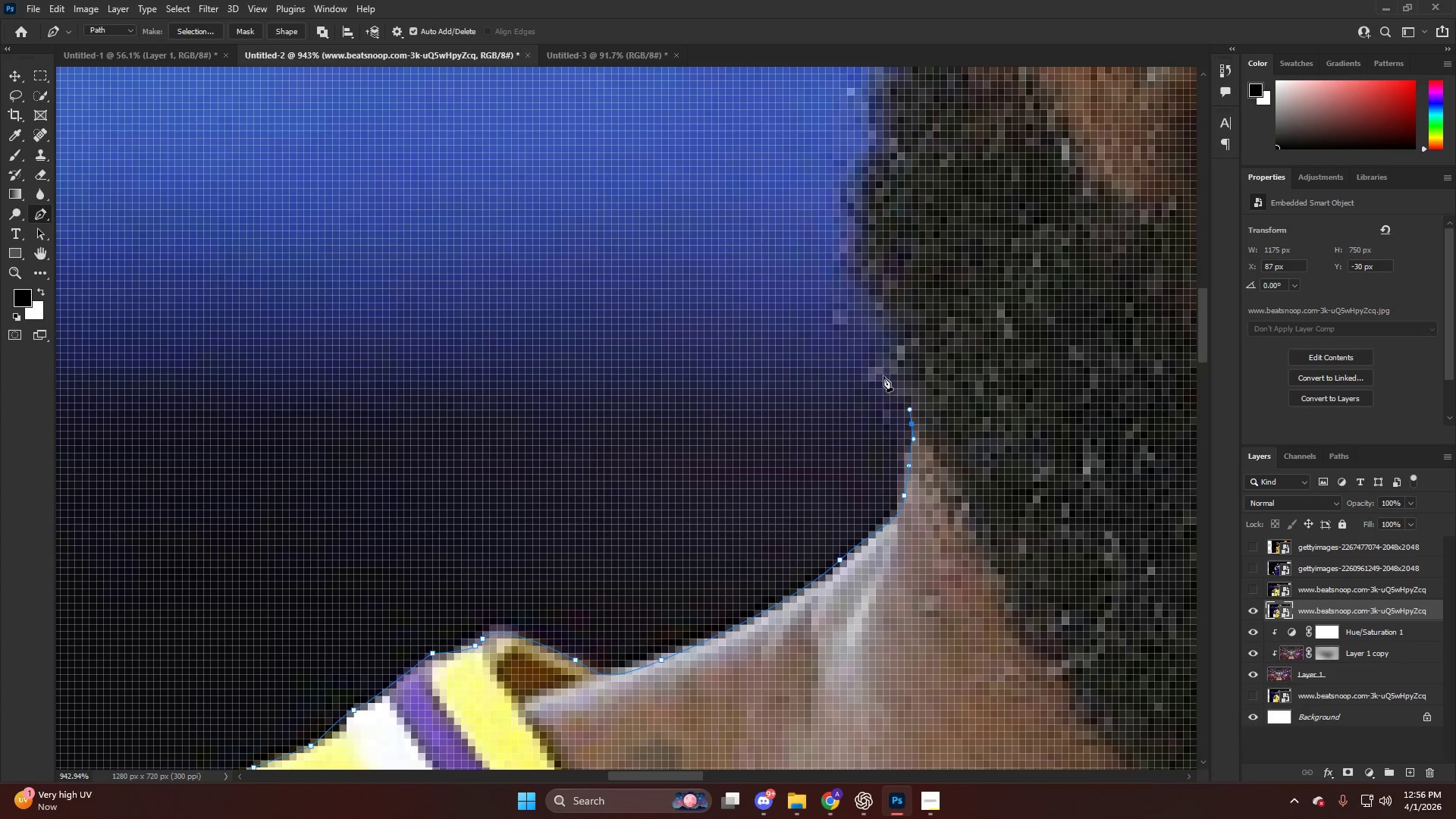 
left_click_drag(start_coordinate=[883, 374], to_coordinate=[890, 364])
 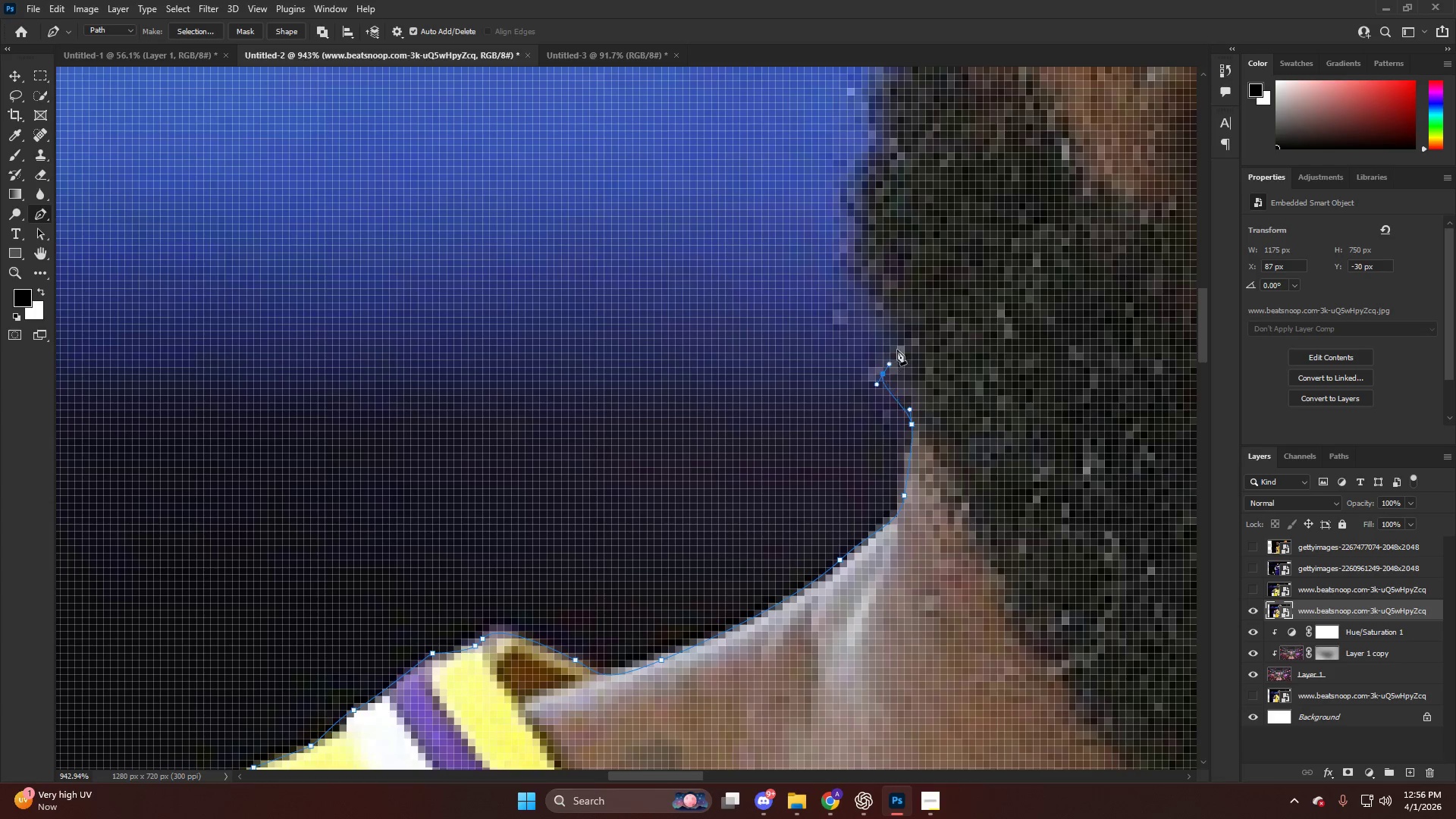 
left_click_drag(start_coordinate=[896, 340], to_coordinate=[888, 316])
 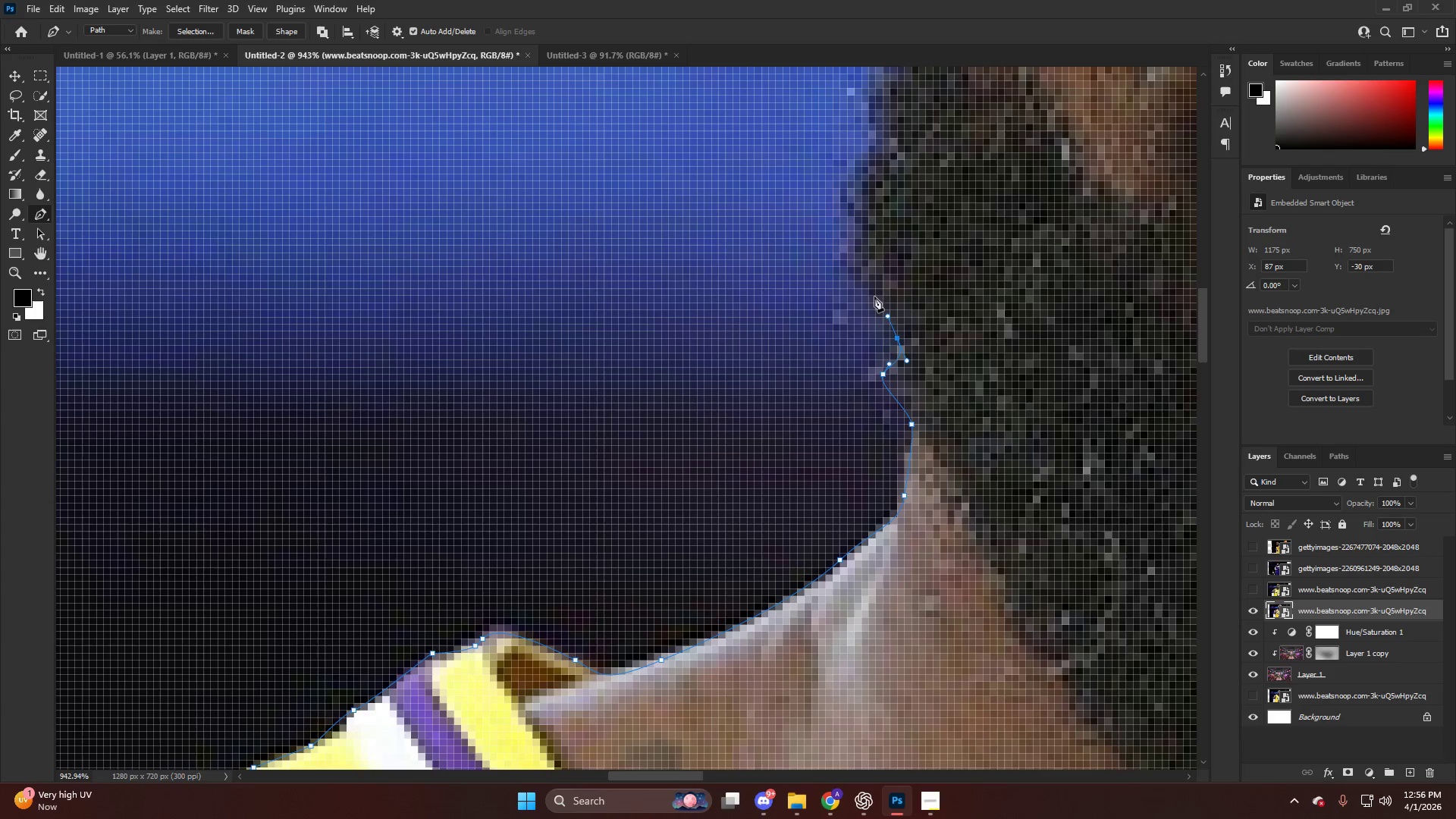 
left_click_drag(start_coordinate=[873, 293], to_coordinate=[853, 271])
 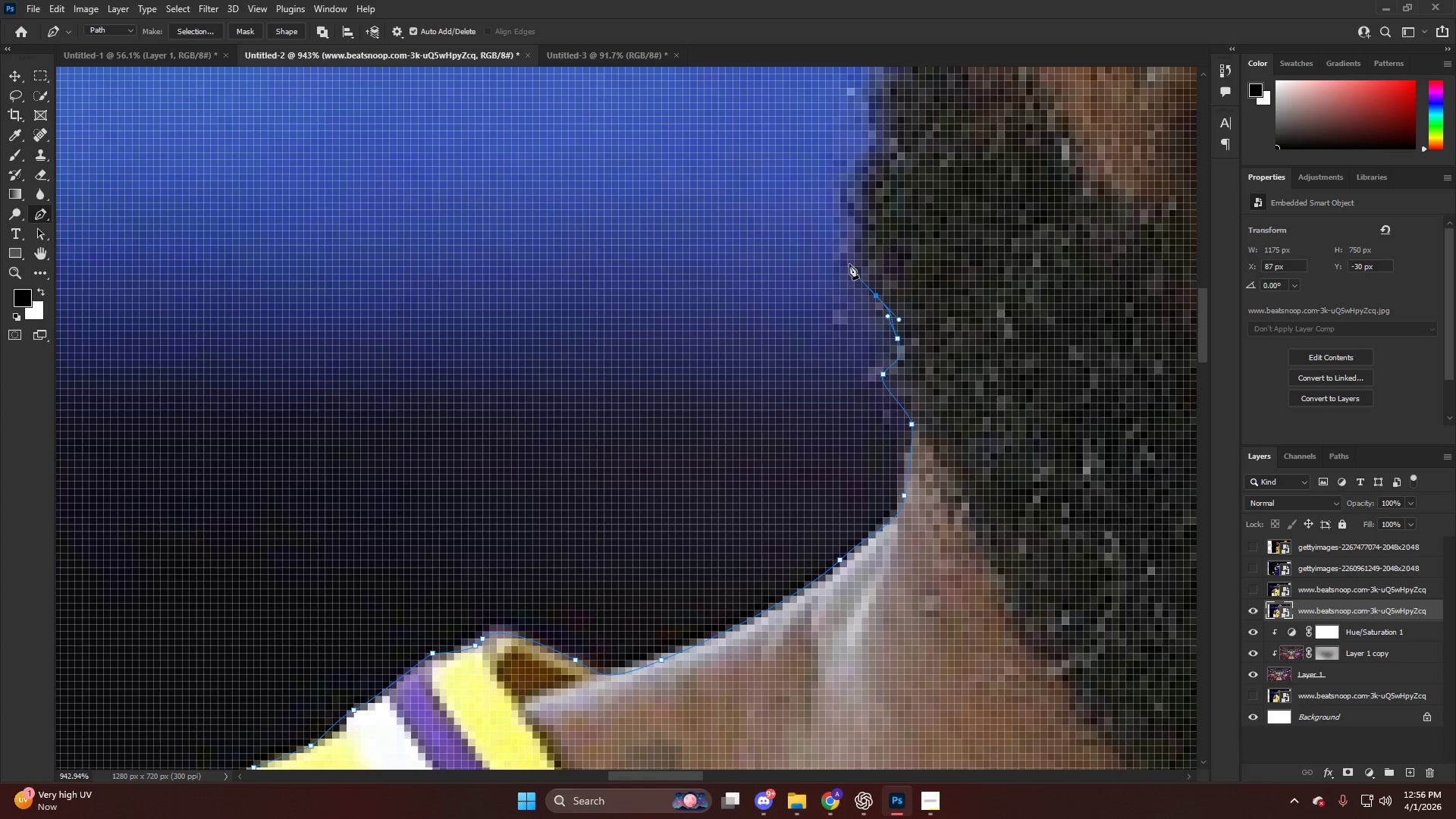 
left_click_drag(start_coordinate=[849, 264], to_coordinate=[849, 256])
 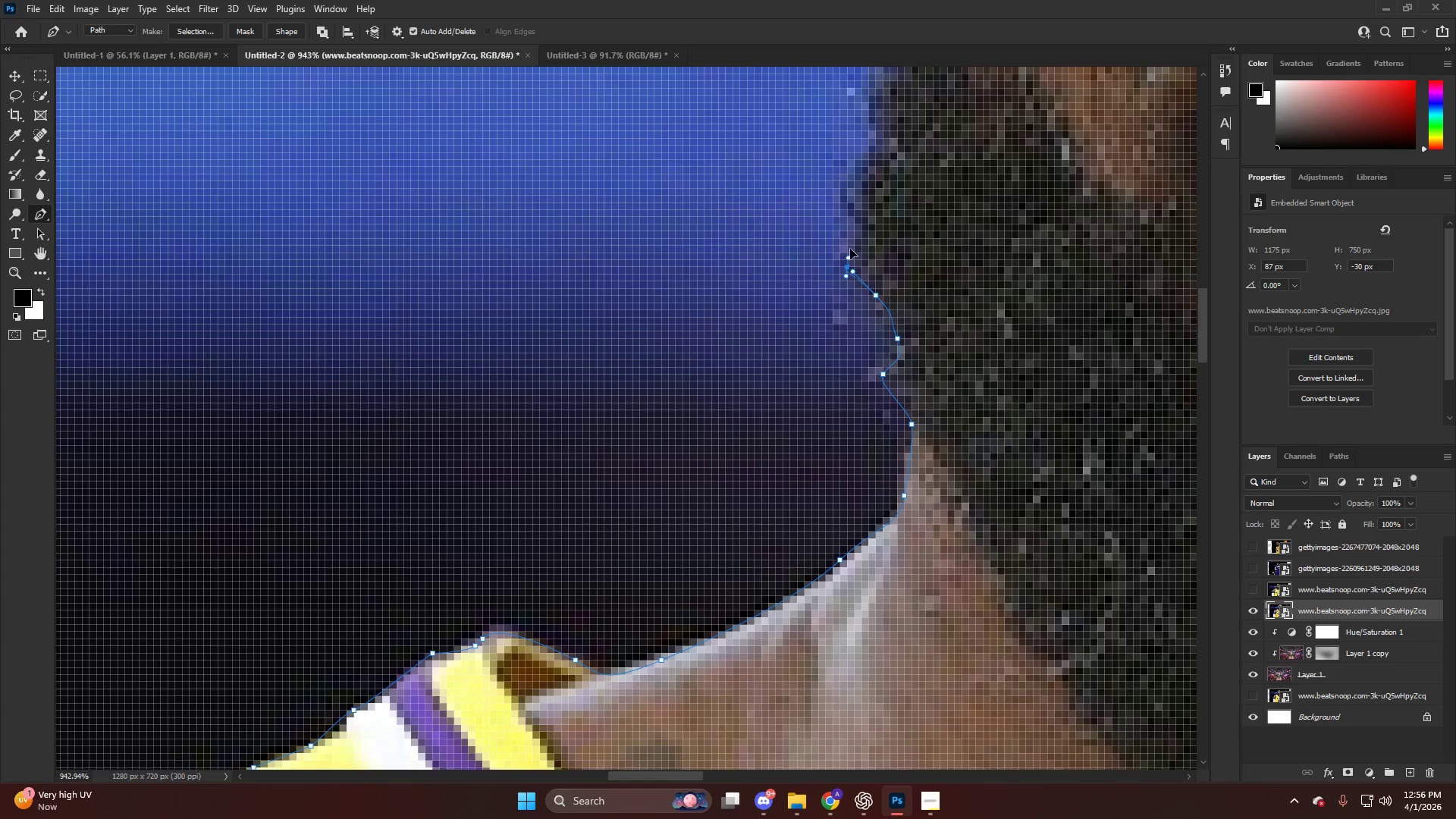 
key(Alt+AltLeft)
 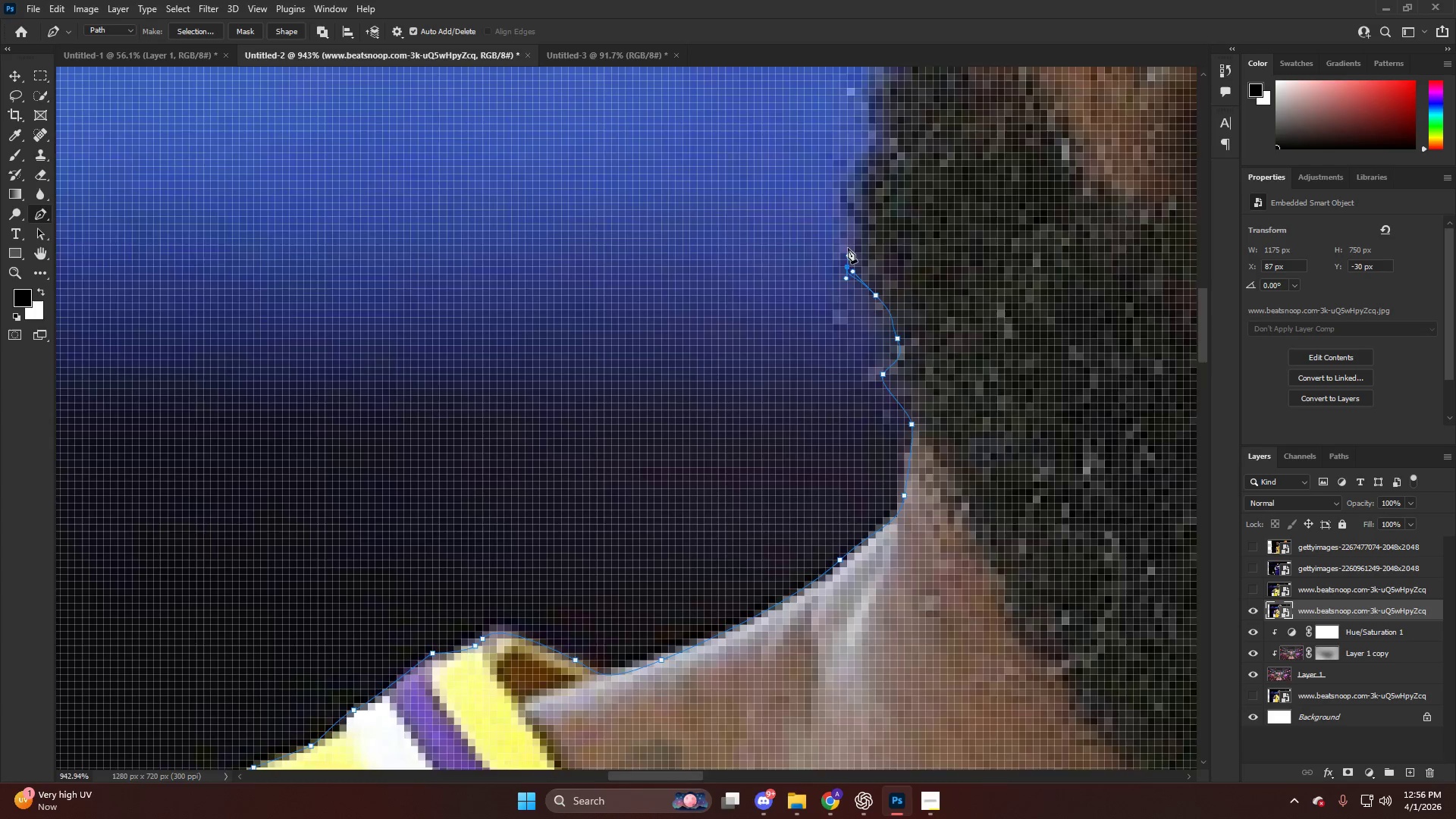 
hold_key(key=AltLeft, duration=0.5)
scroll: coordinate [858, 429], scroll_direction: up, amount: 18.0
 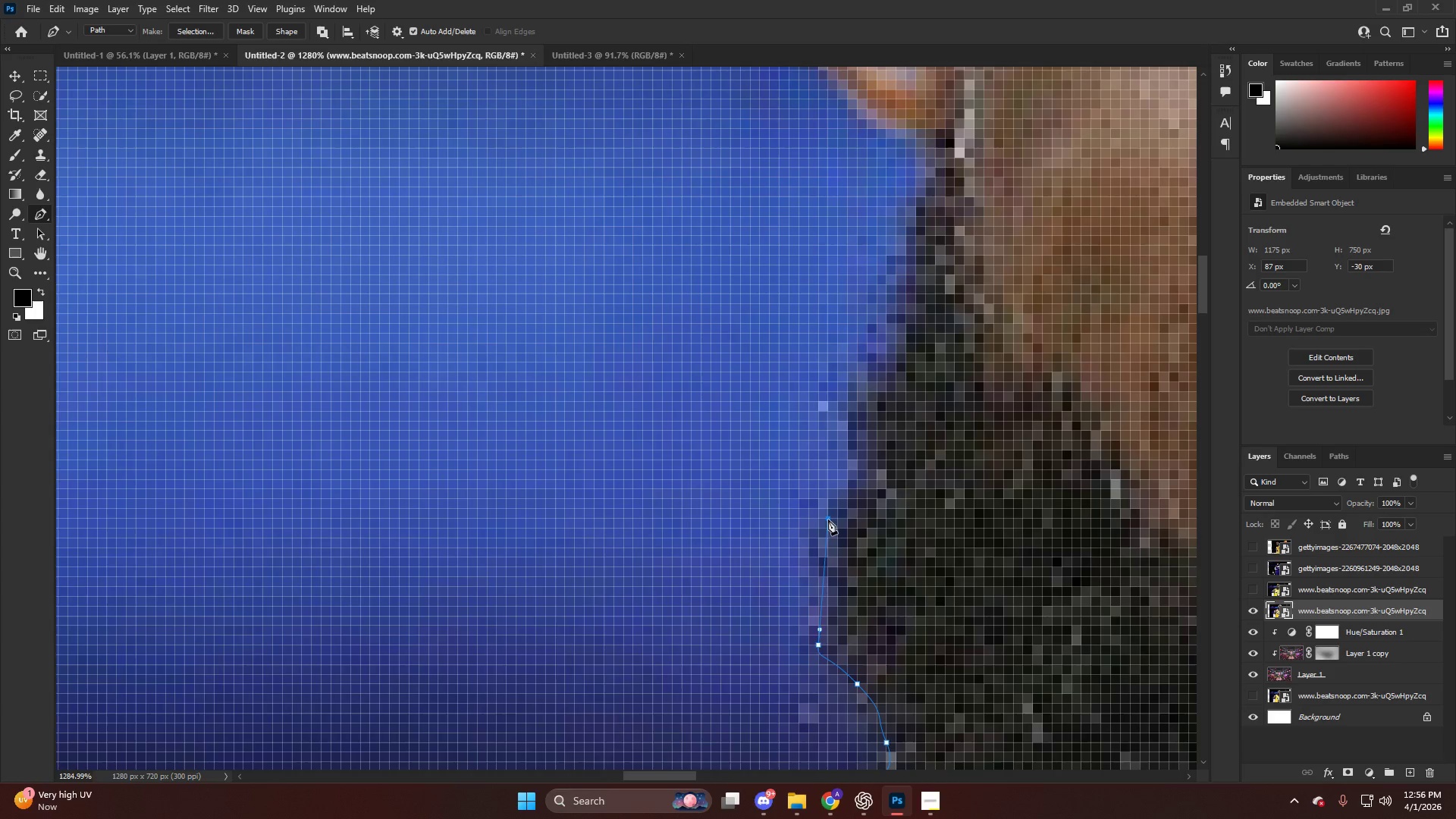 
left_click_drag(start_coordinate=[827, 519], to_coordinate=[839, 515])
 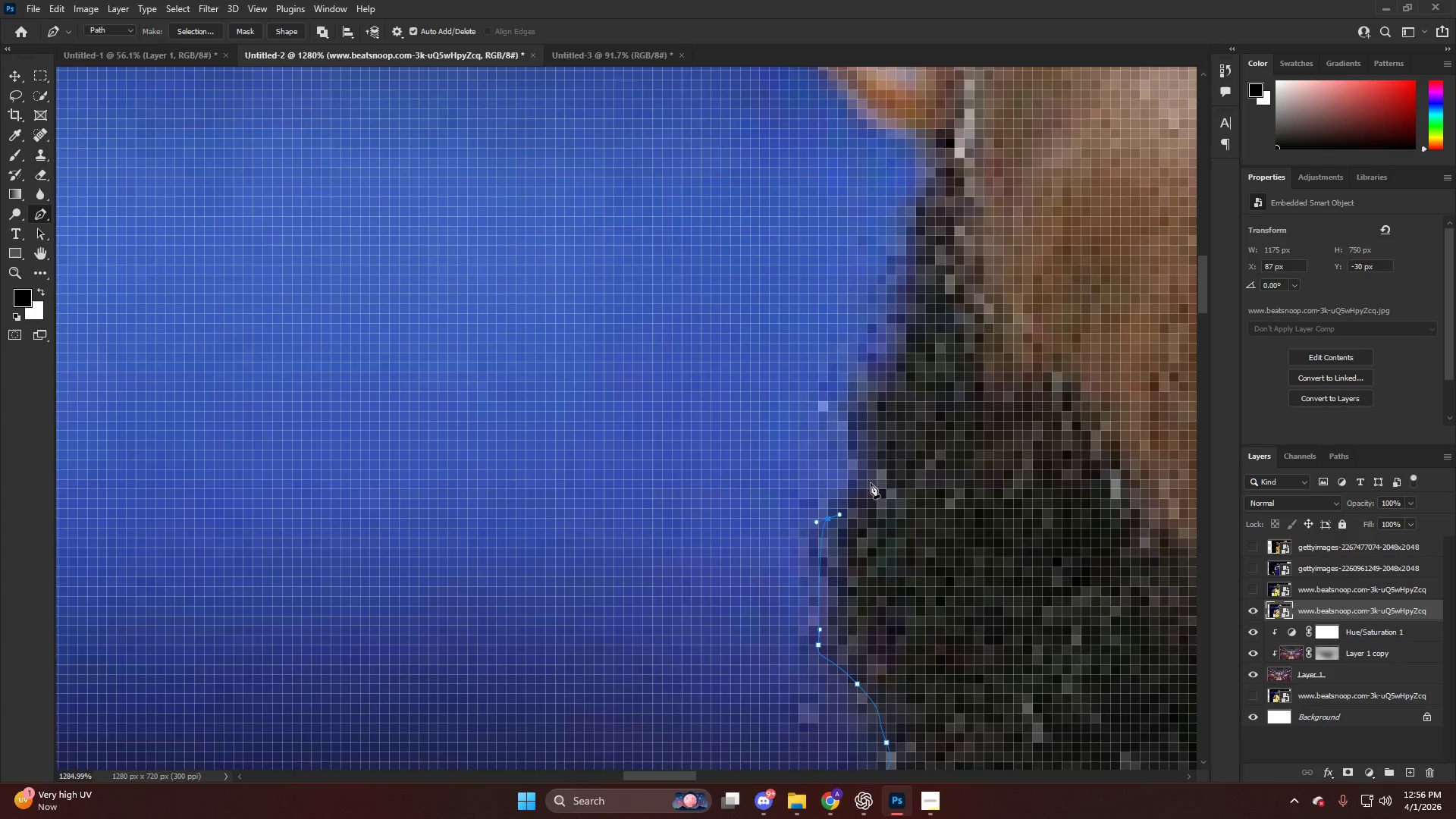 
left_click_drag(start_coordinate=[871, 472], to_coordinate=[868, 449])
 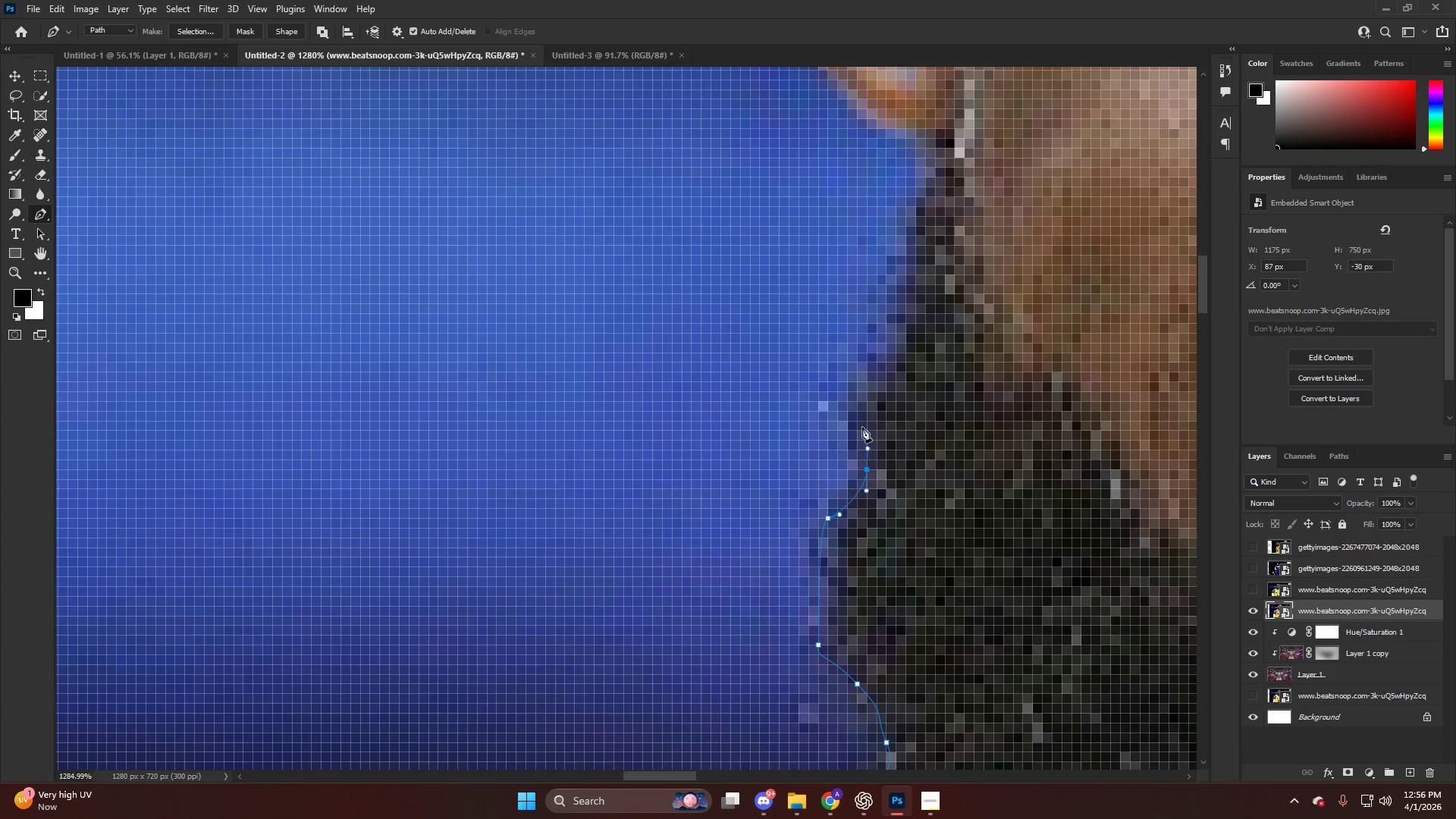 
left_click_drag(start_coordinate=[861, 416], to_coordinate=[870, 401])
 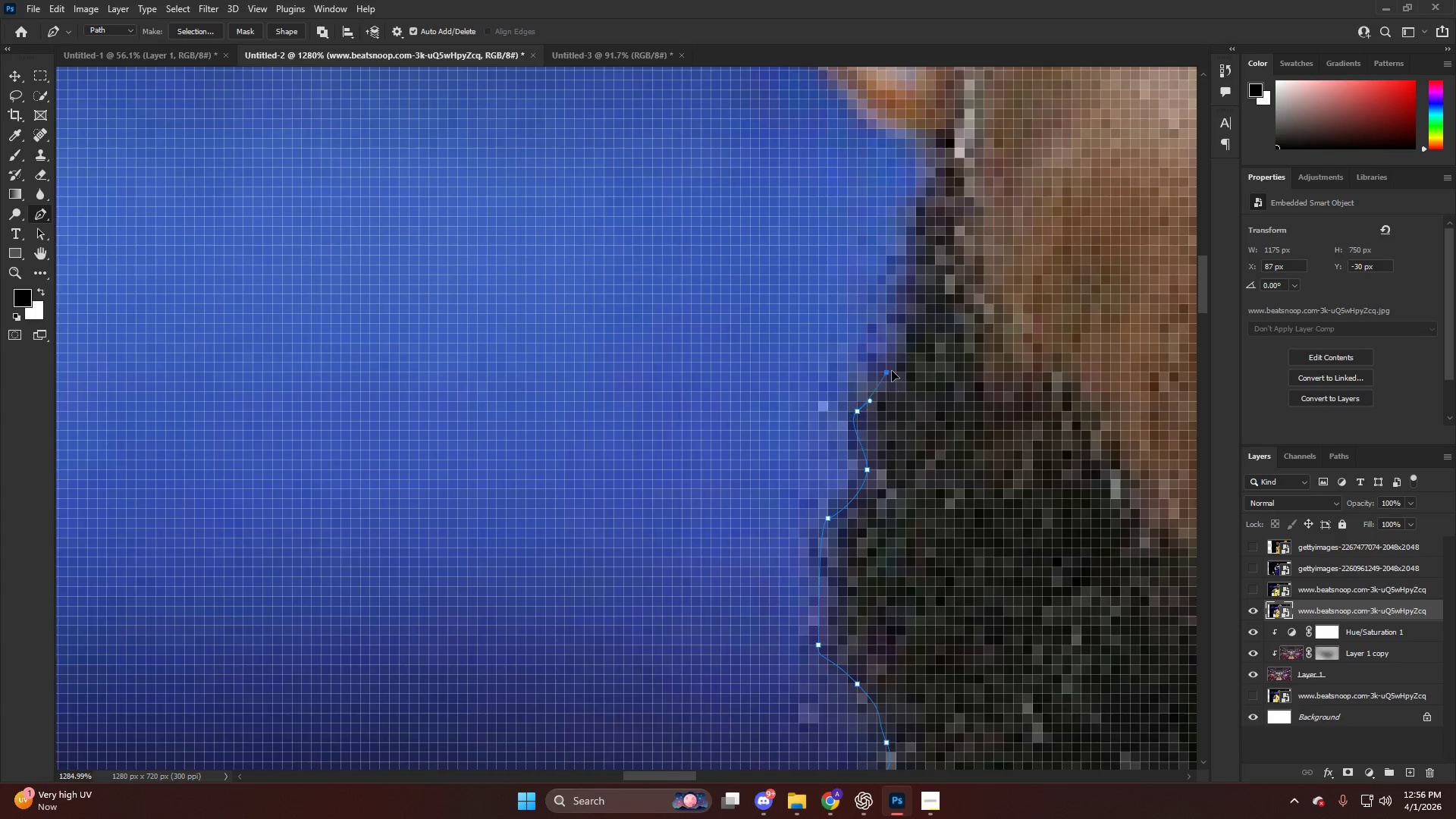 
left_click_drag(start_coordinate=[891, 374], to_coordinate=[897, 344])
 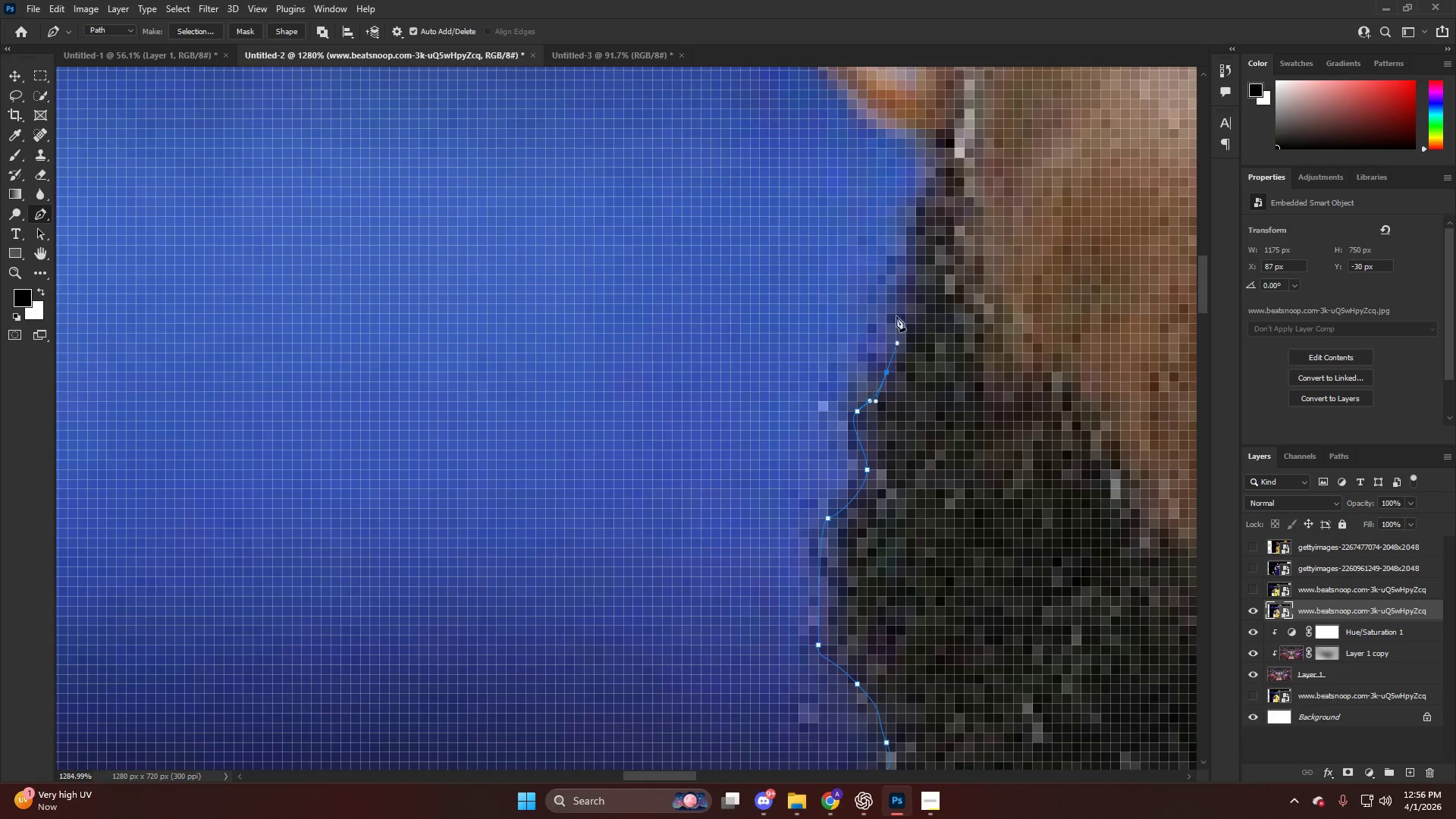 
left_click_drag(start_coordinate=[896, 315], to_coordinate=[896, 283])
 